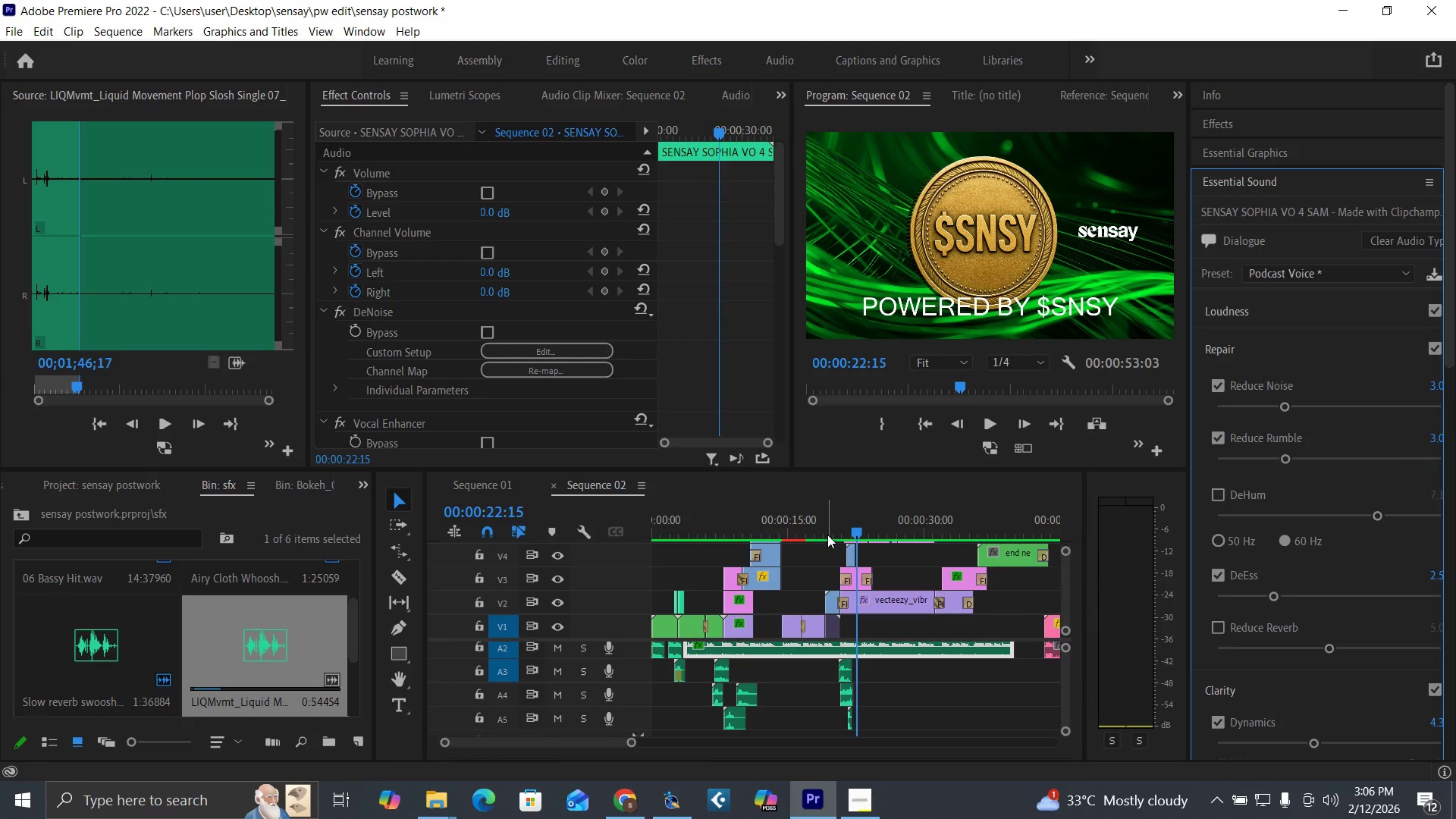 
left_click([825, 527])
 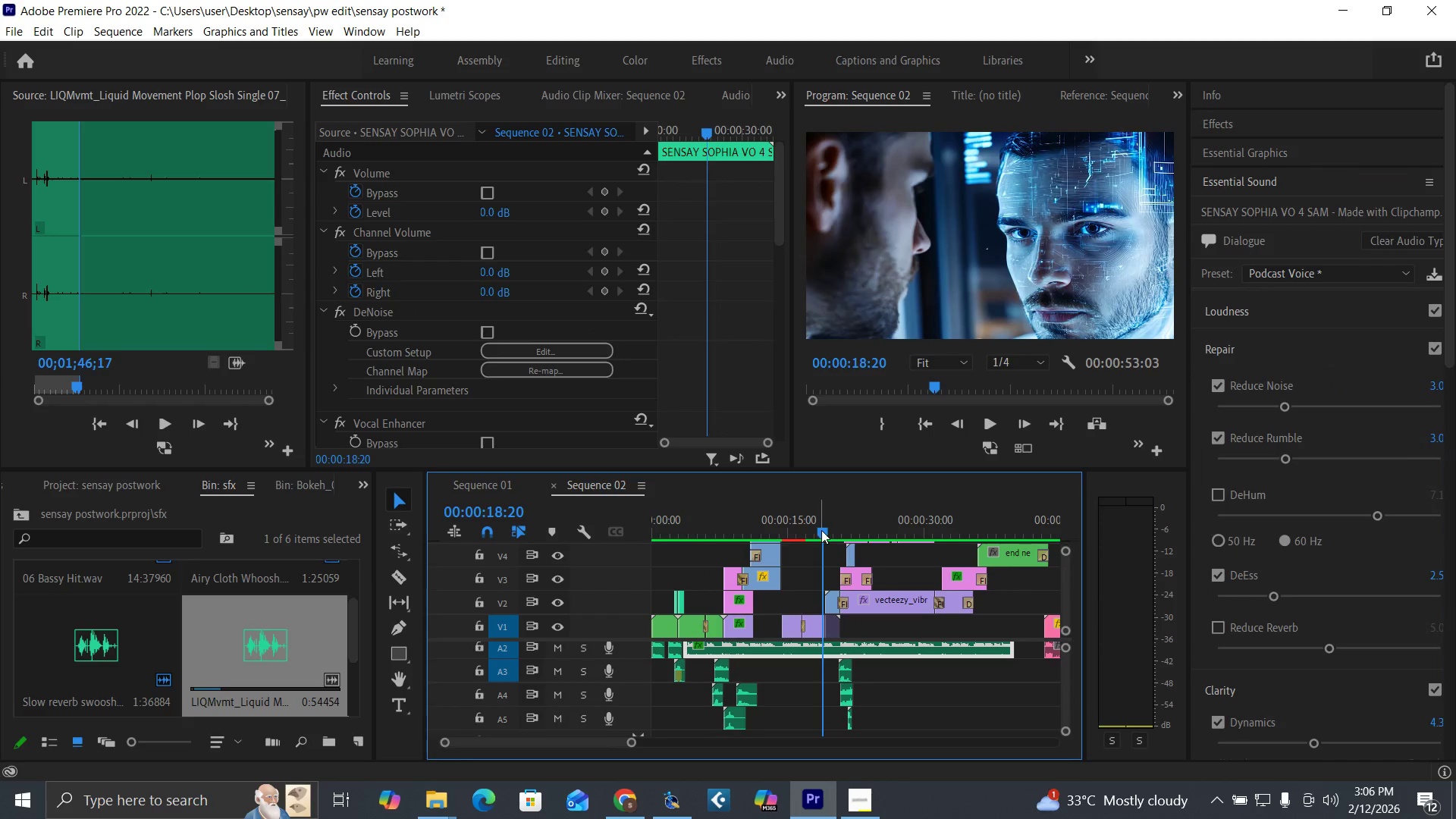 
key(Space)
 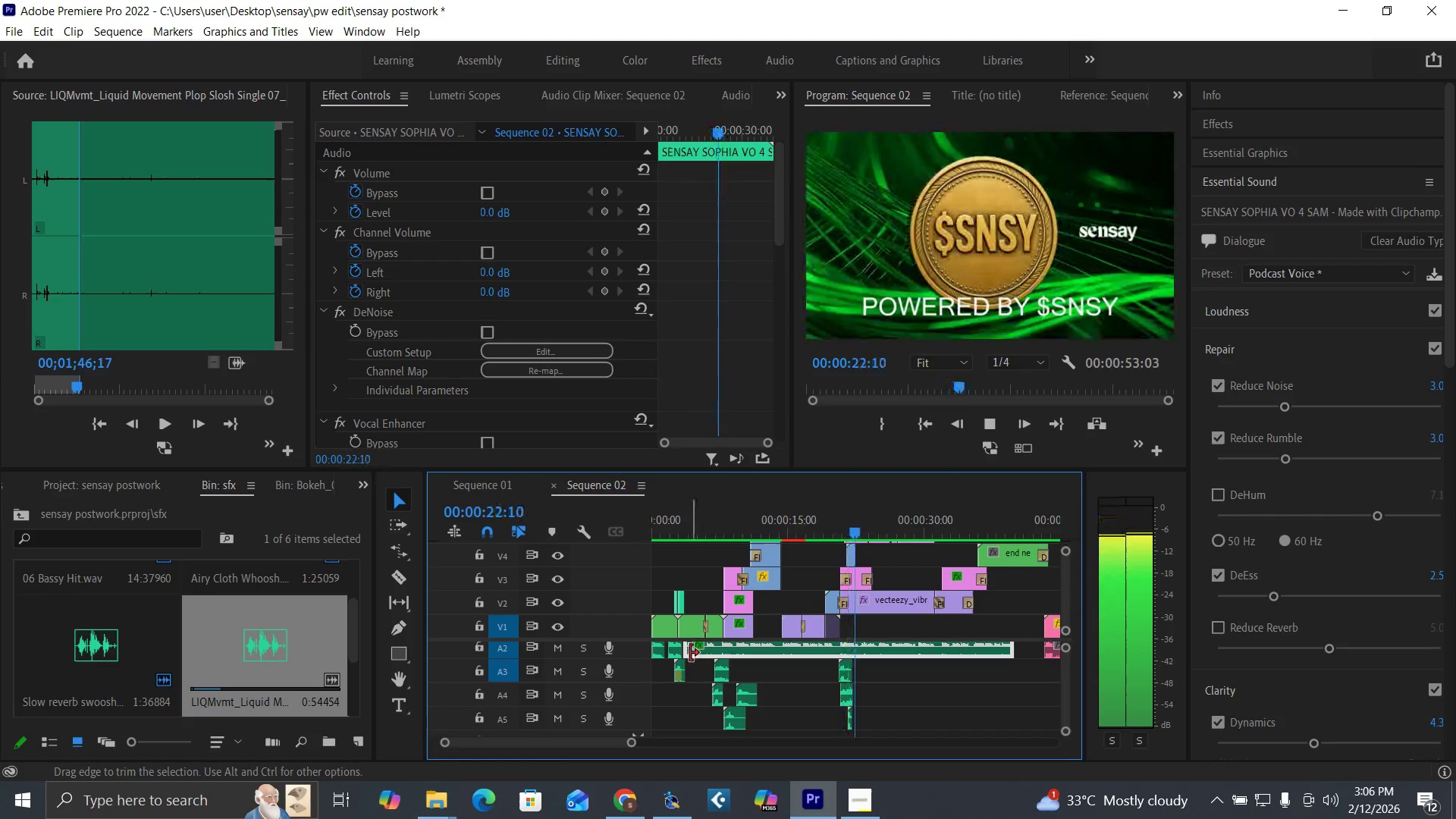 
key(Space)
 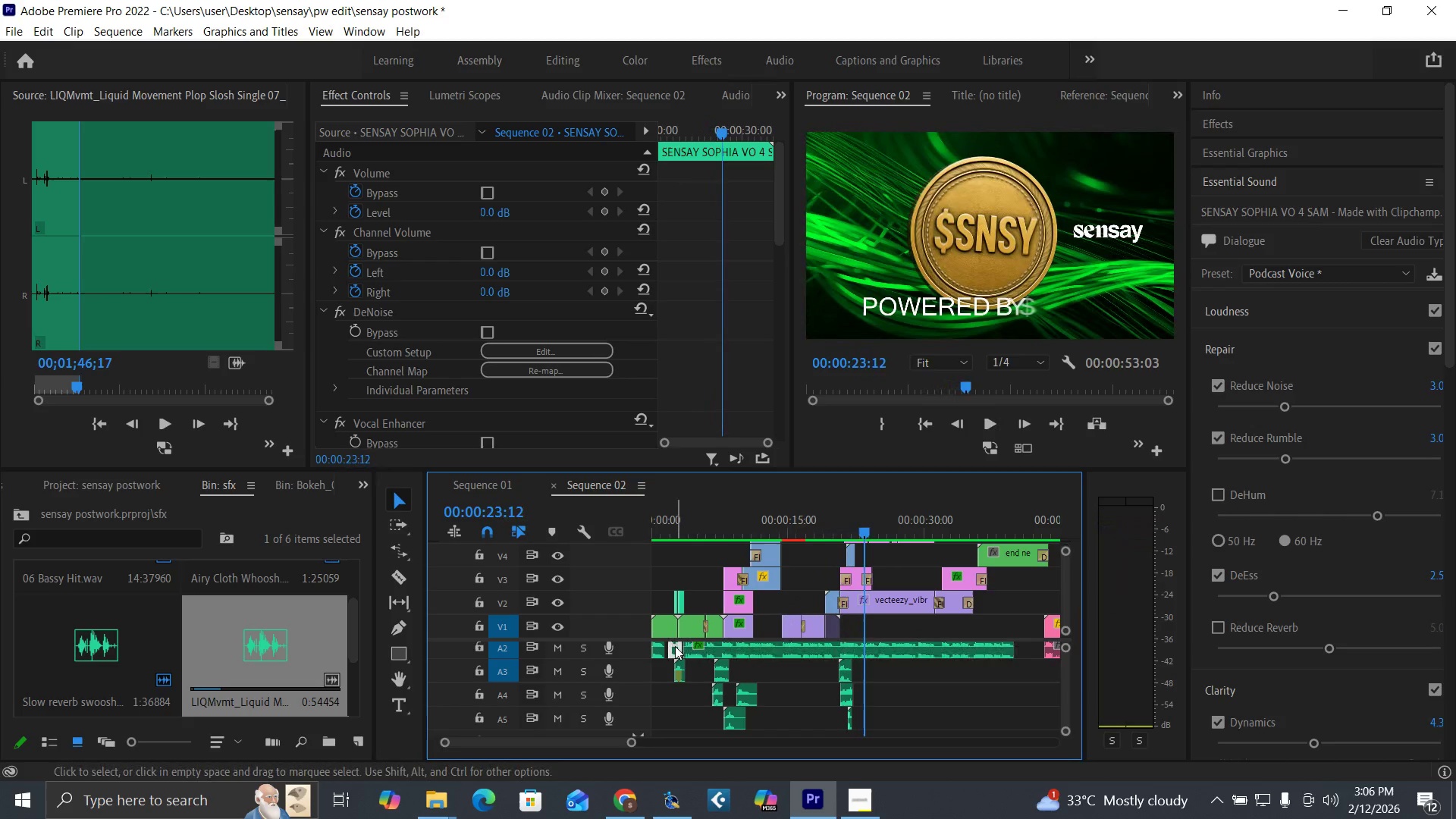 
left_click([675, 646])
 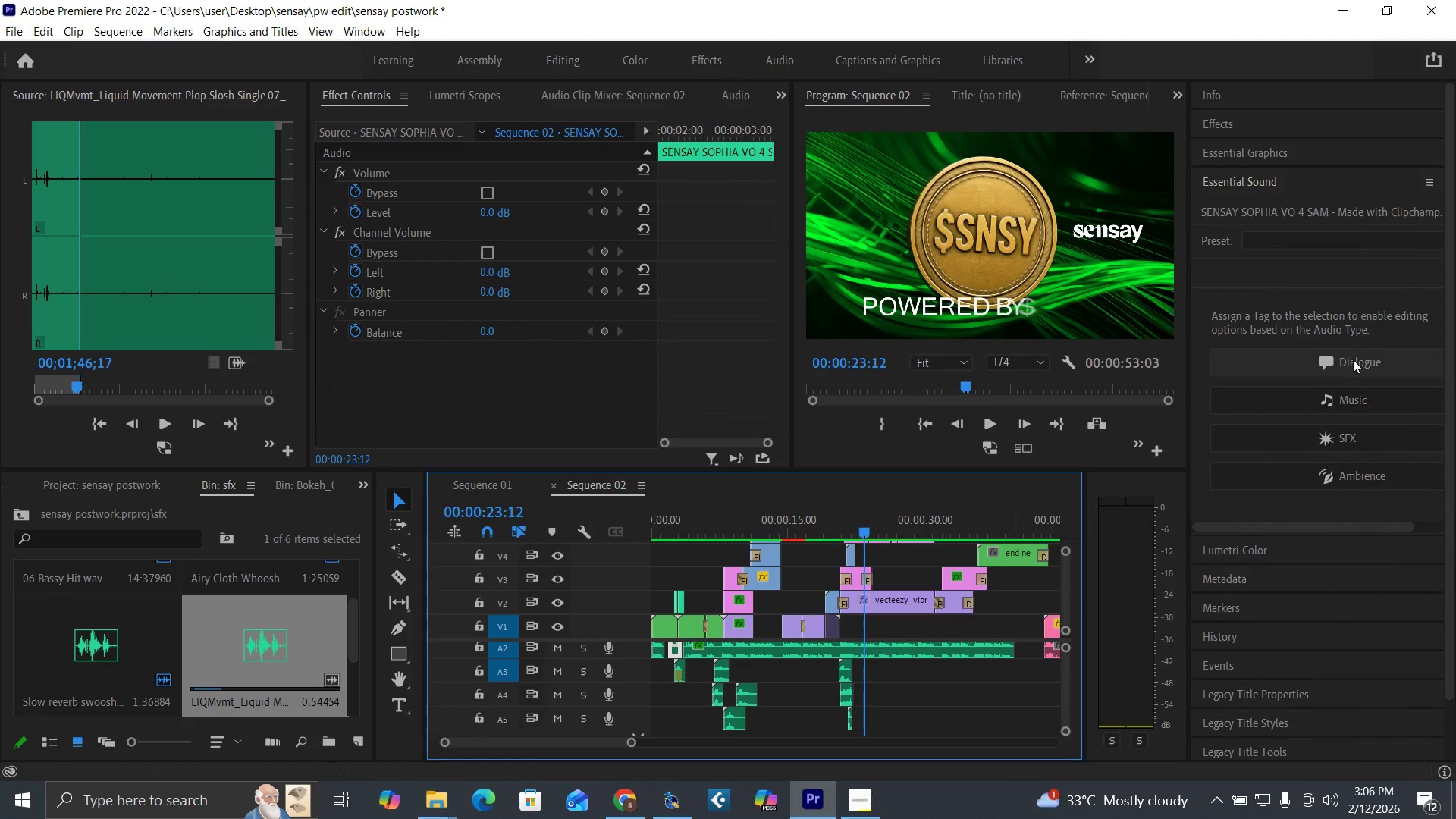 
left_click([1354, 361])
 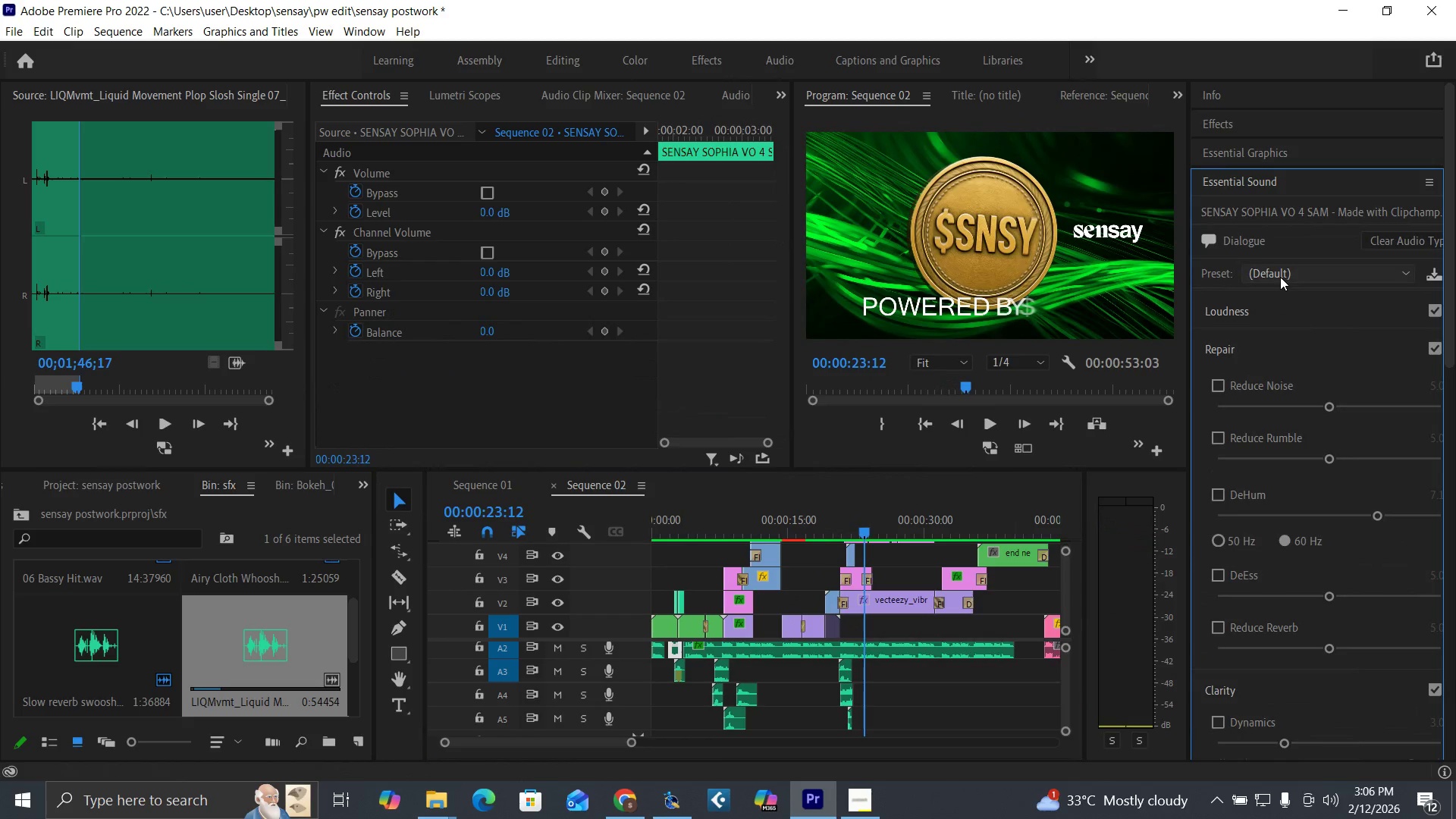 
left_click([1280, 276])
 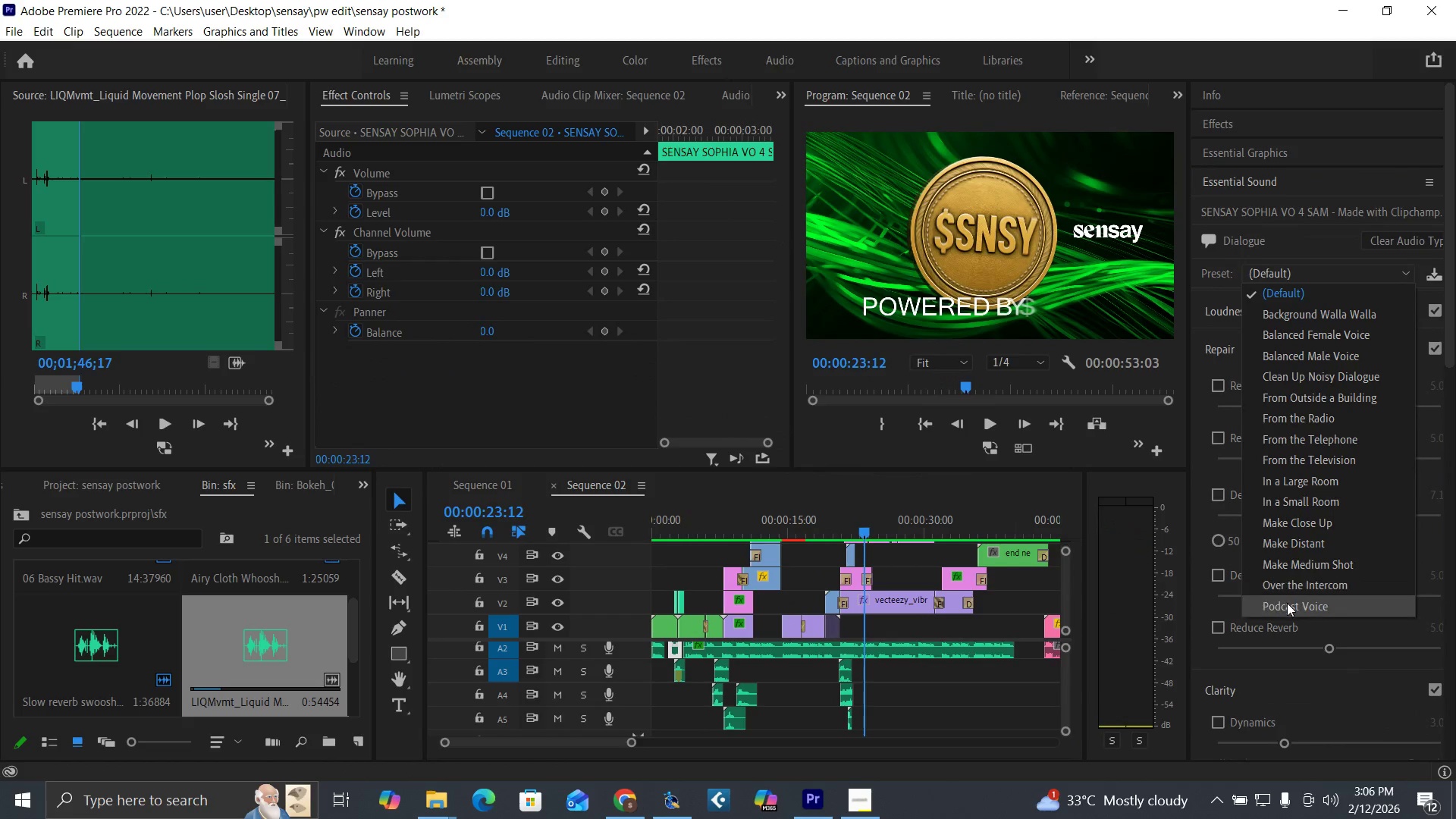 
left_click([1287, 604])
 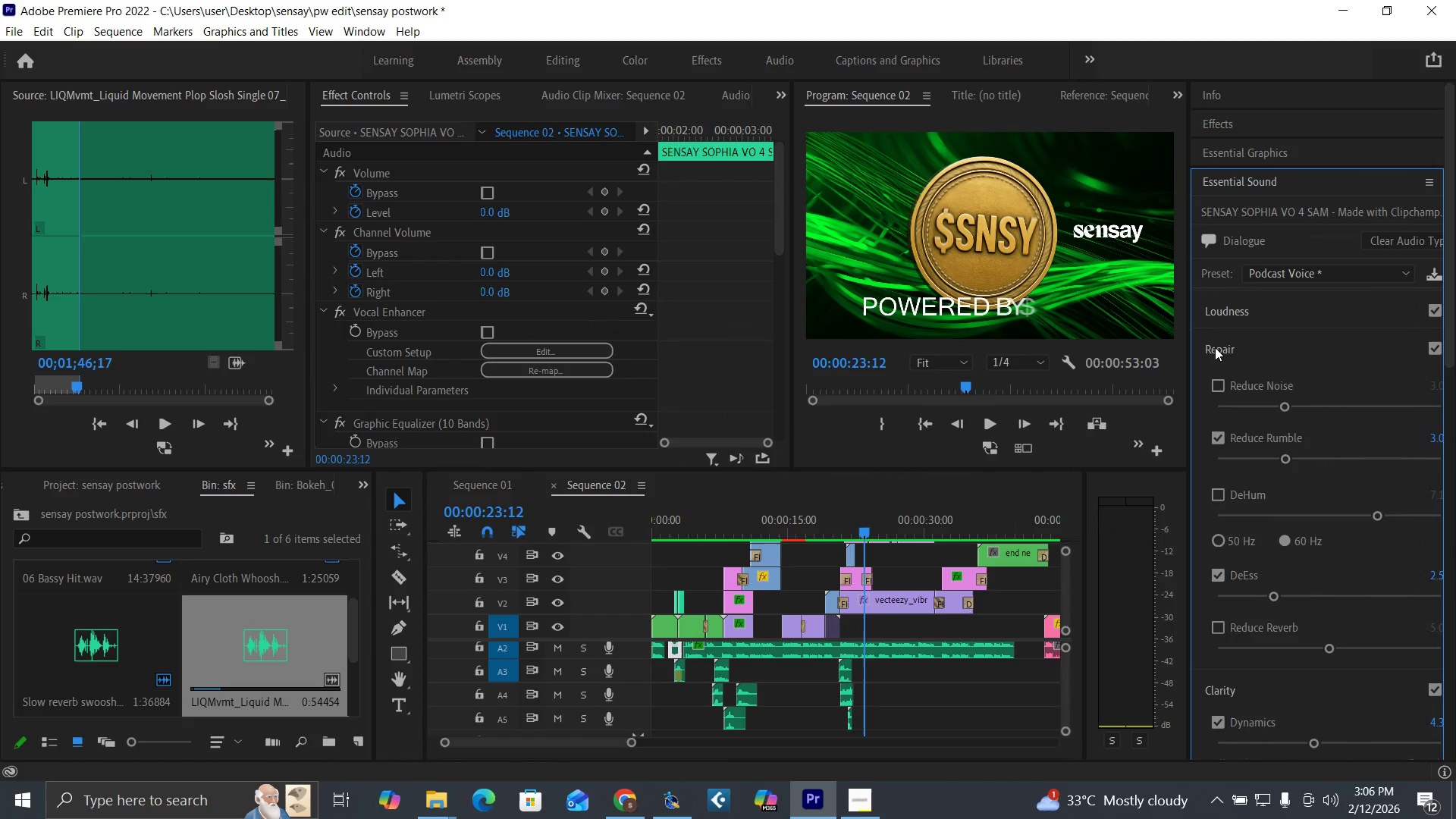 
left_click([1215, 347])
 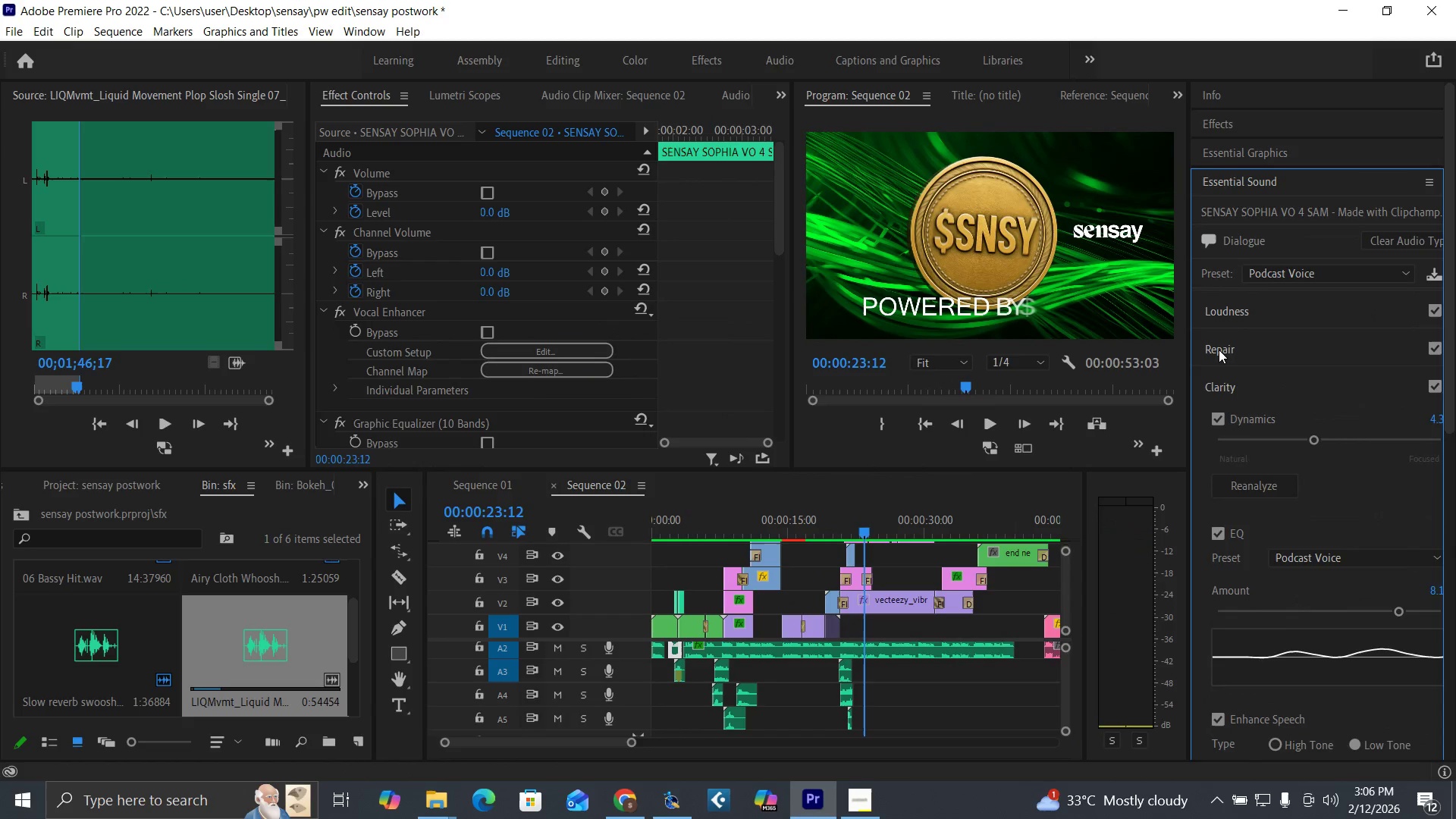 
left_click([1219, 350])
 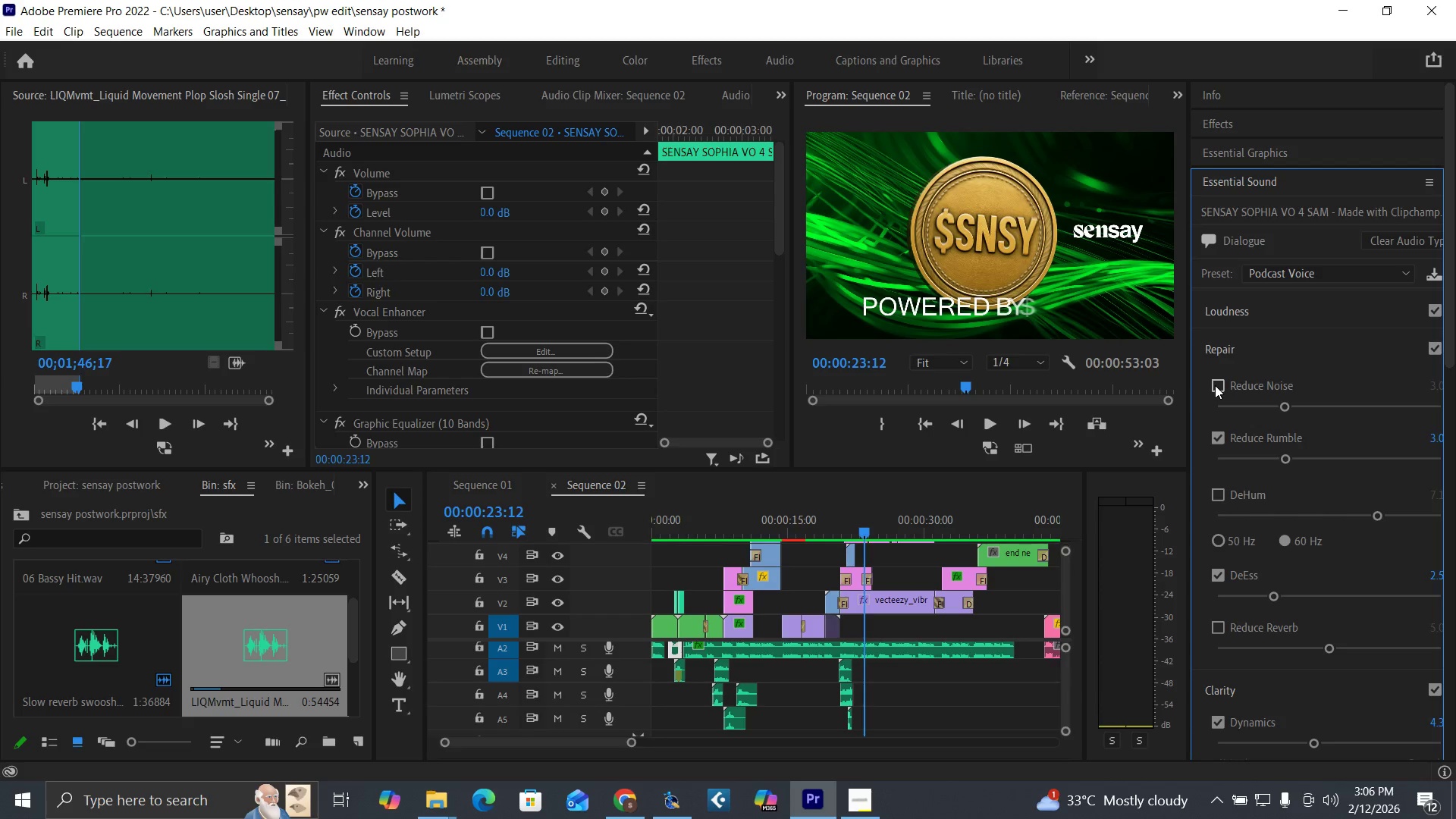 
double_click([1215, 385])
 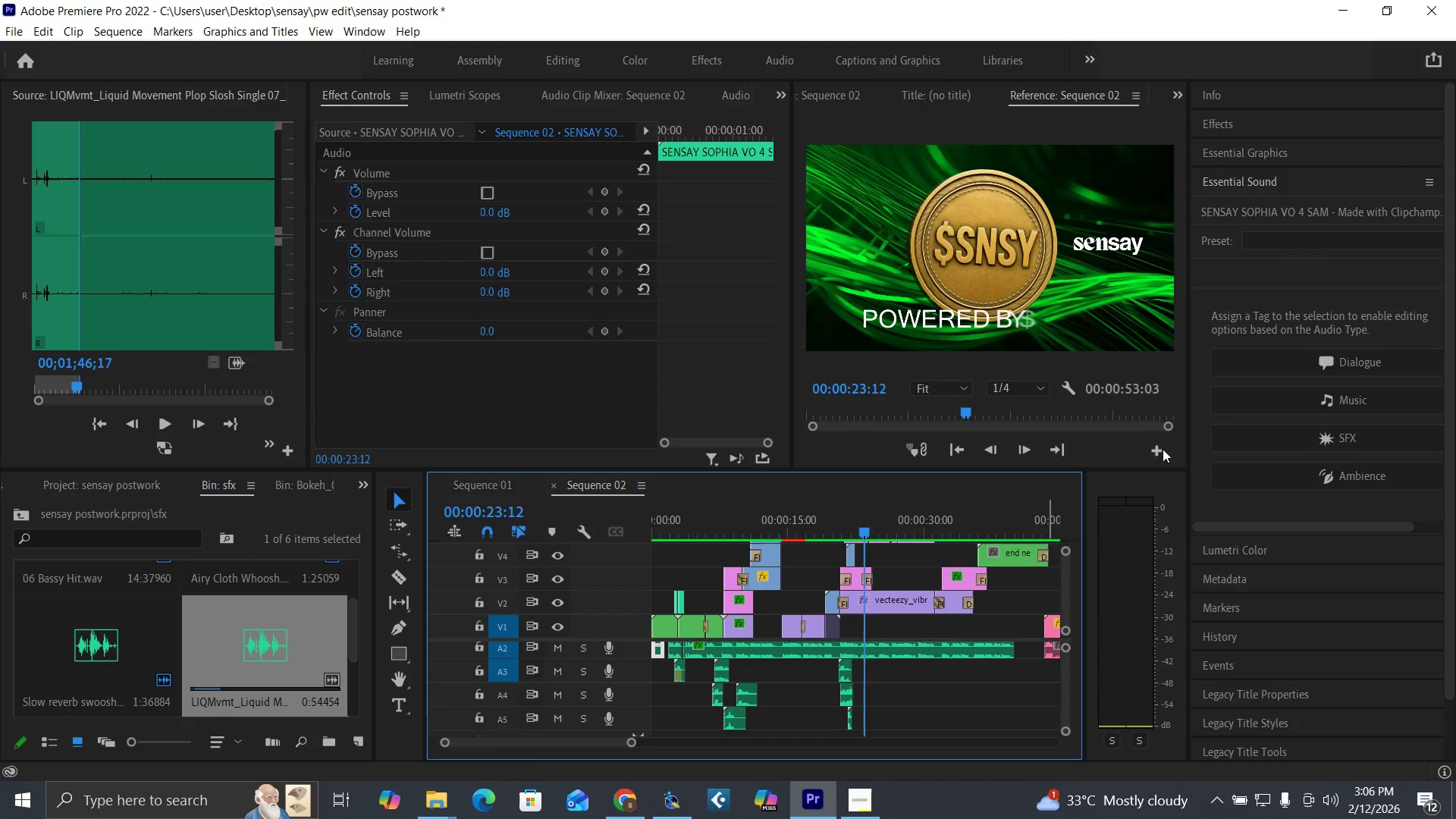 
left_click([1354, 356])
 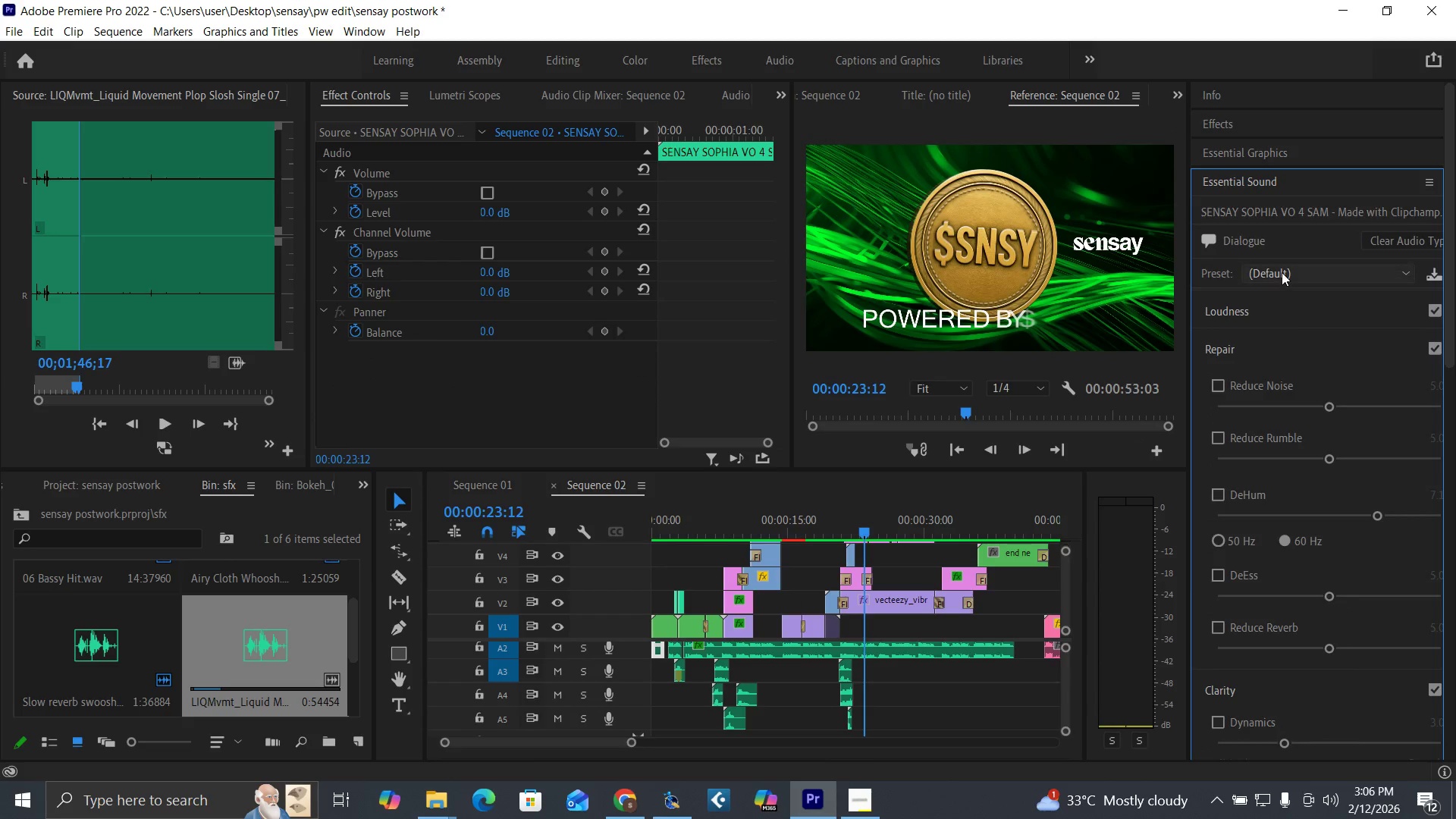 
left_click([1282, 272])
 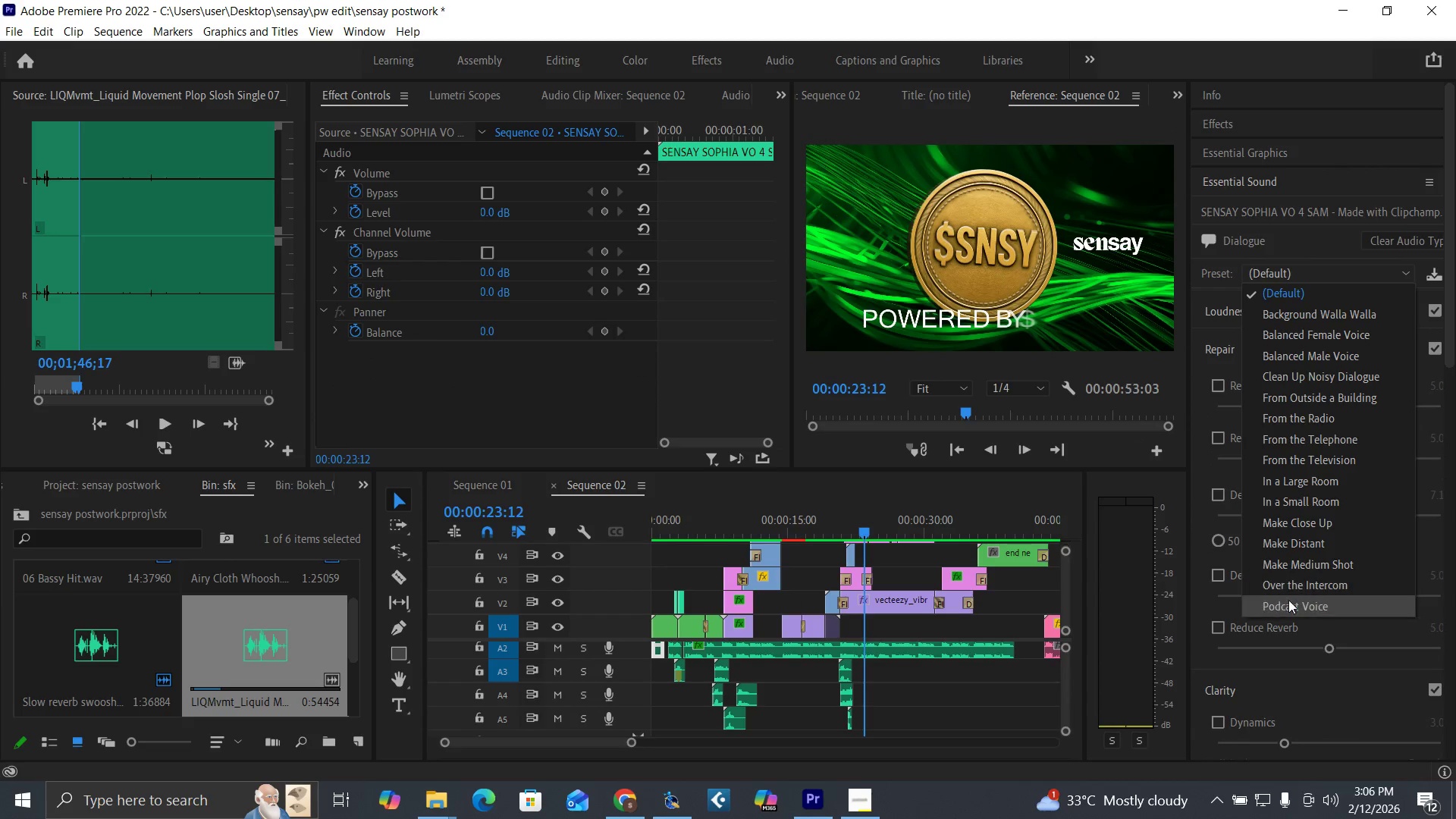 
left_click([1291, 604])
 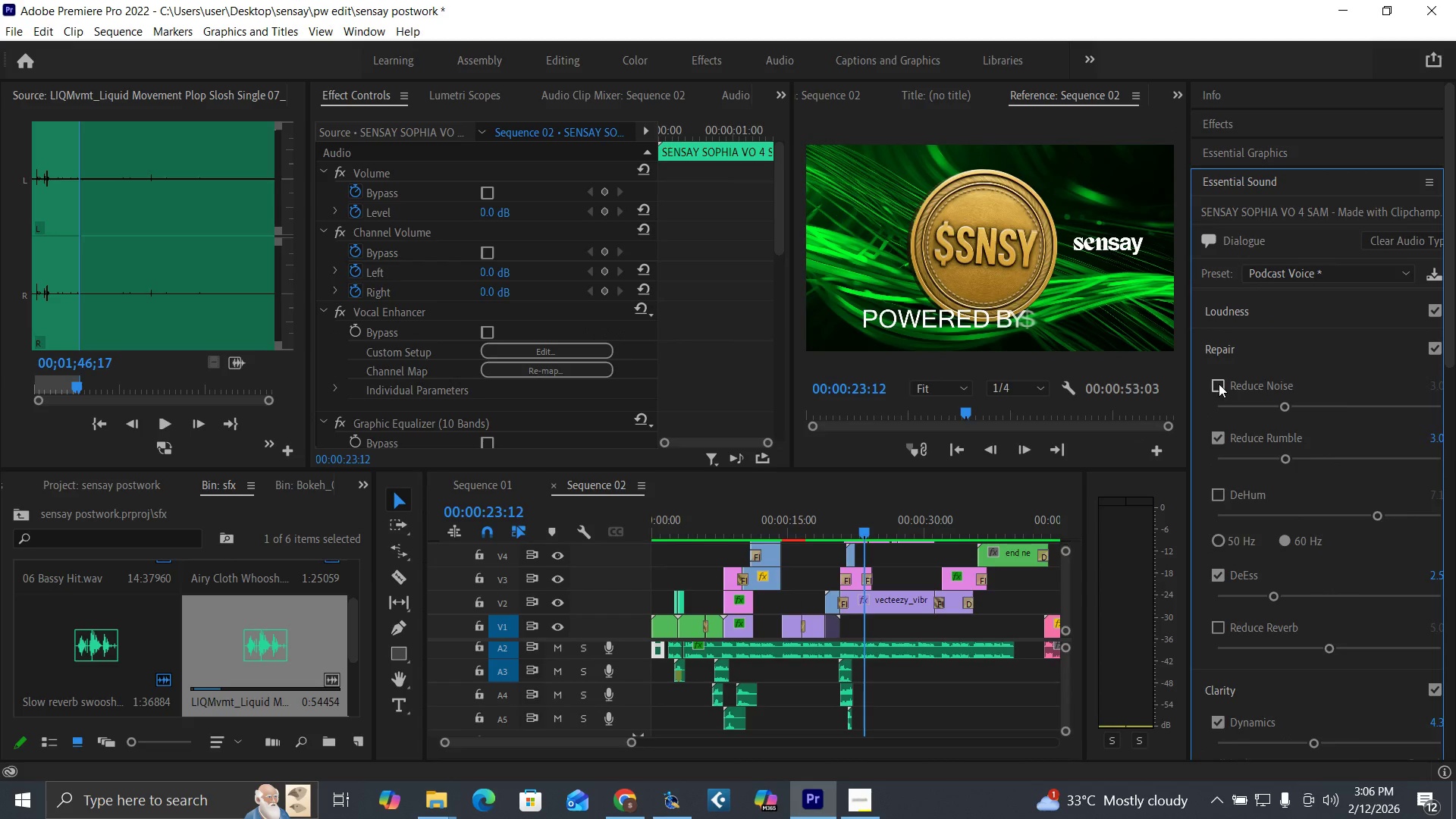 
left_click([1217, 382])
 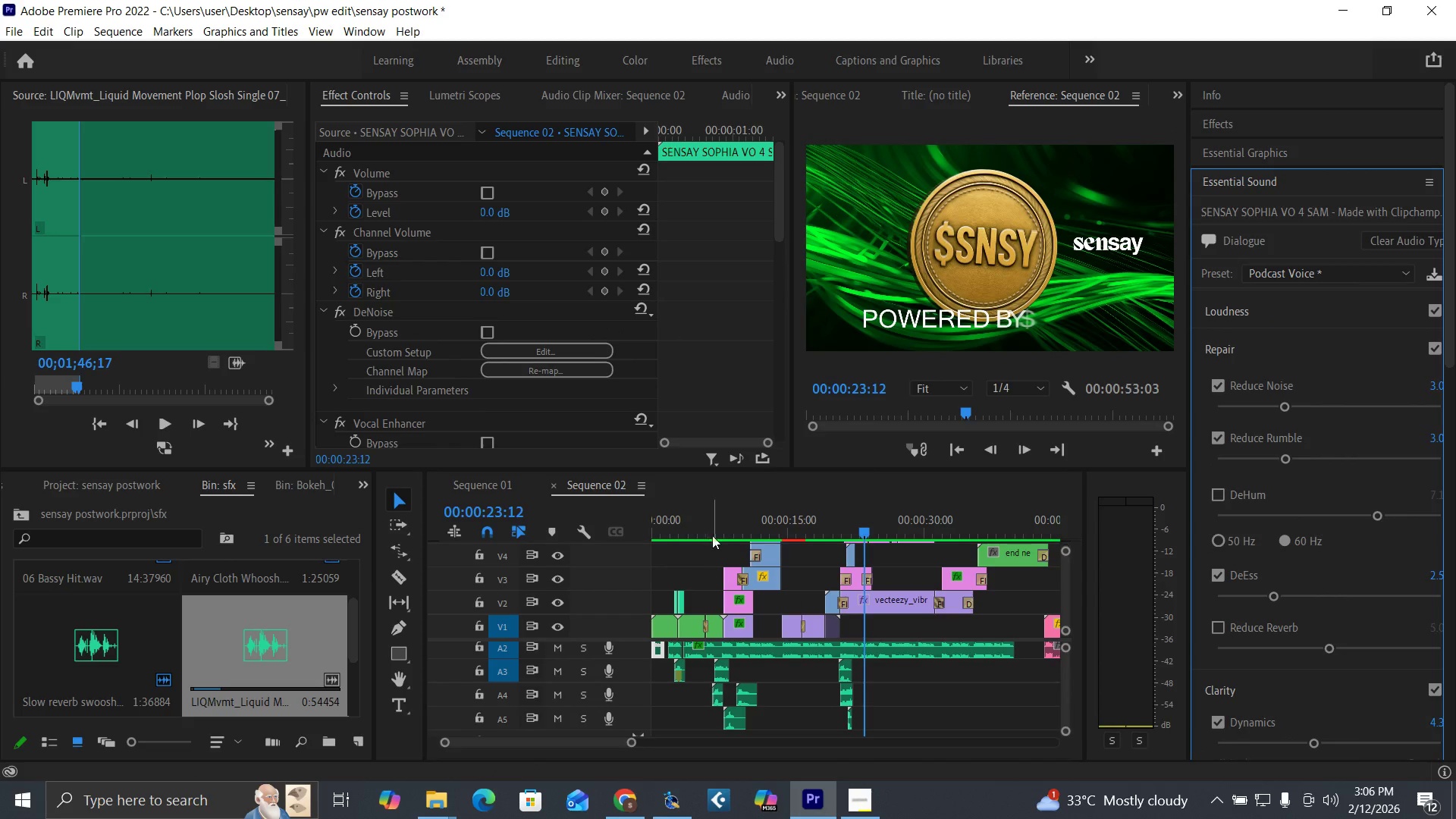 
left_click_drag(start_coordinate=[675, 530], to_coordinate=[646, 542])
 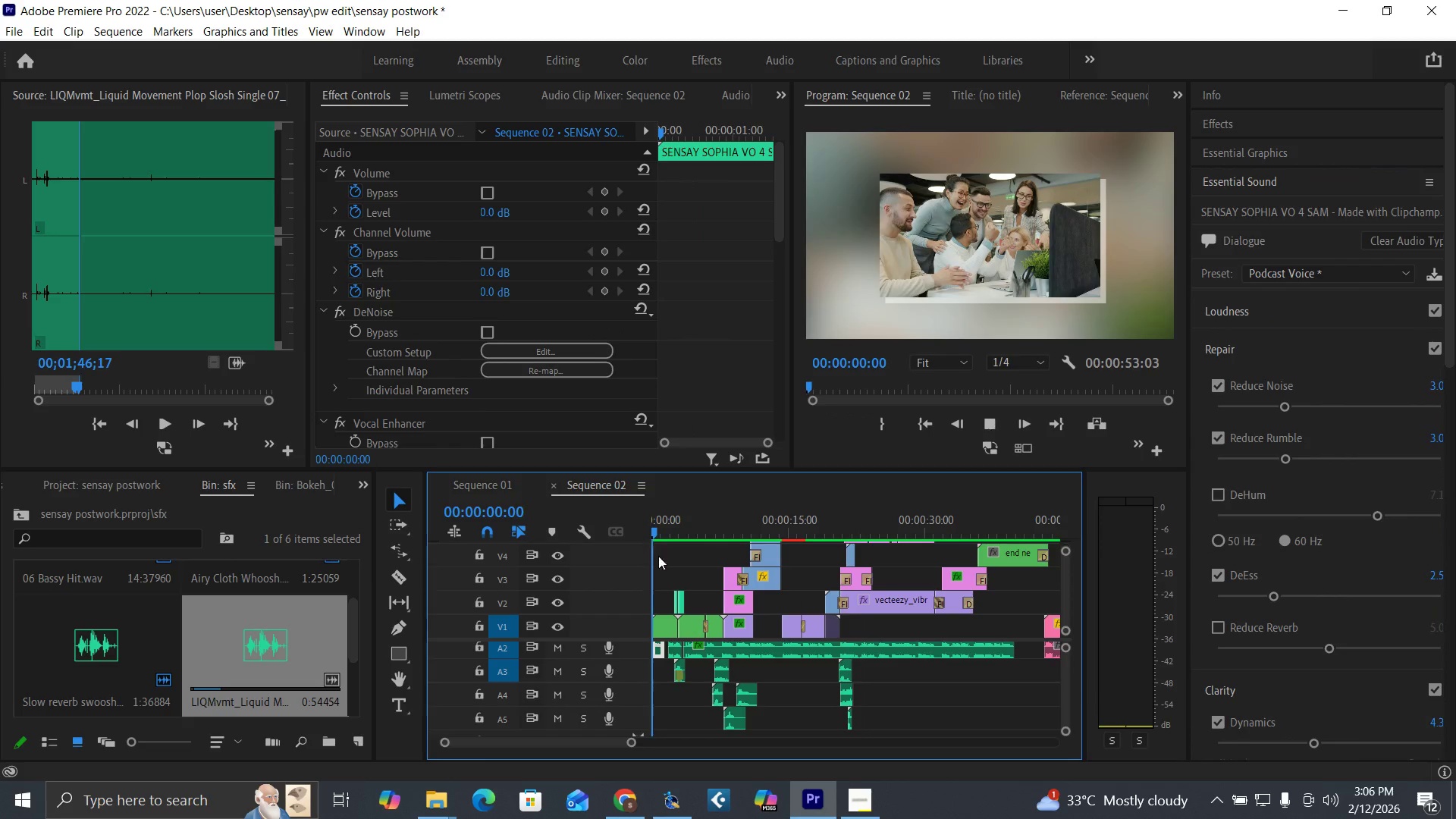 
key(Space)
 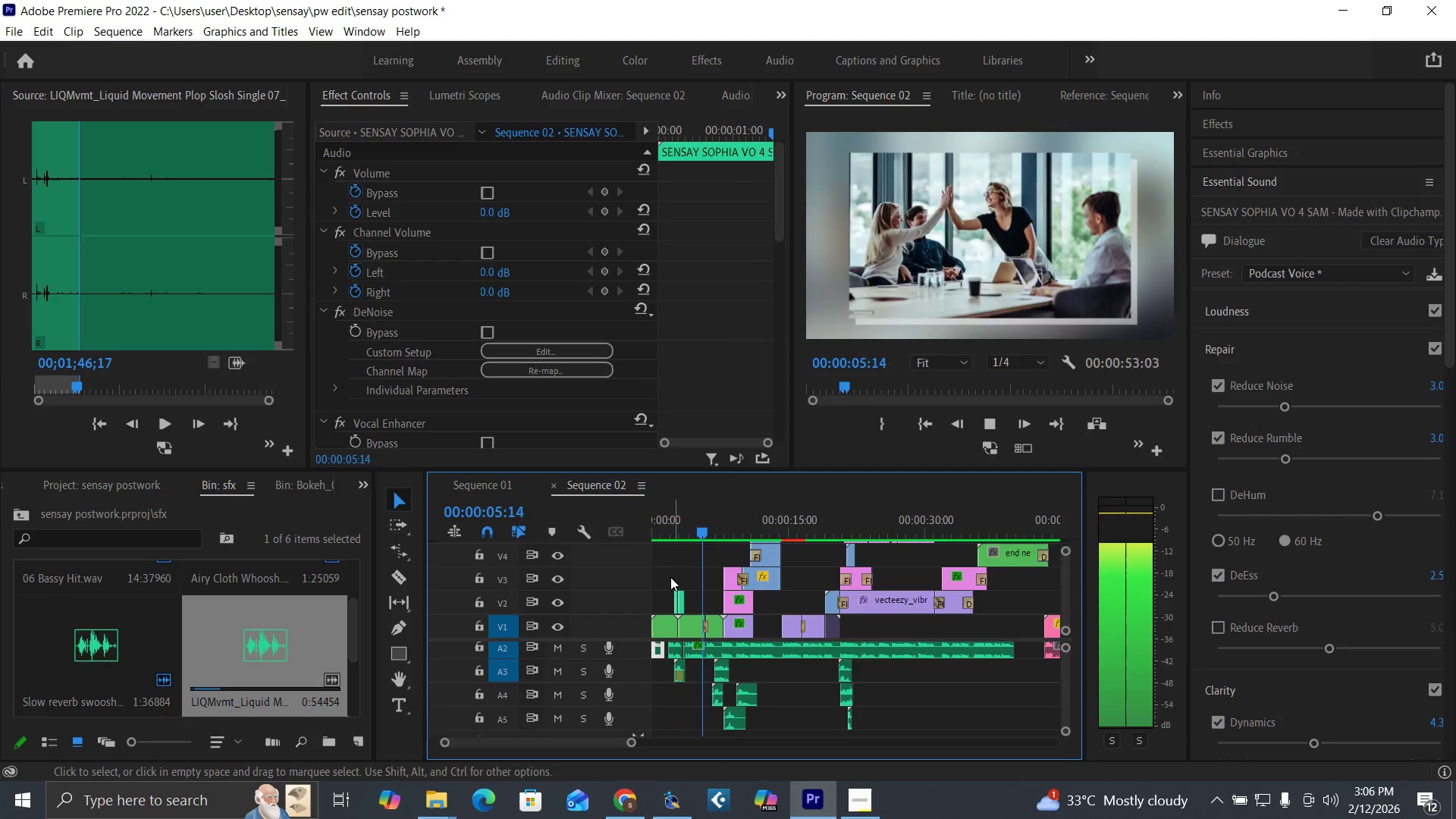 
wait(7.61)
 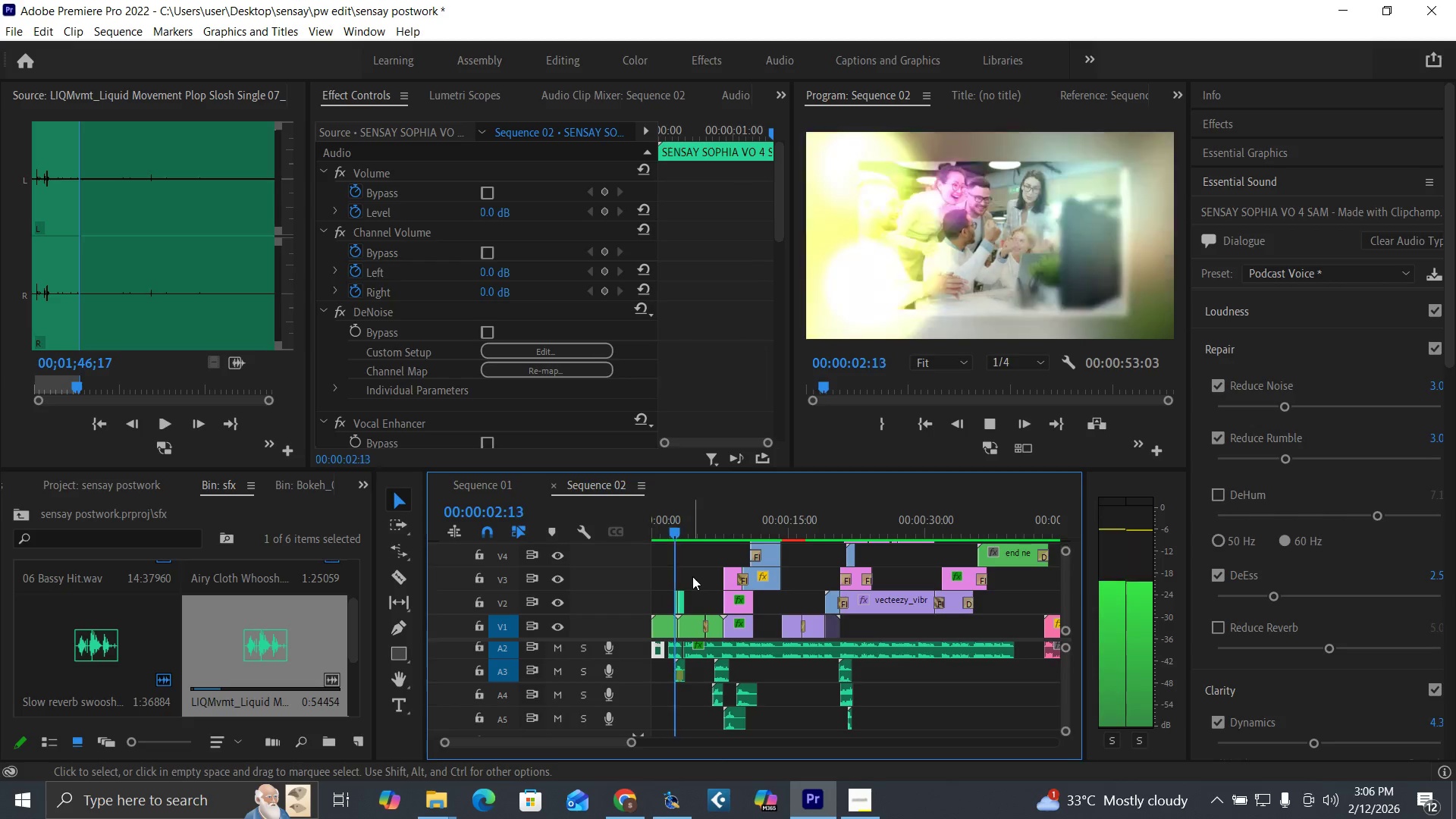 
key(Space)
 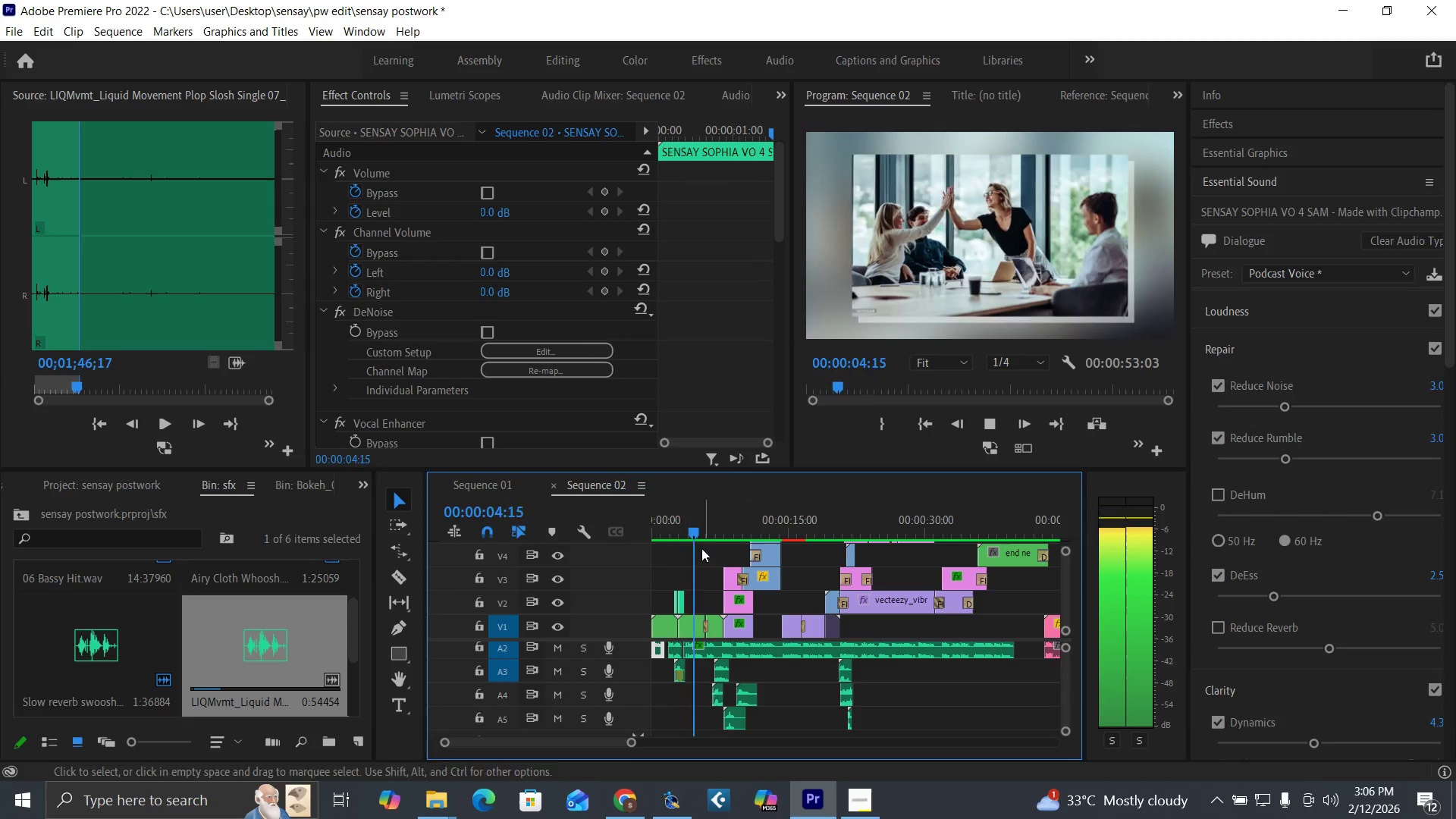 
left_click([681, 531])
 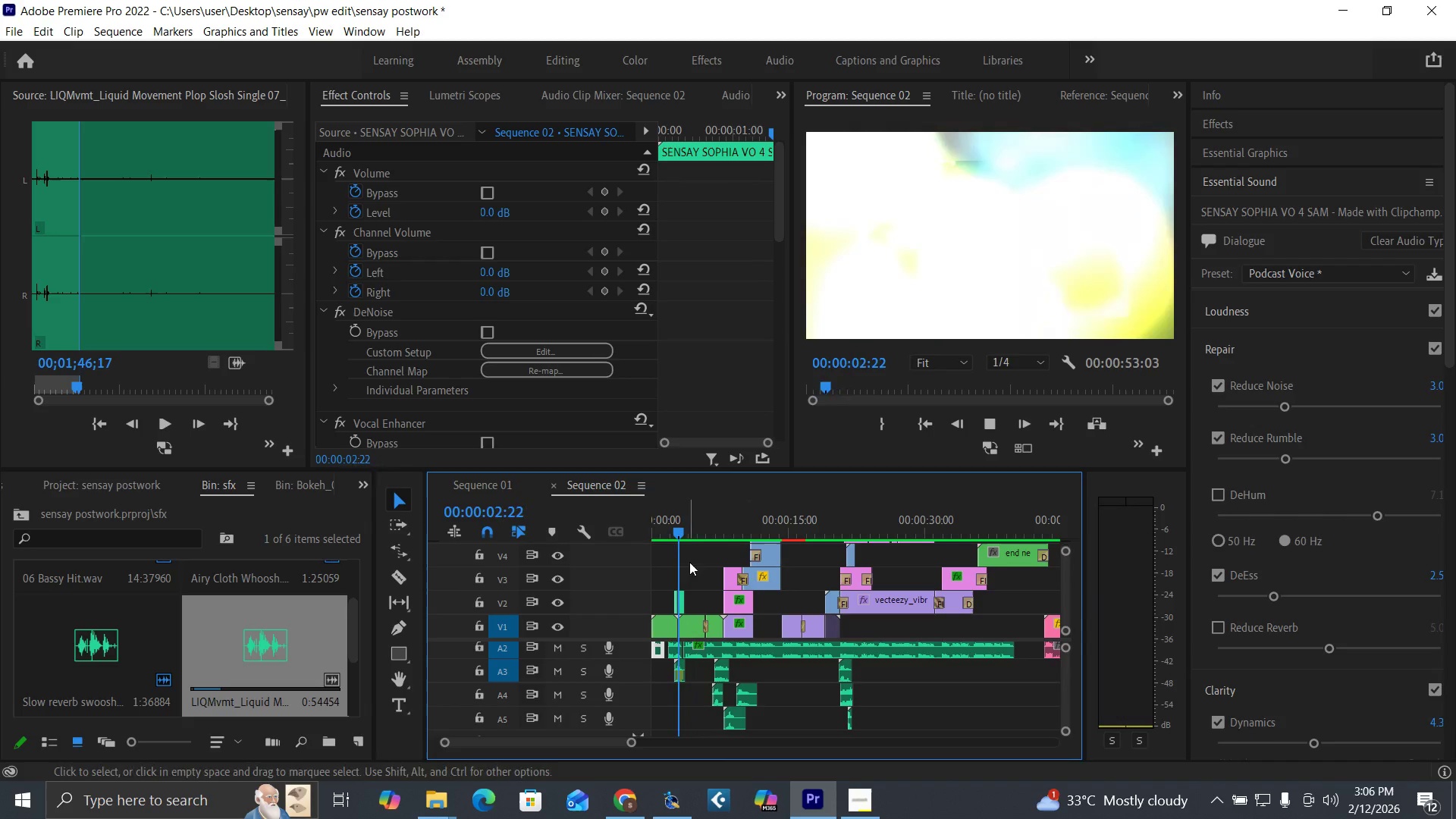 
key(Space)
 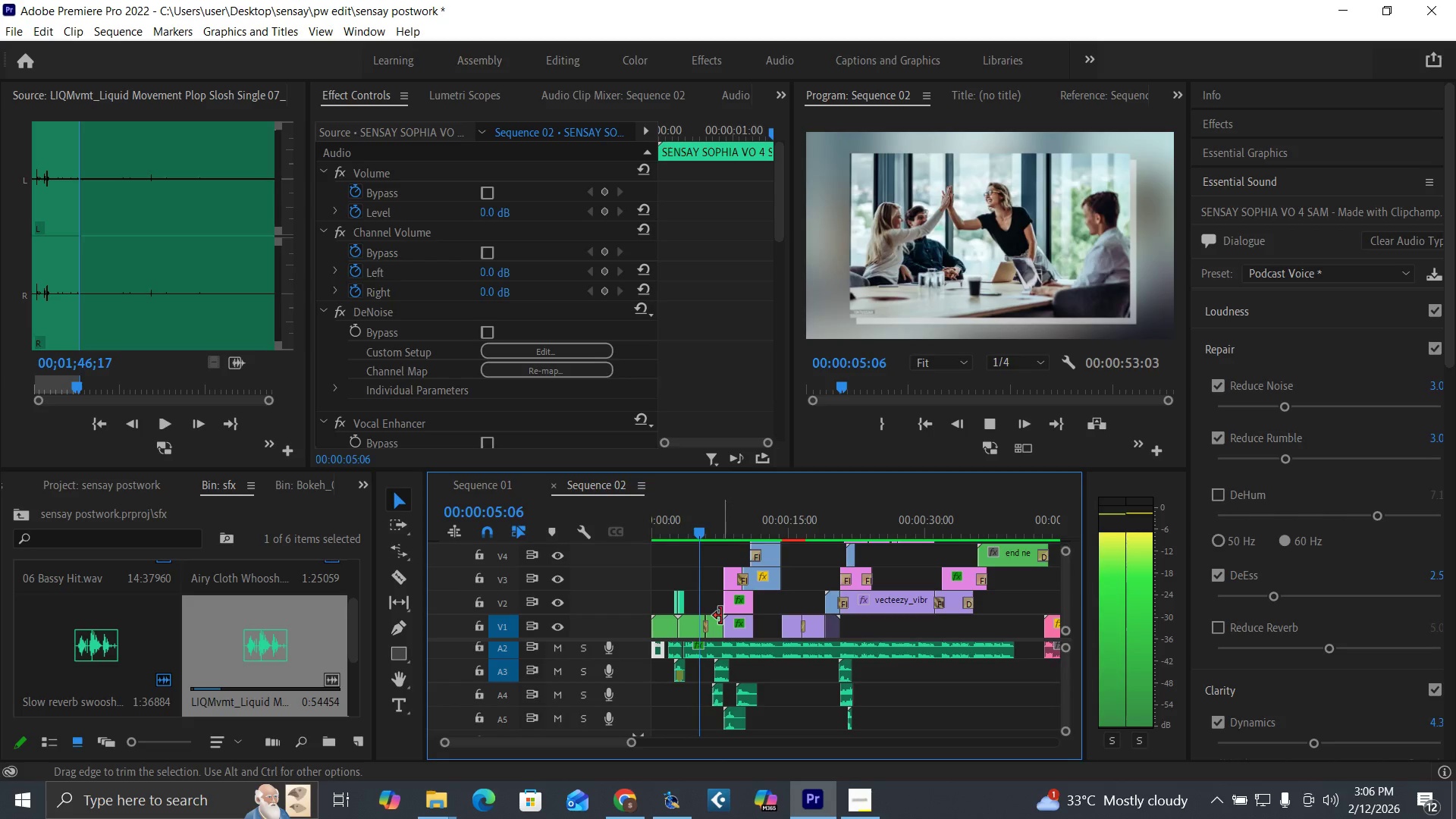 
key(Space)
 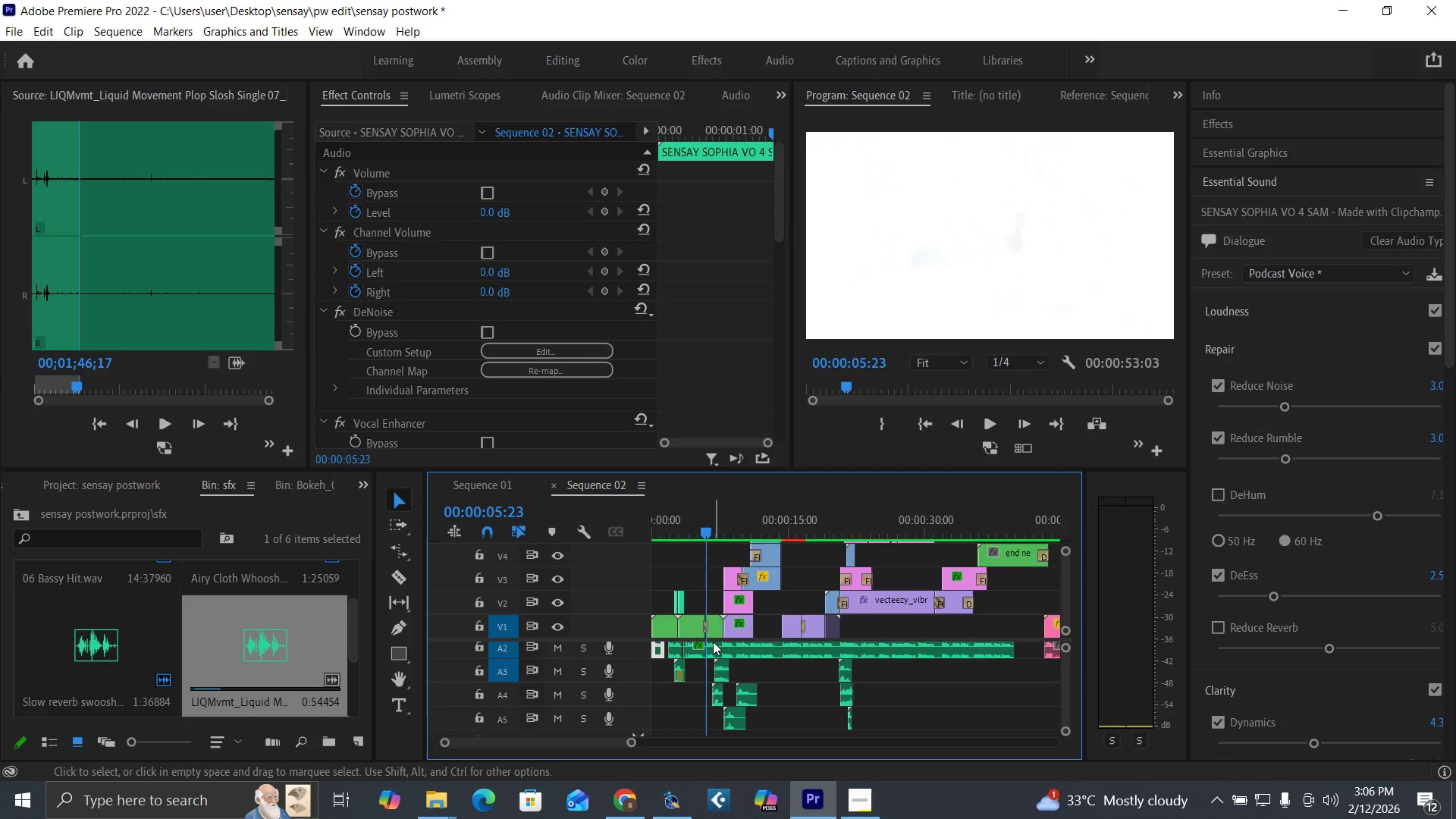 
left_click([713, 642])
 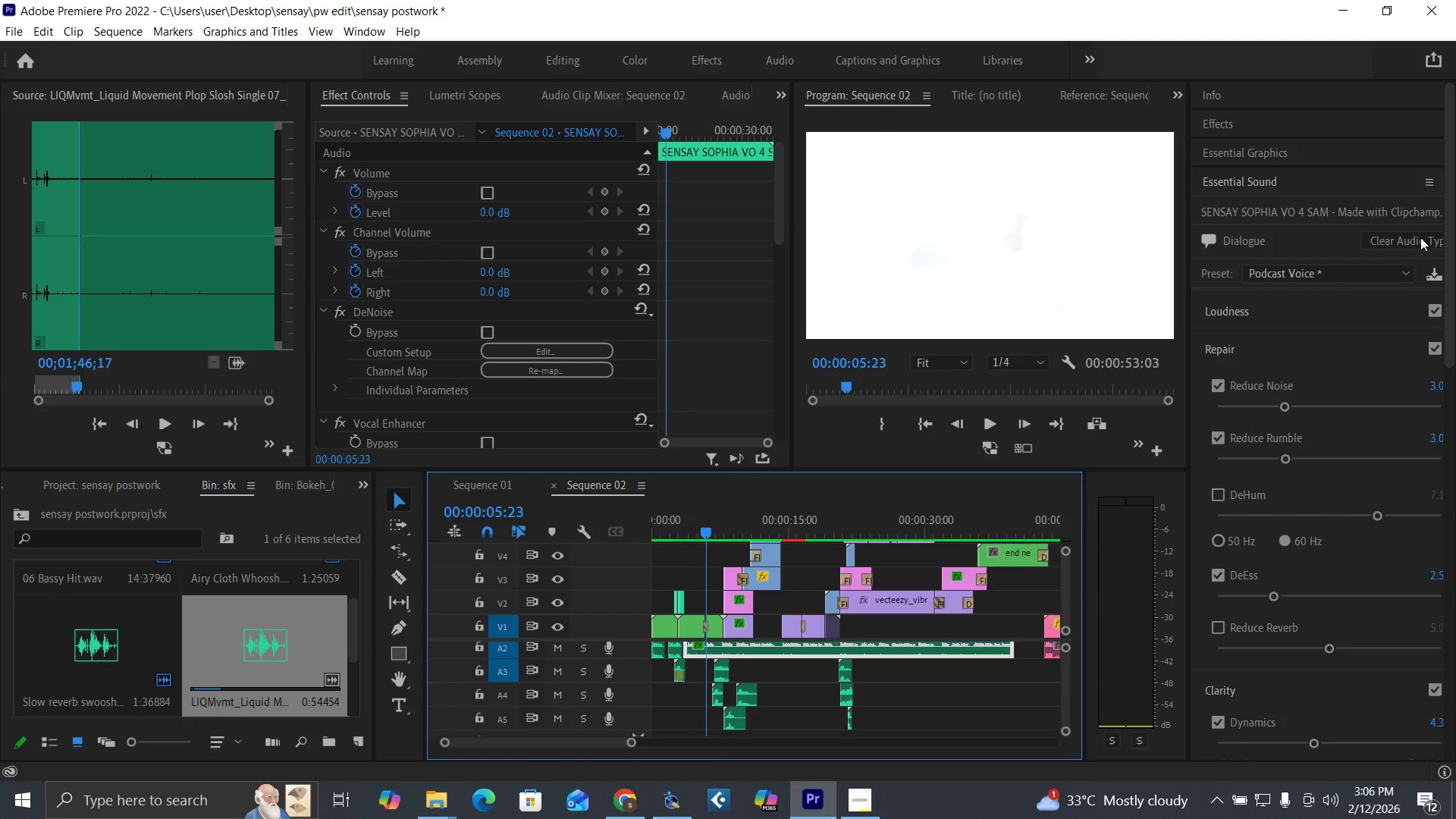 
left_click([1414, 237])
 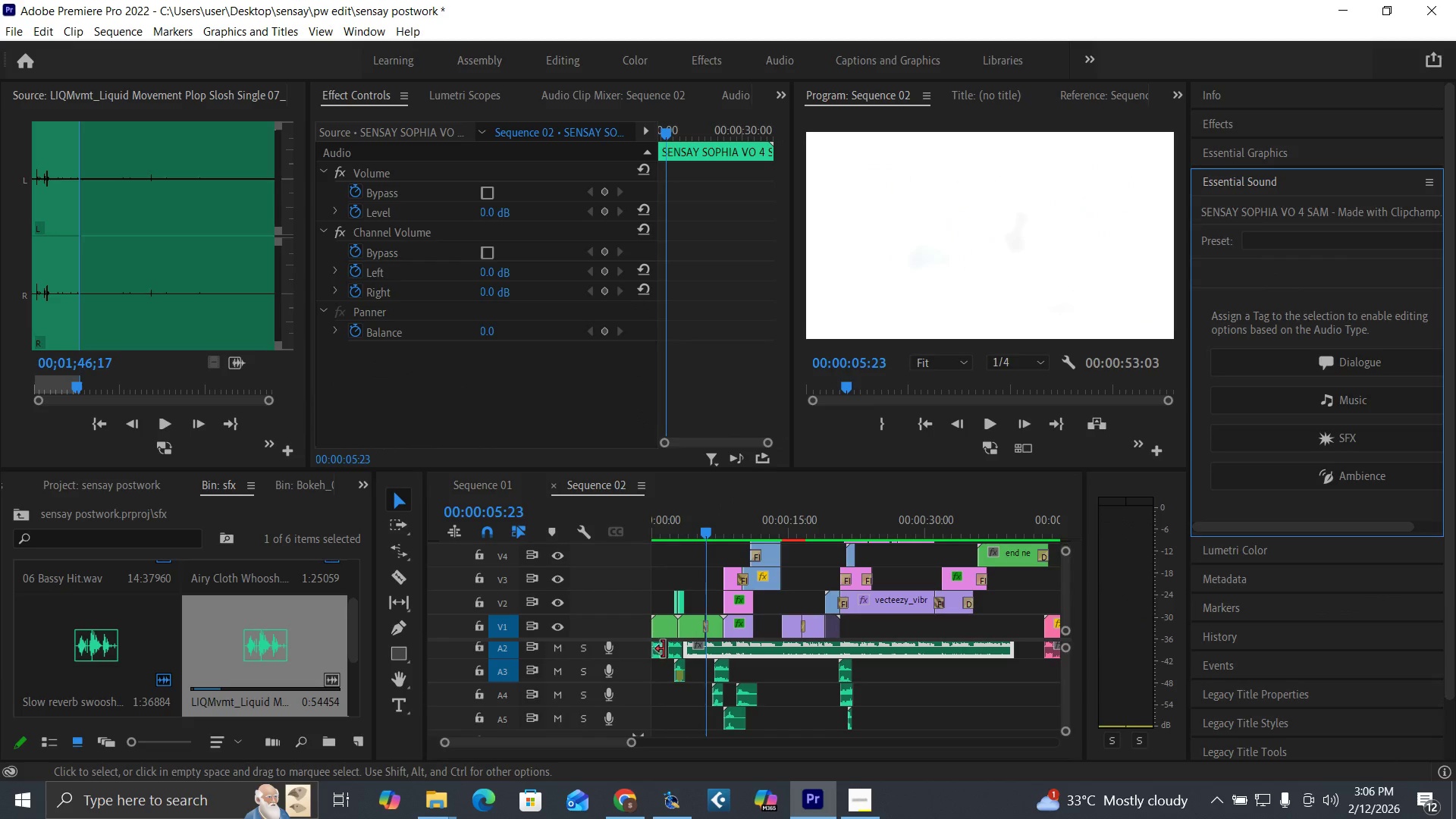 
left_click([674, 648])
 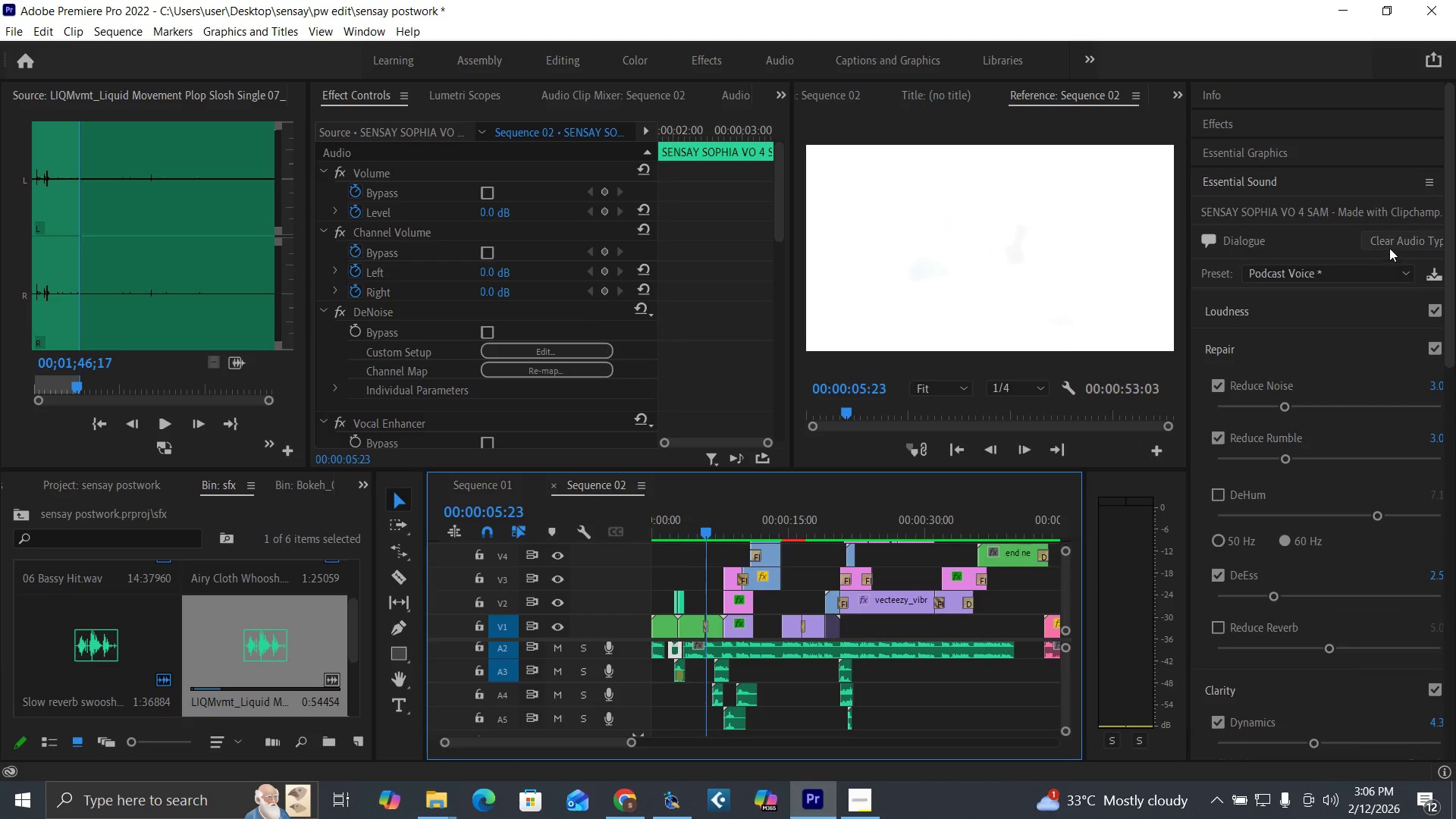 
left_click([1392, 238])
 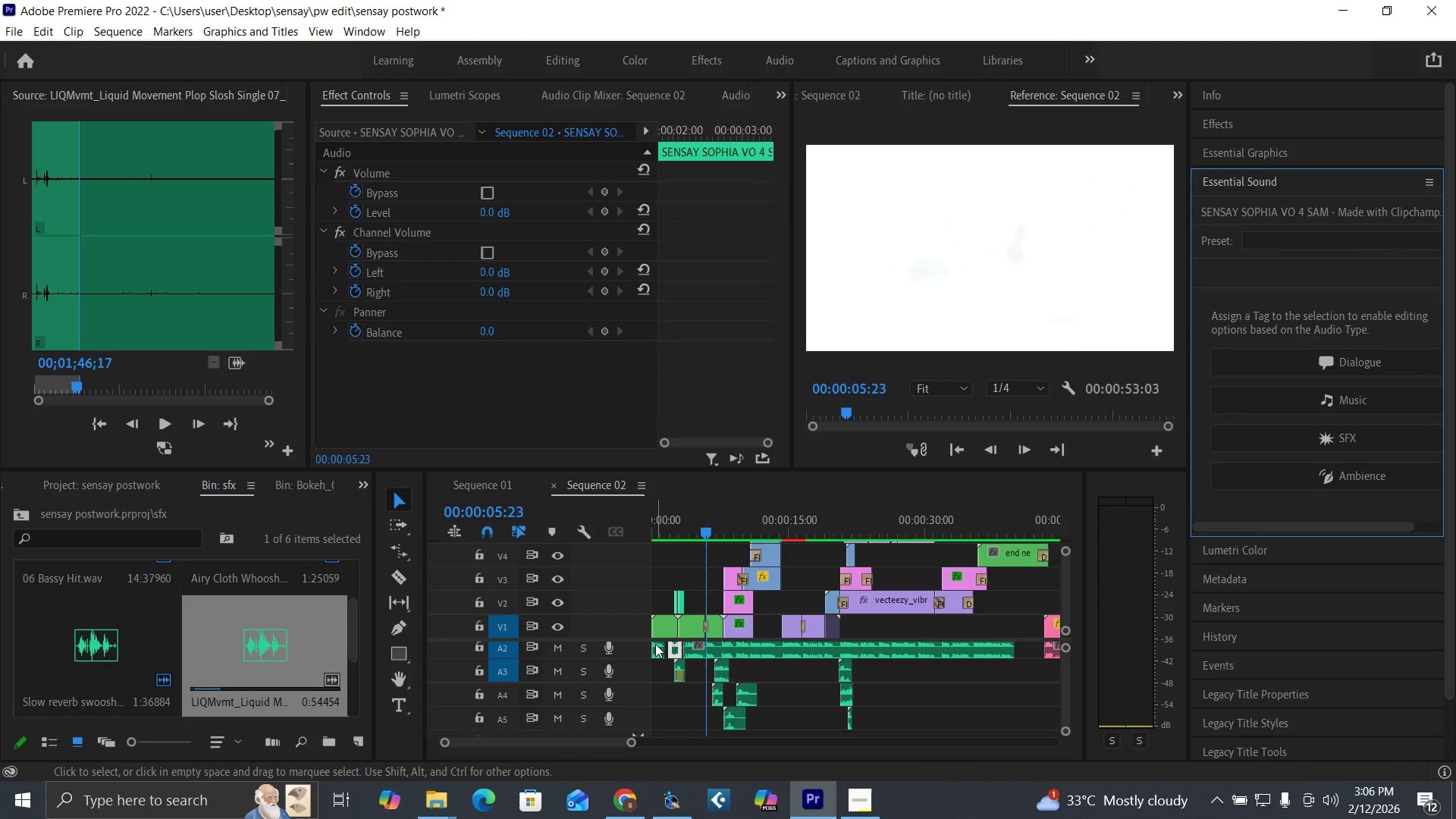 
left_click([655, 644])
 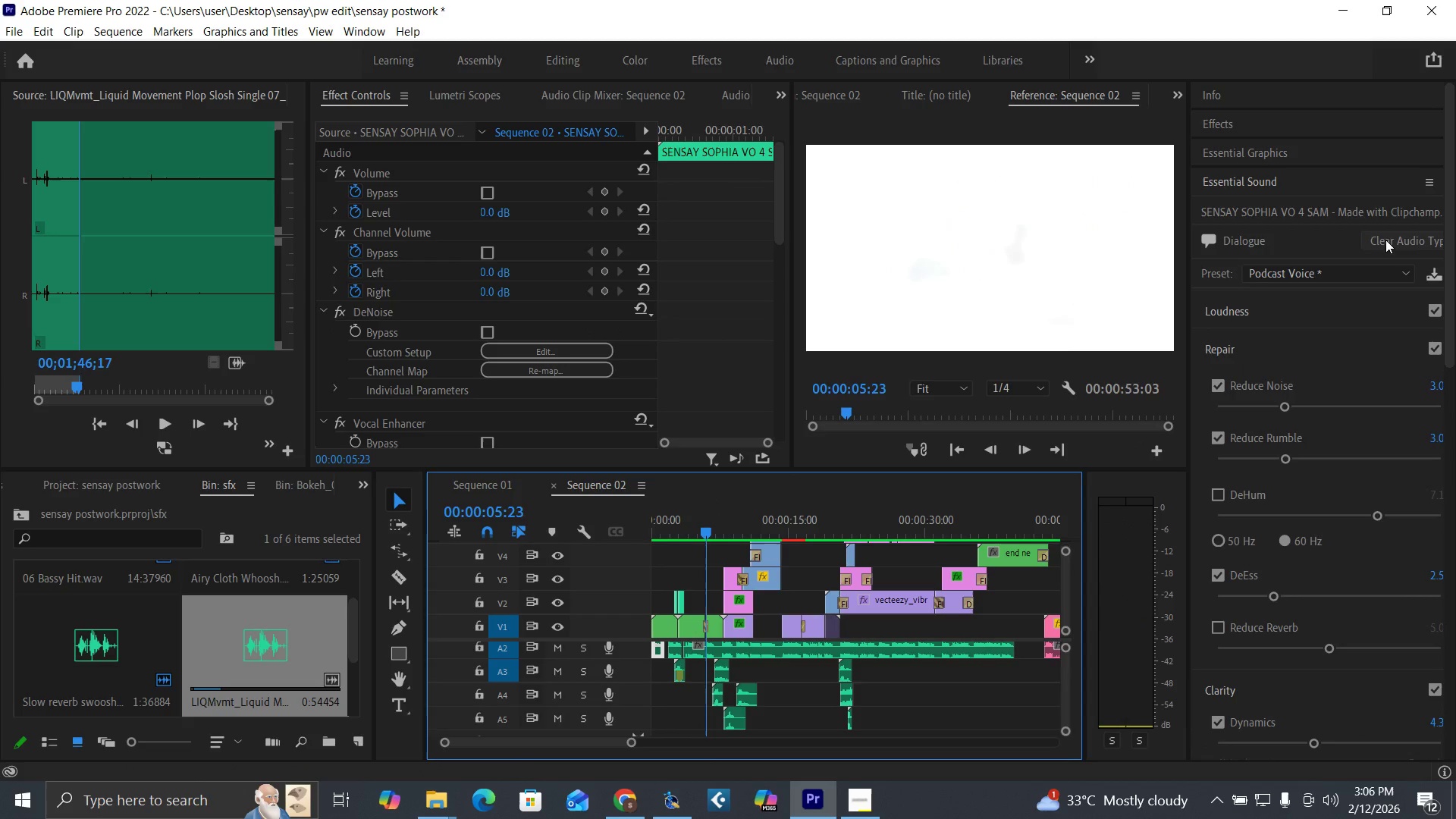 
left_click([1392, 239])
 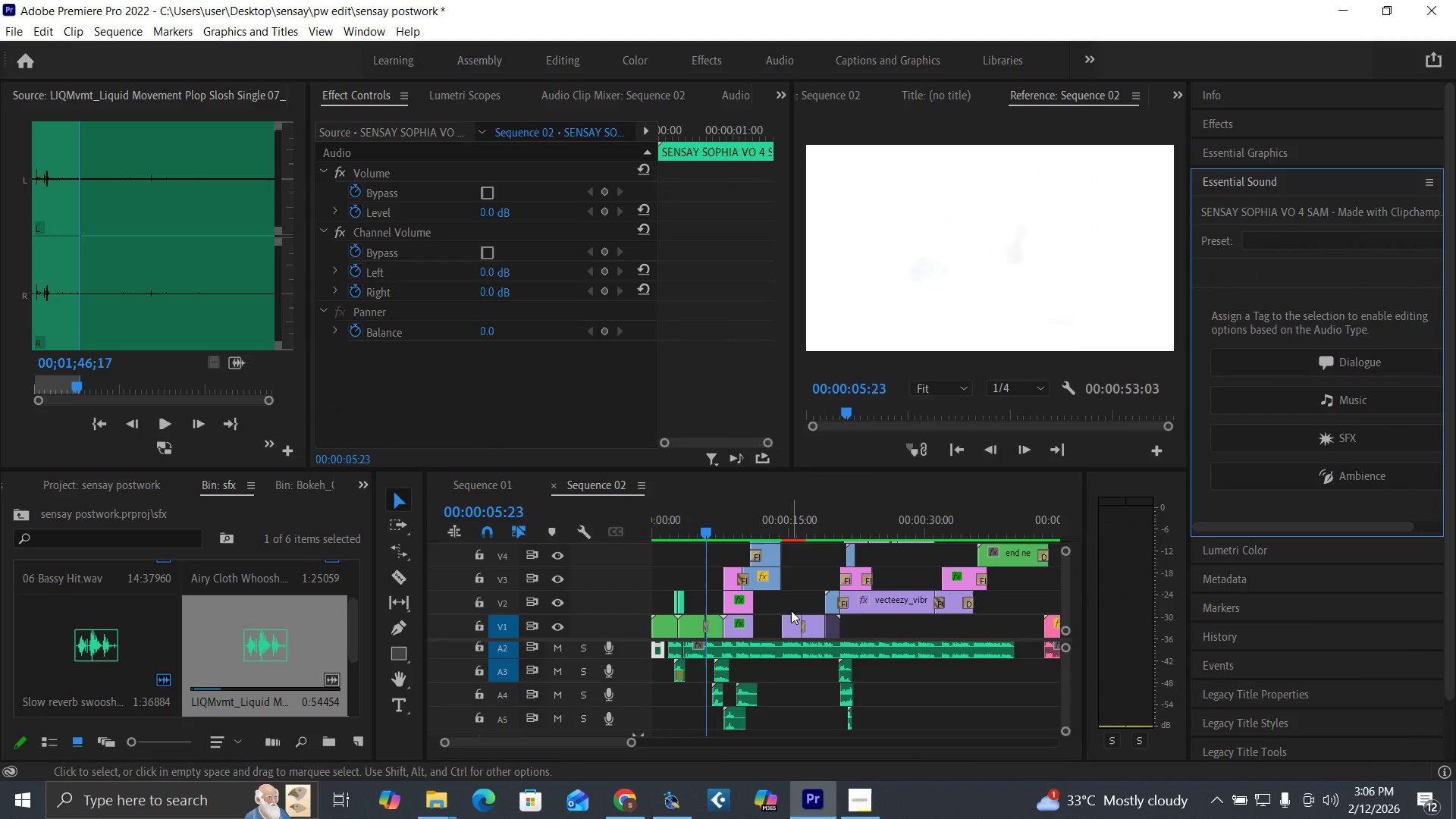 
key(Space)
 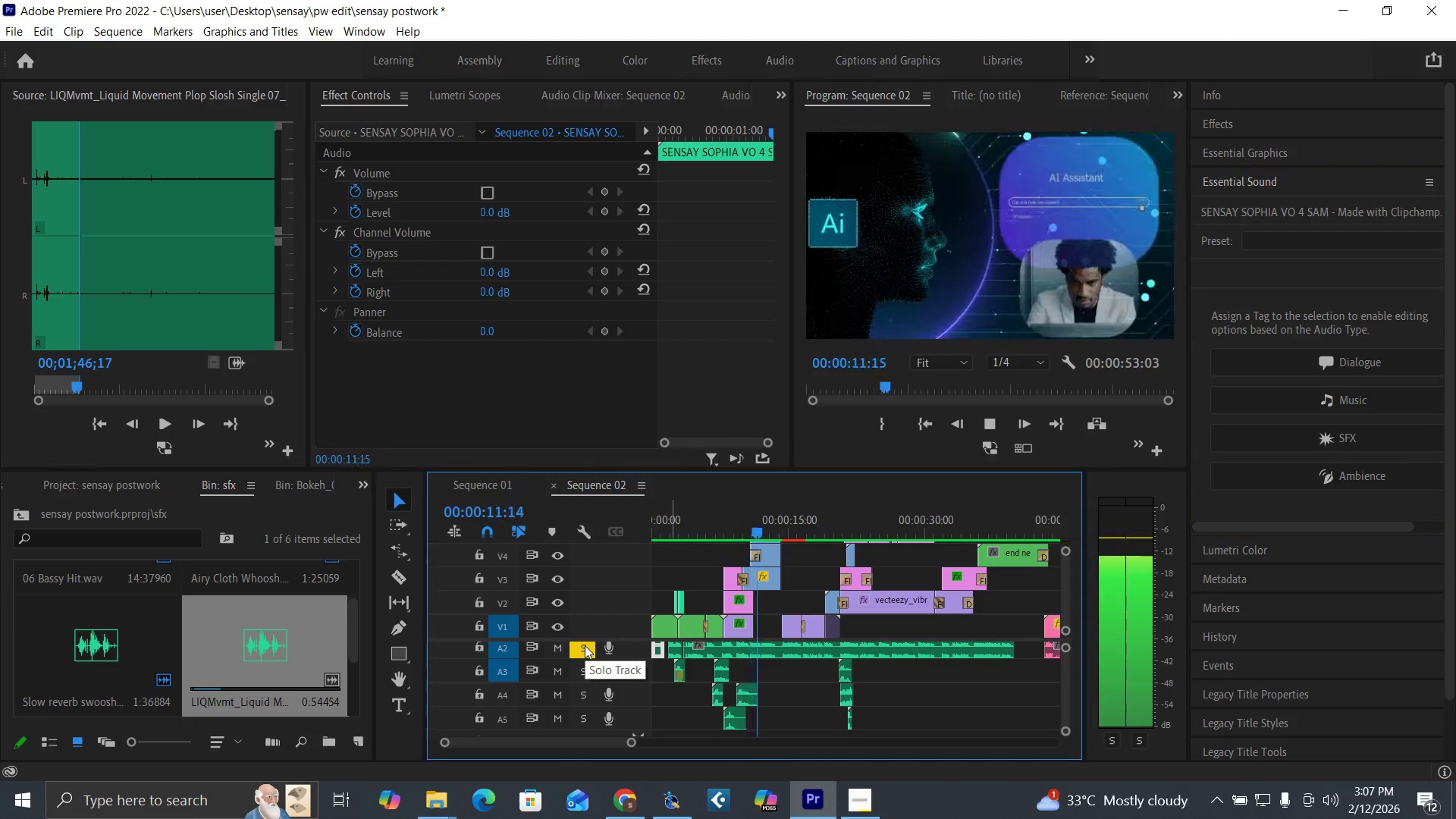 
wait(7.7)
 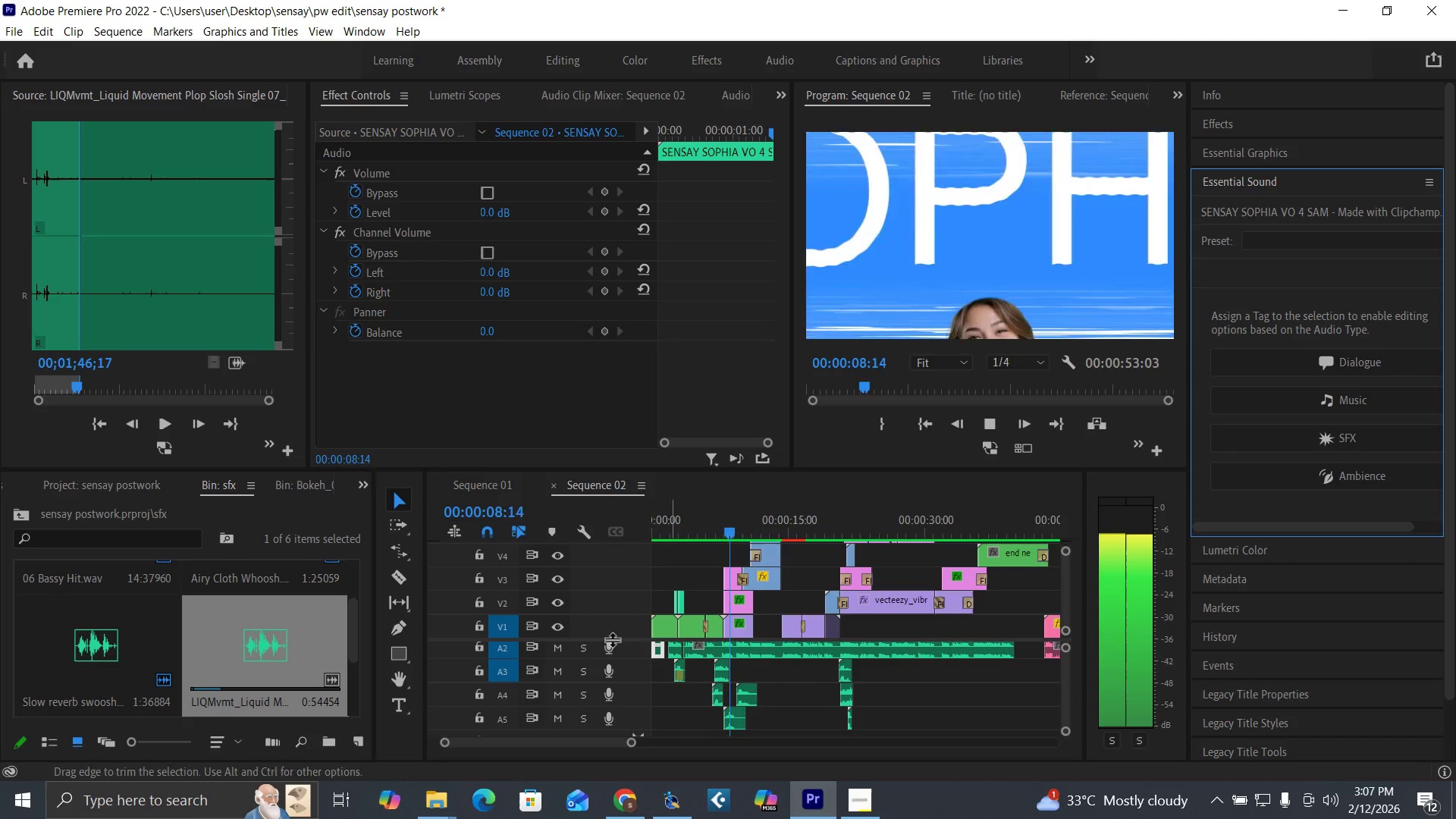 
left_click([585, 645])
 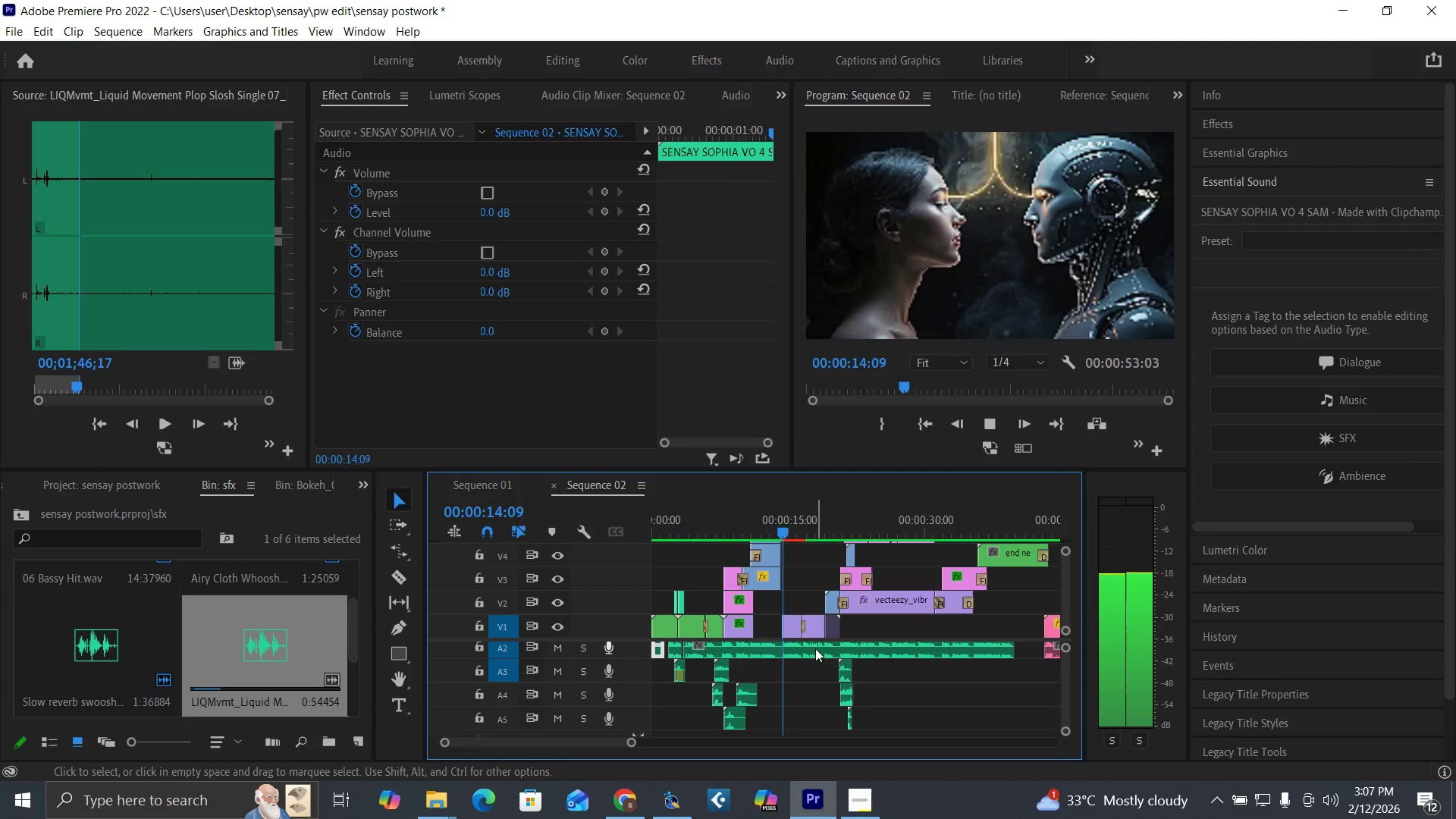 
left_click([815, 648])
 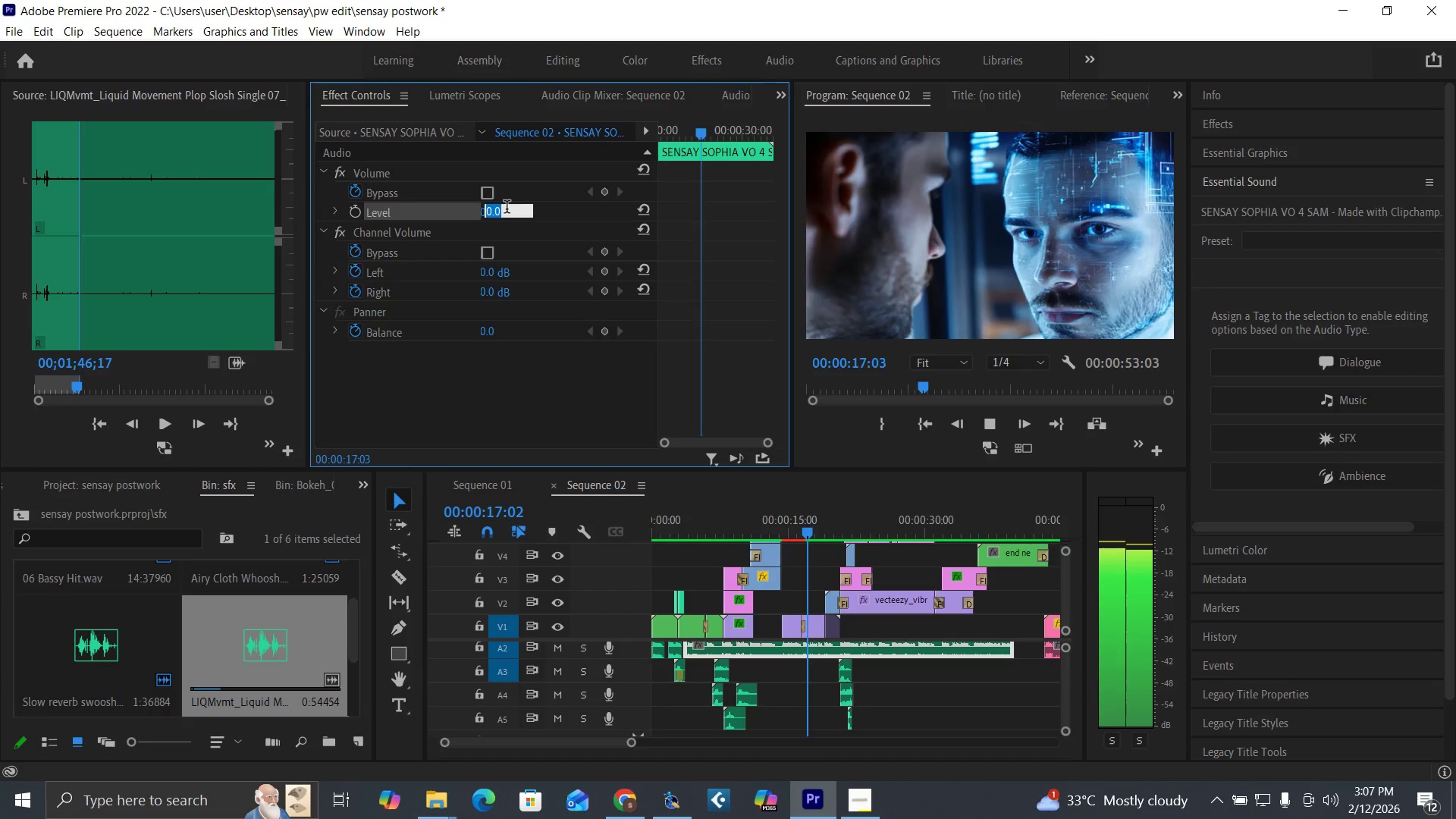 
key(3)
 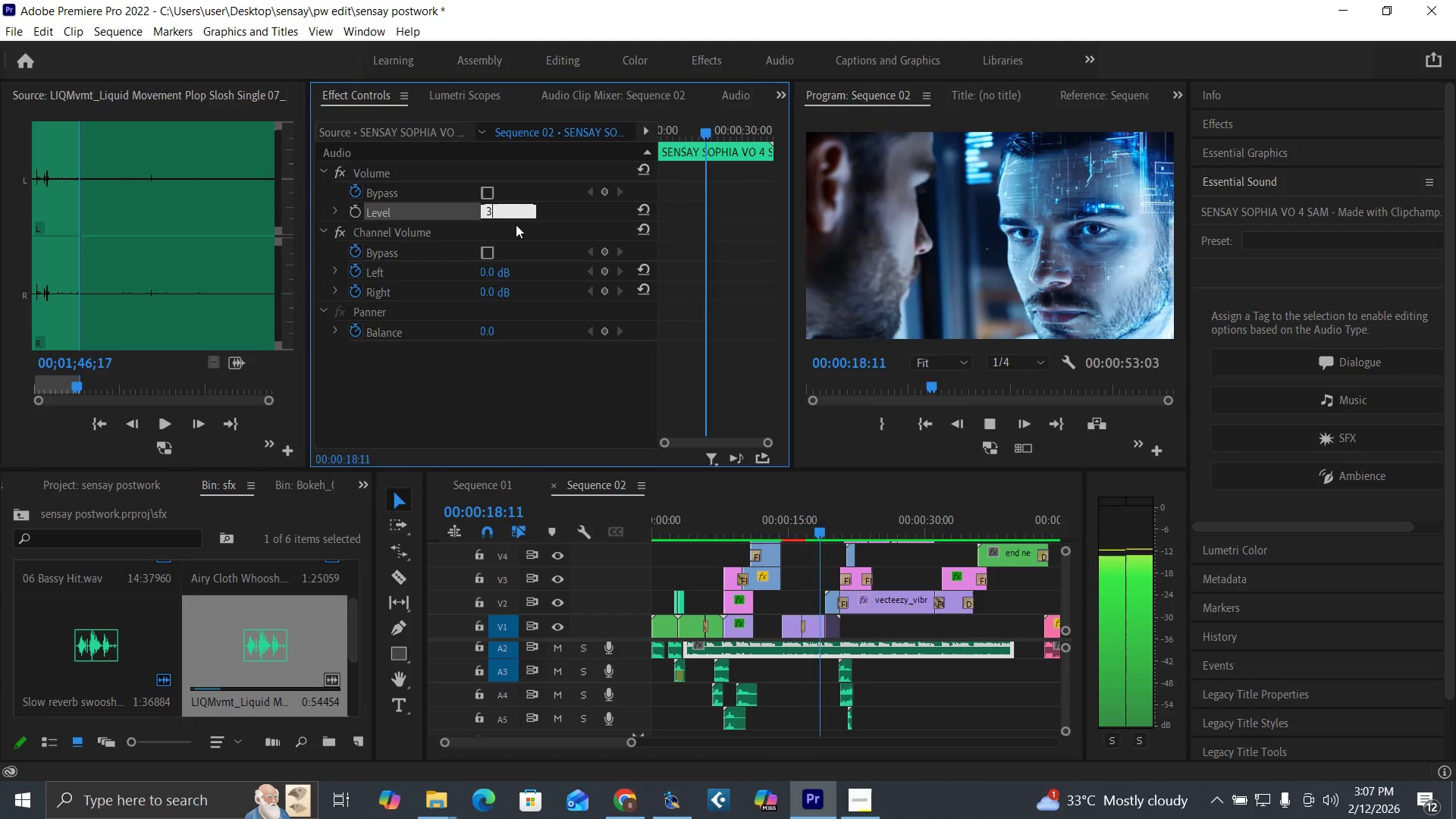 
key(Enter)
 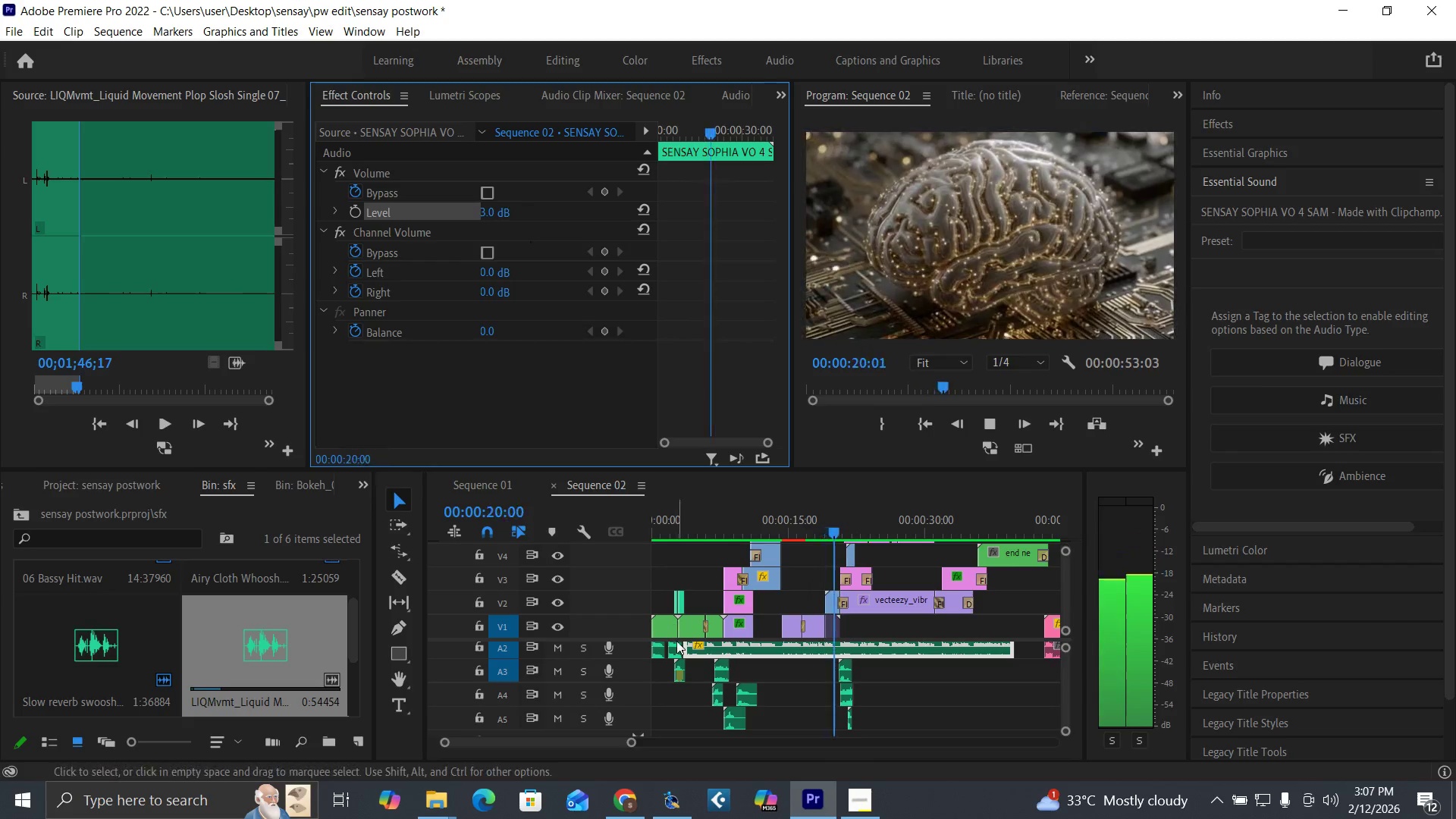 
left_click([677, 643])
 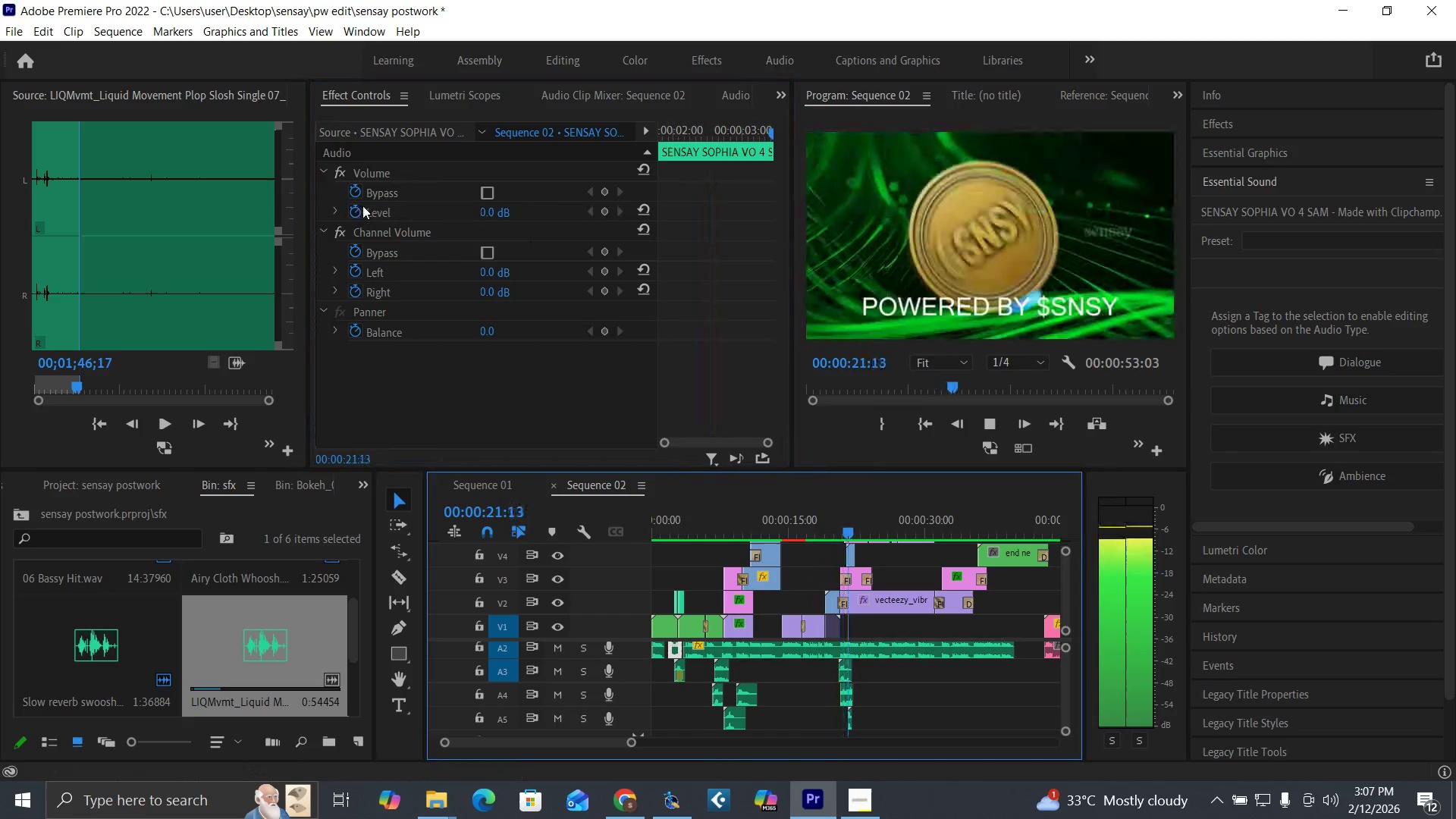 
left_click([356, 208])
 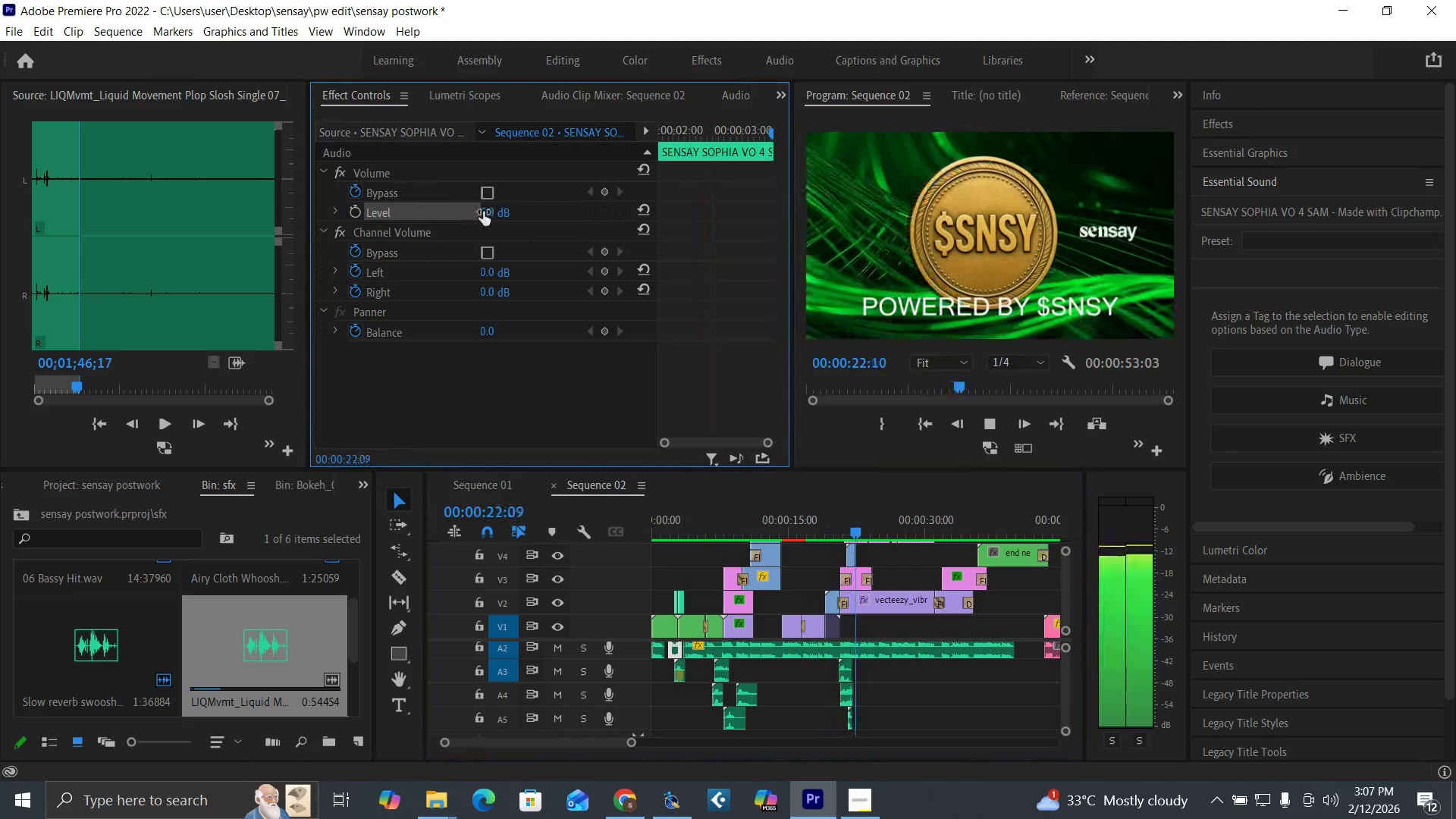 
left_click([483, 211])
 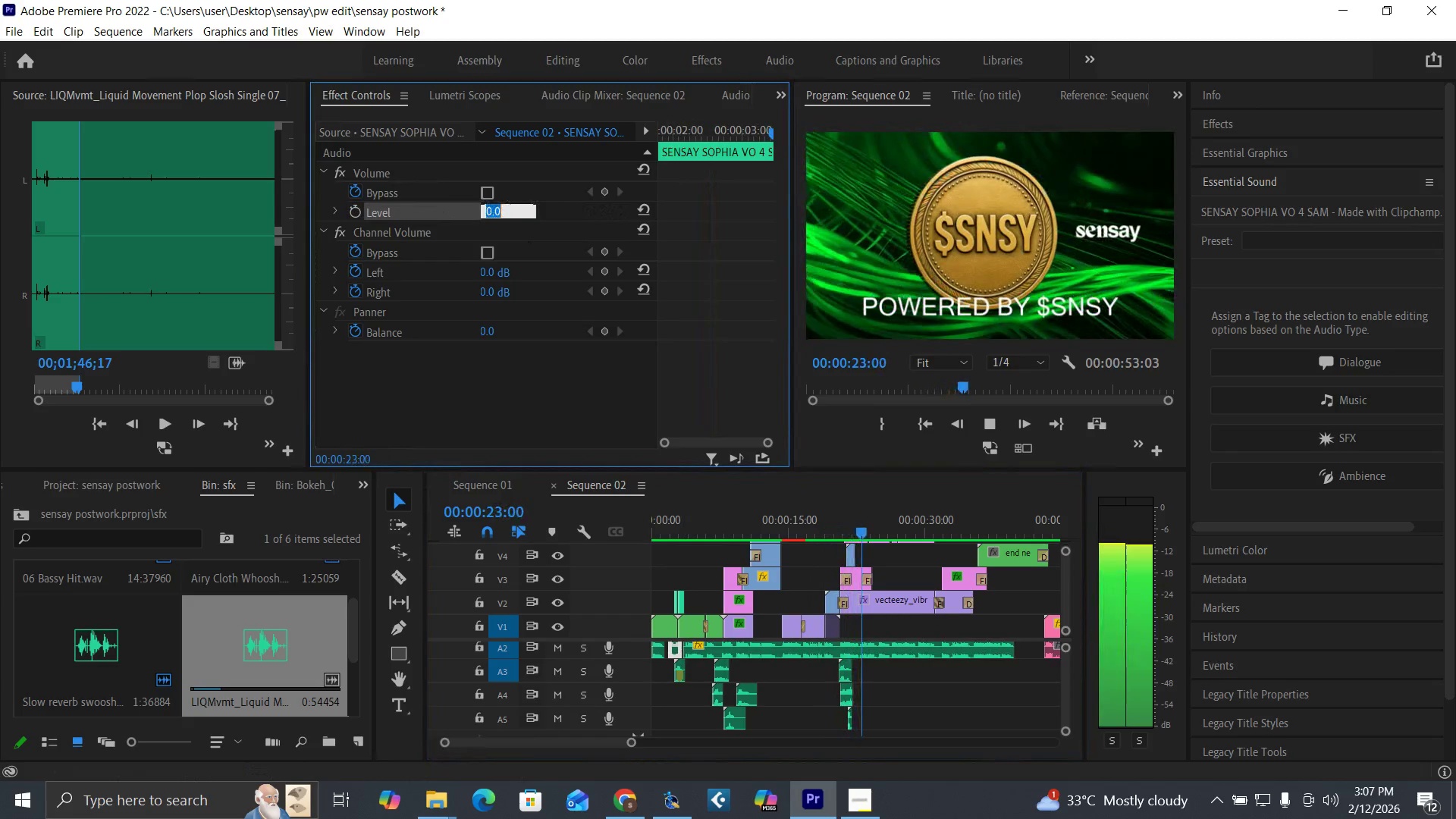 
key(3)
 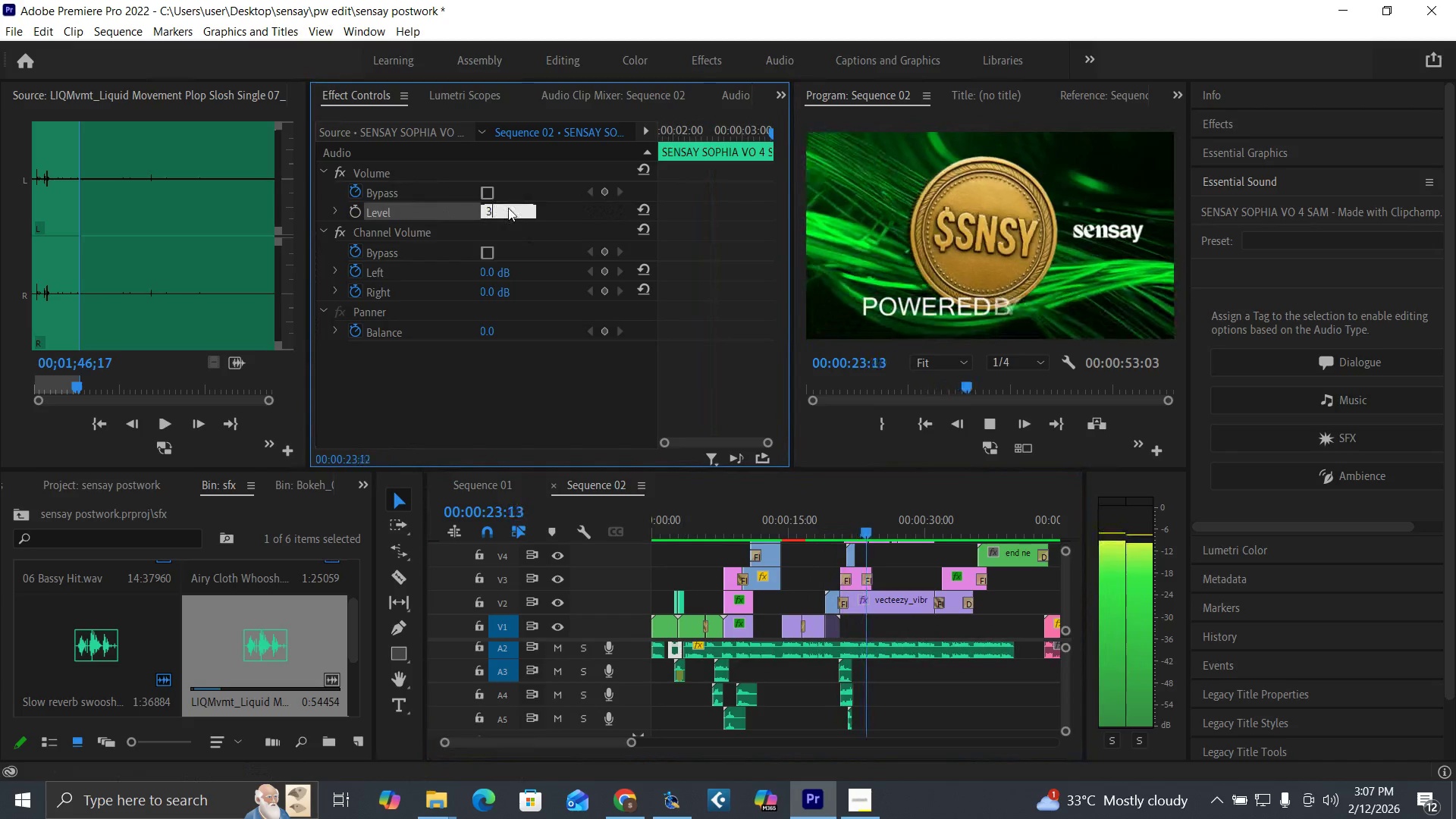 
key(Enter)
 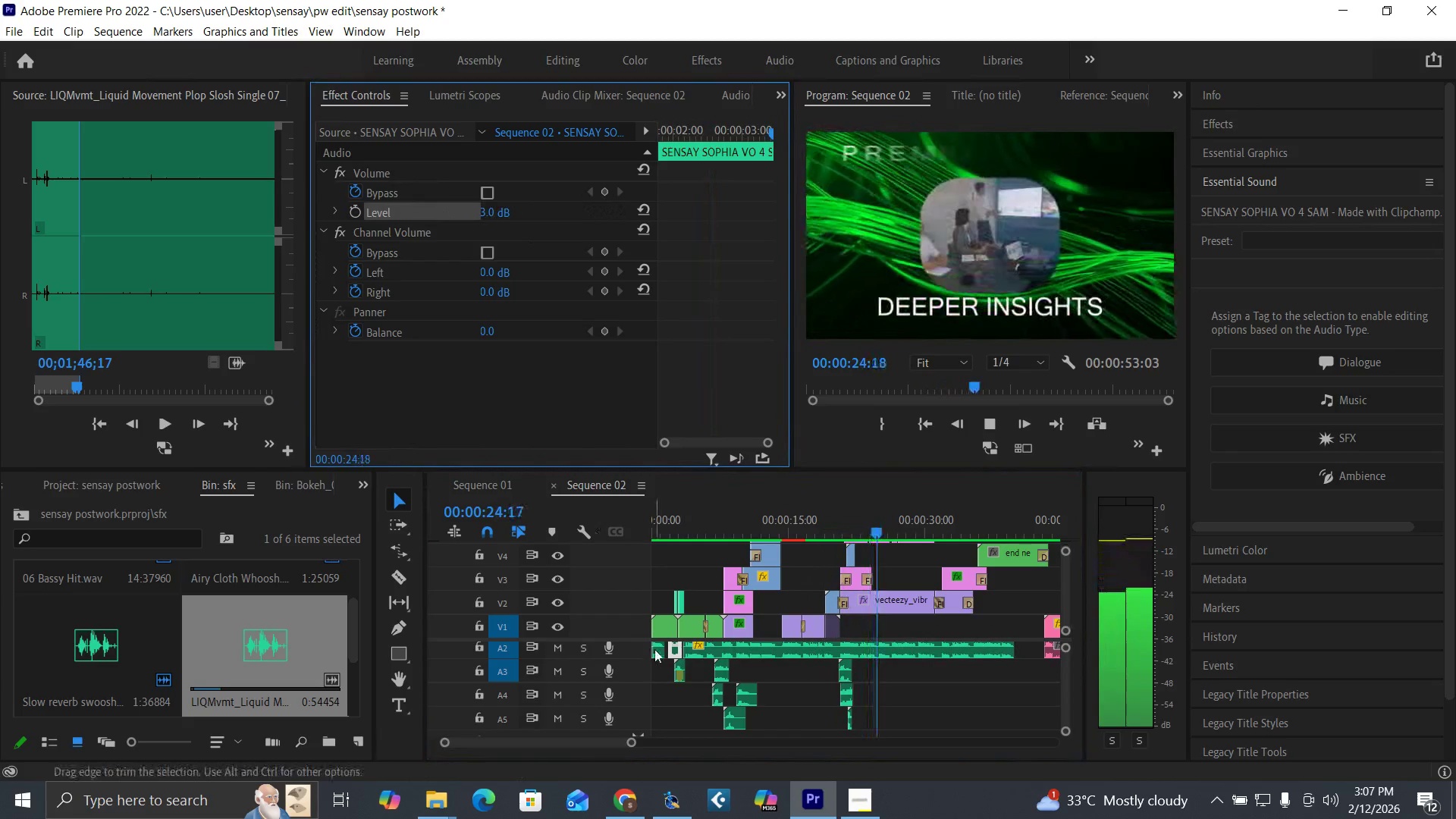 
left_click([656, 648])
 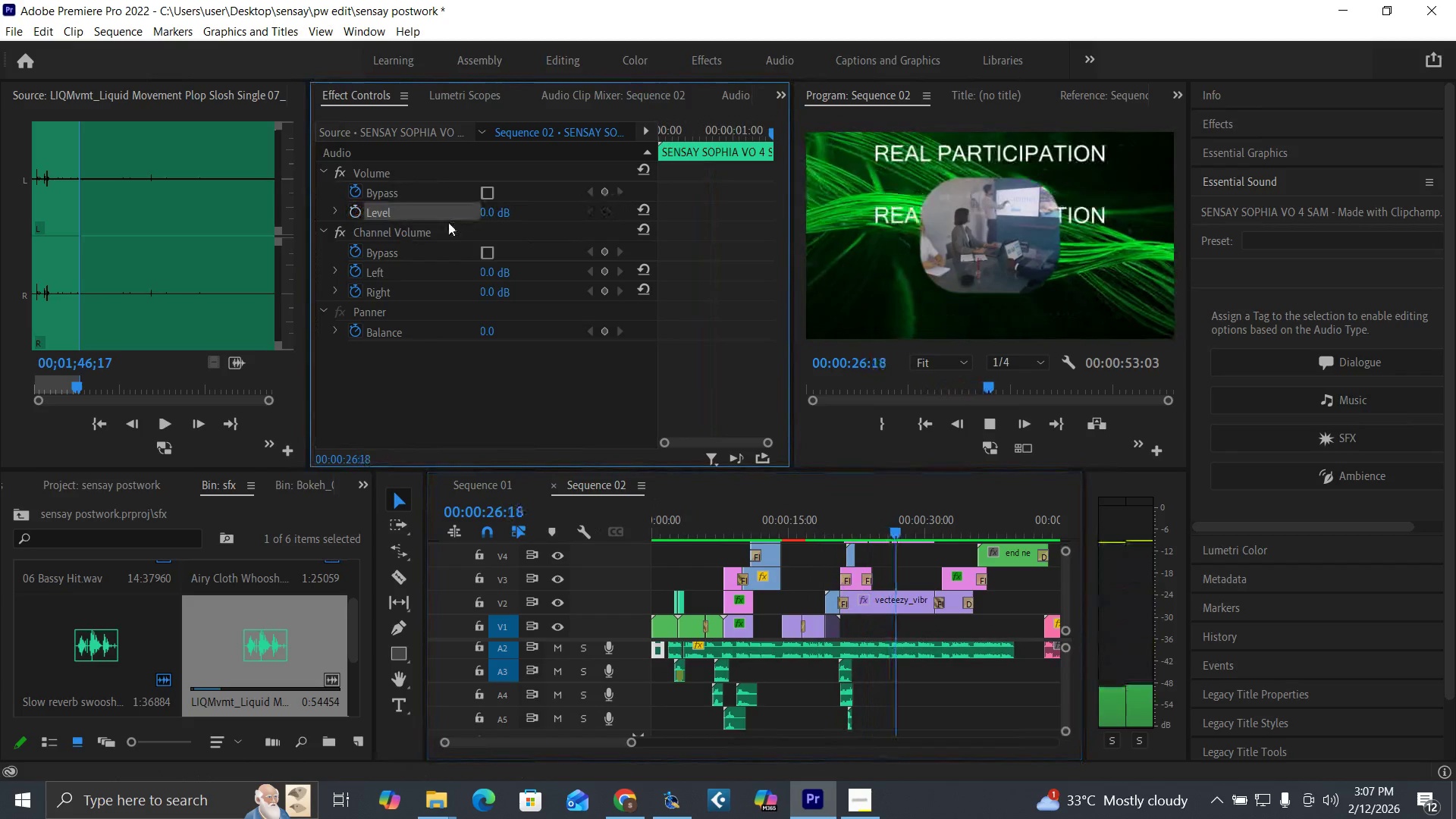 
left_click([485, 215])
 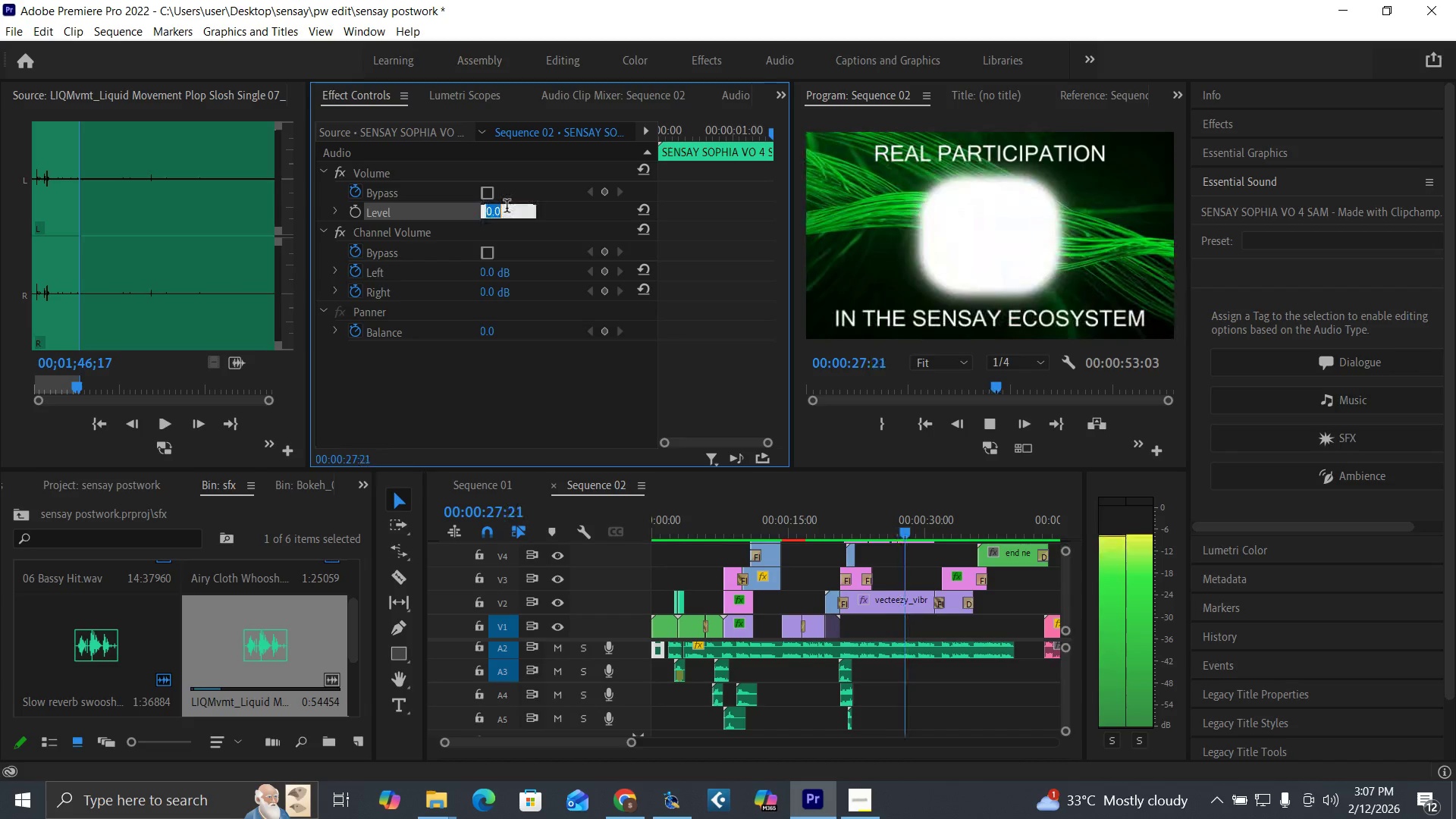 
key(3)
 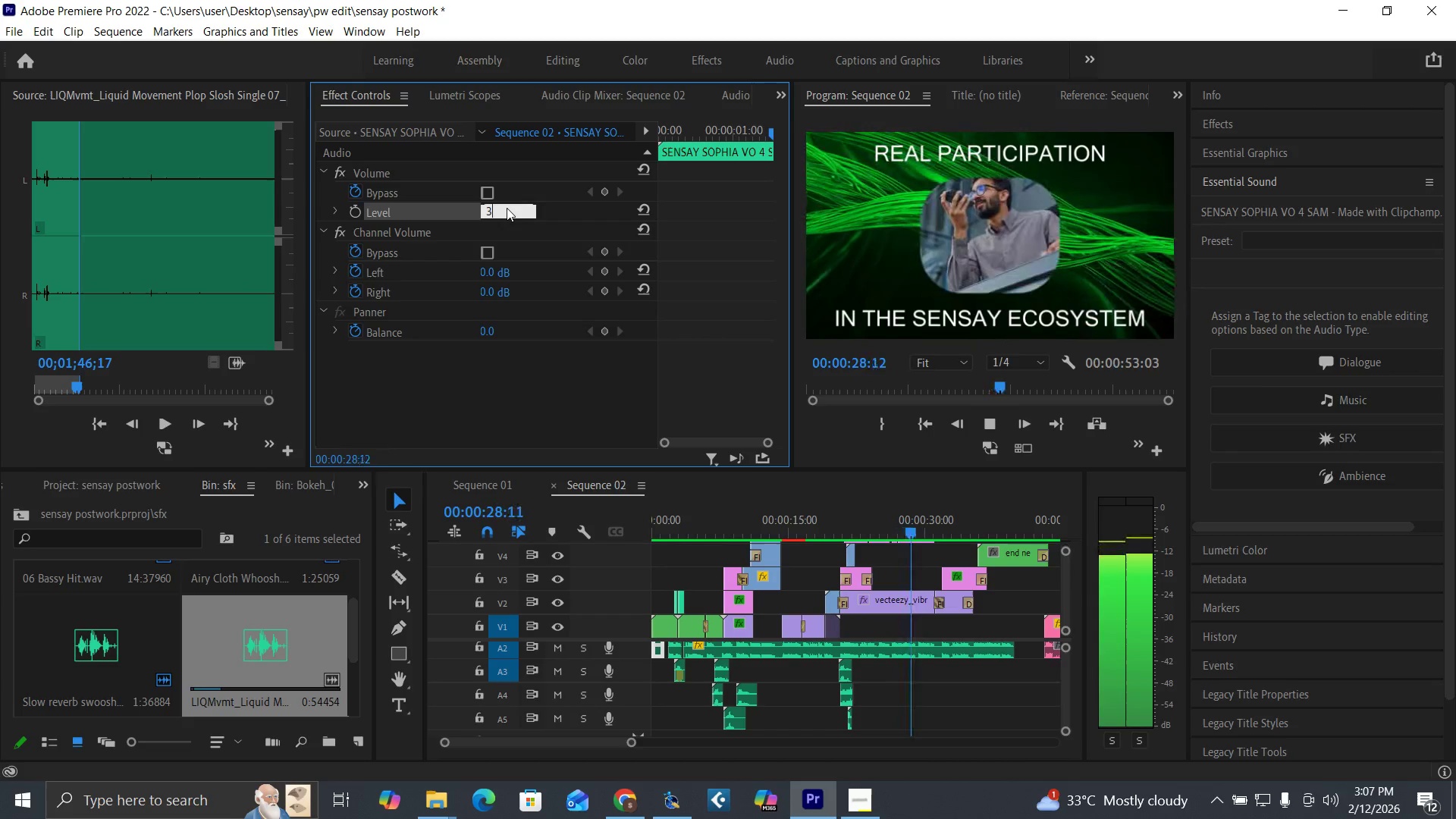 
key(Enter)
 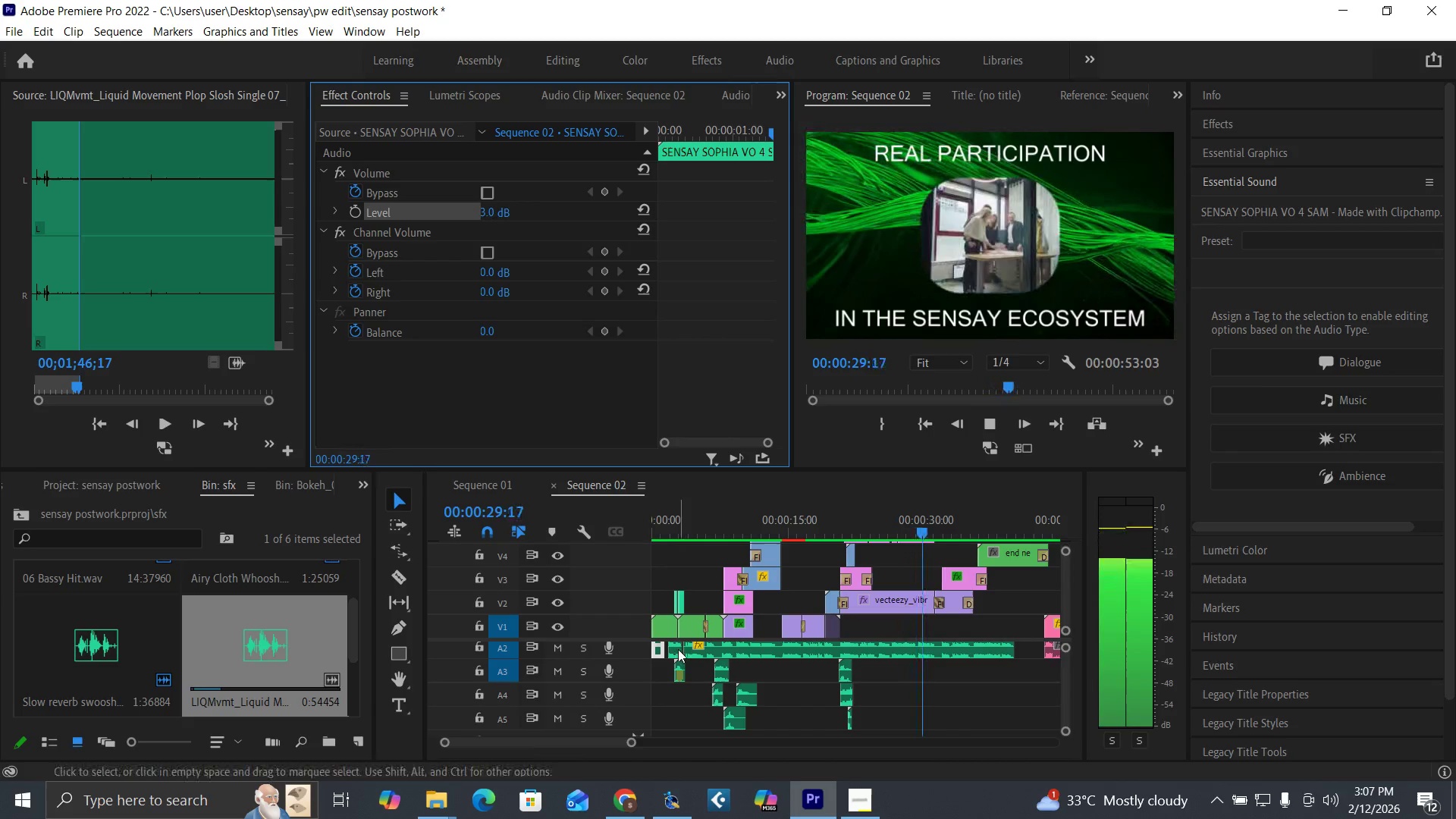 
left_click([679, 649])
 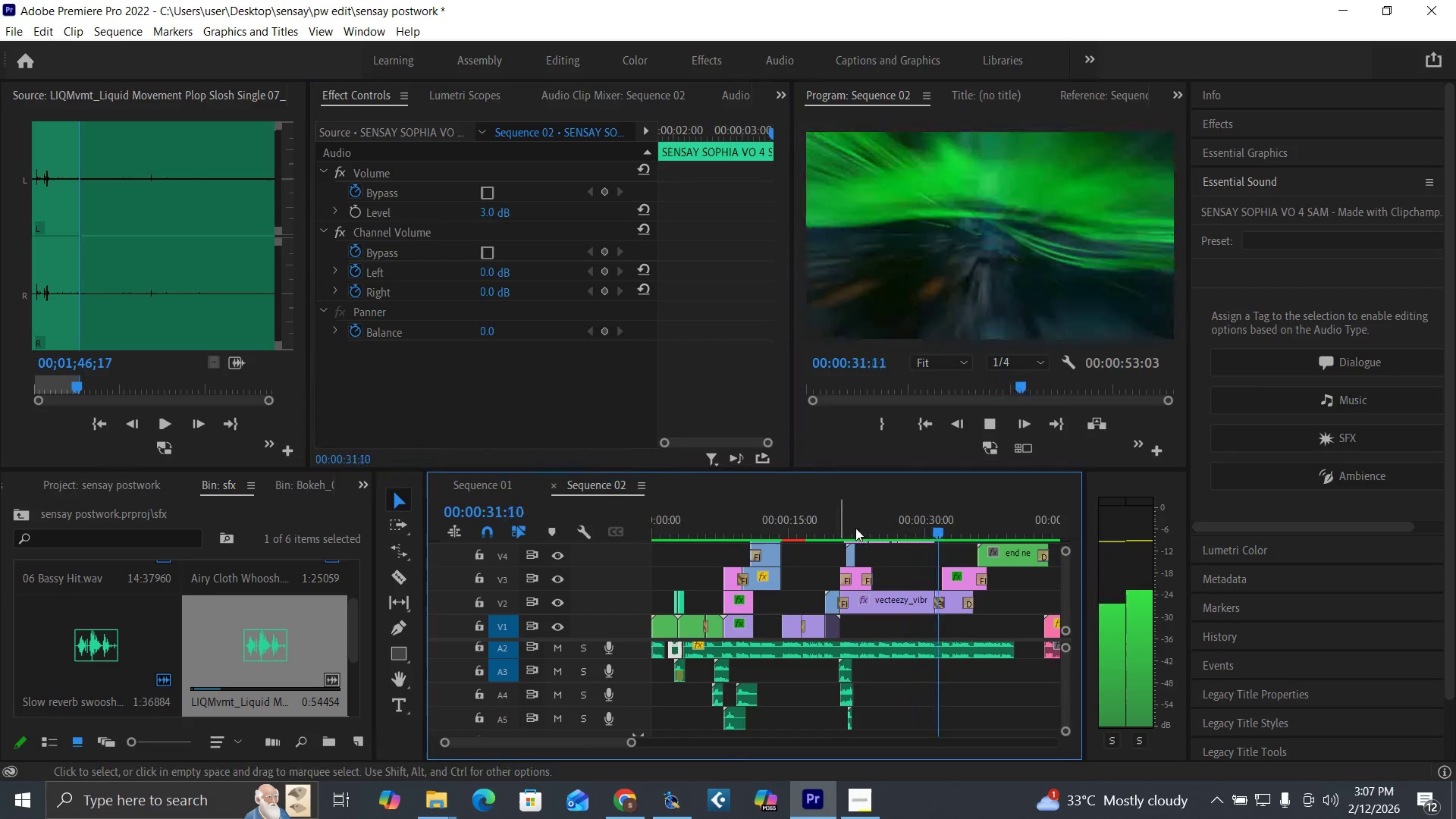 
left_click([842, 526])
 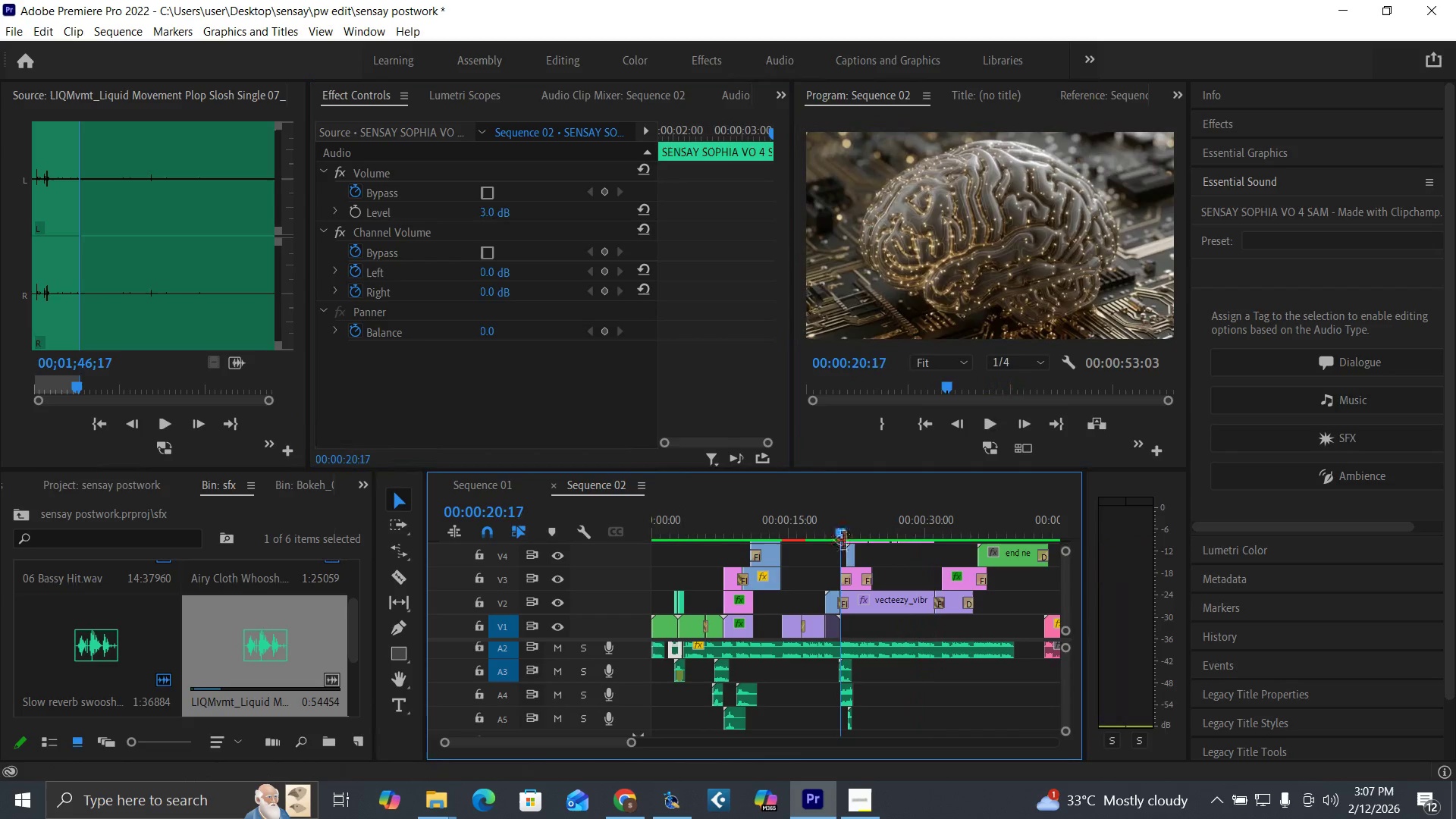 
key(Space)
 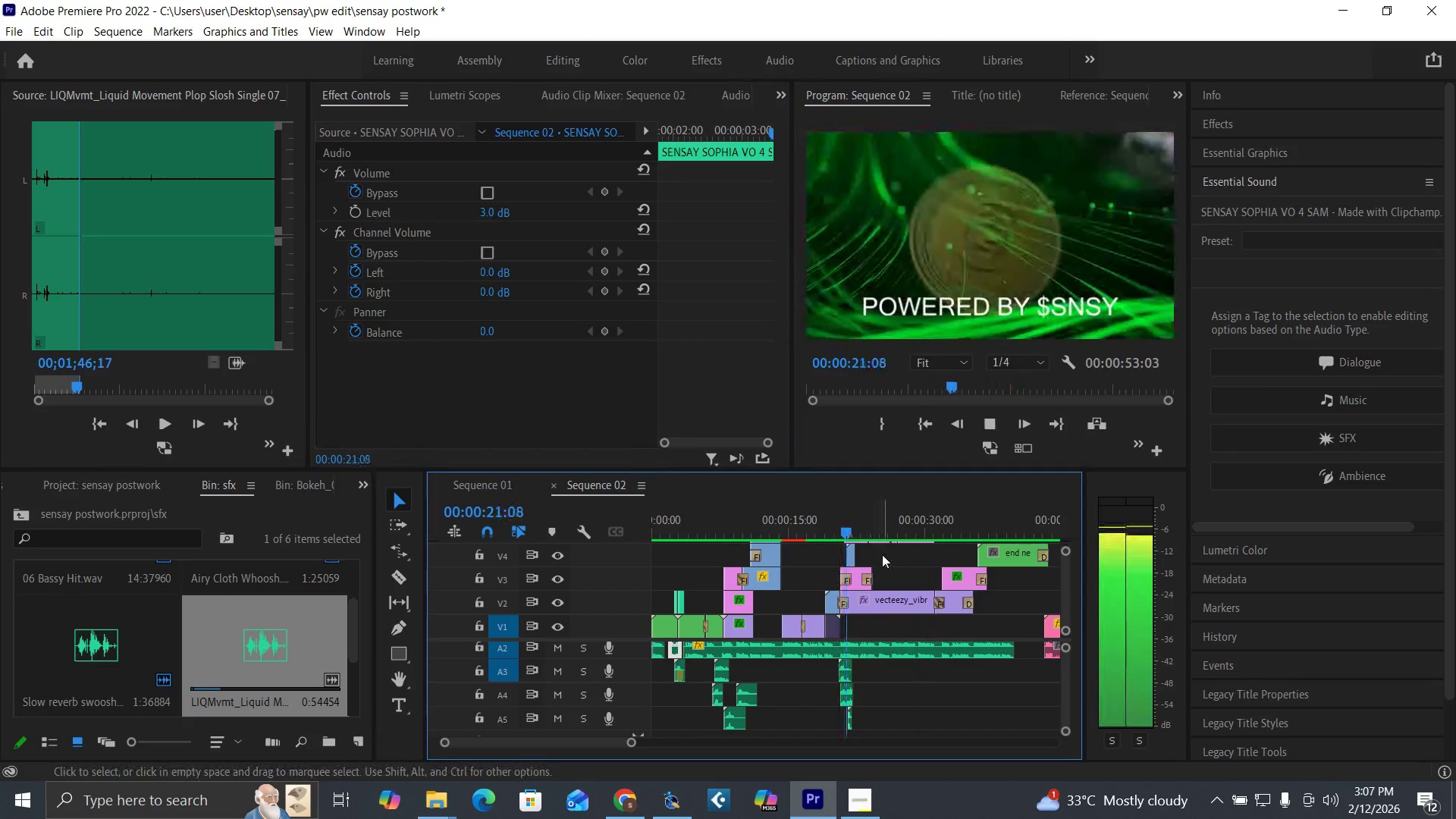 
key(Equal)
 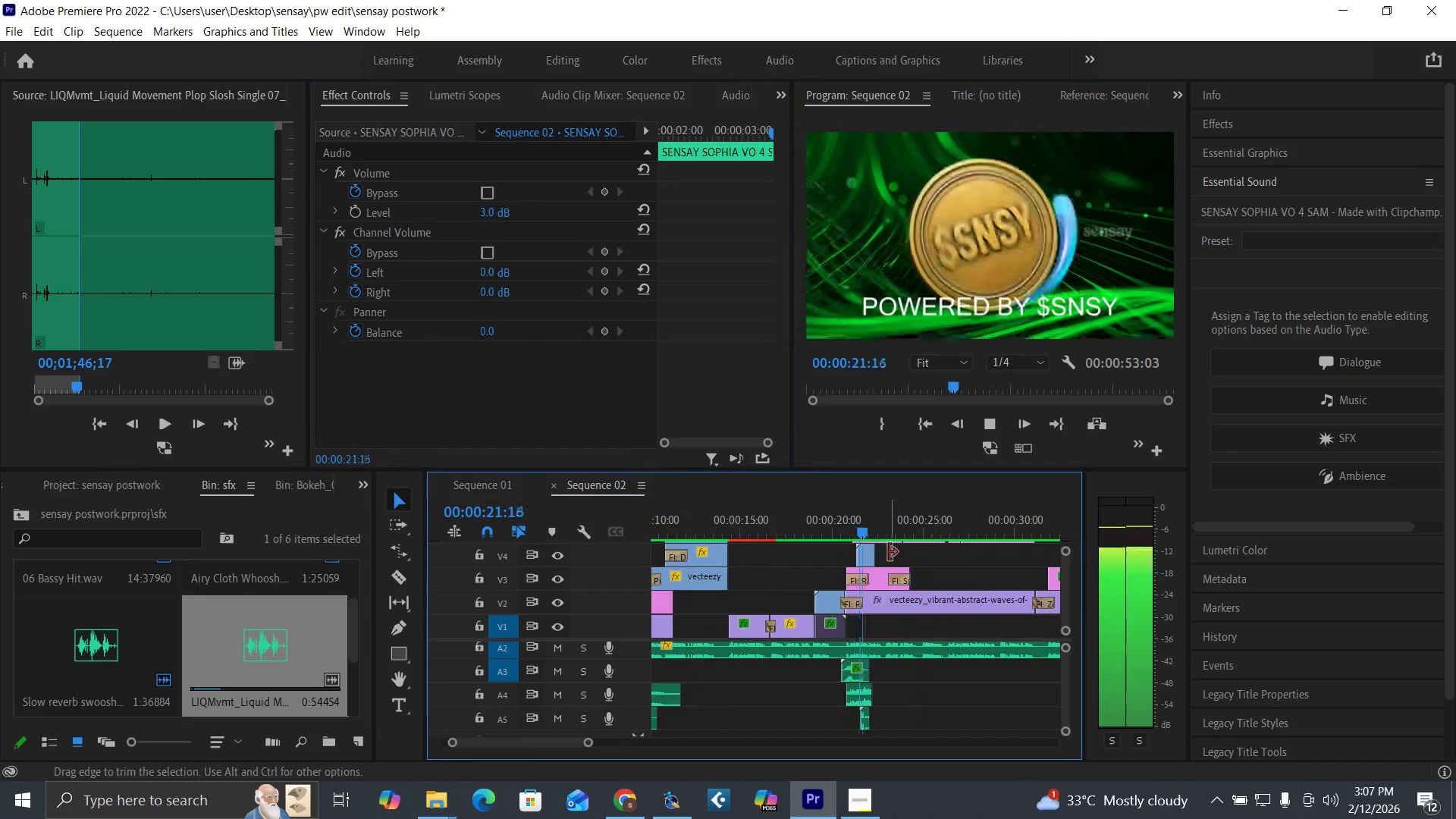 
key(Equal)
 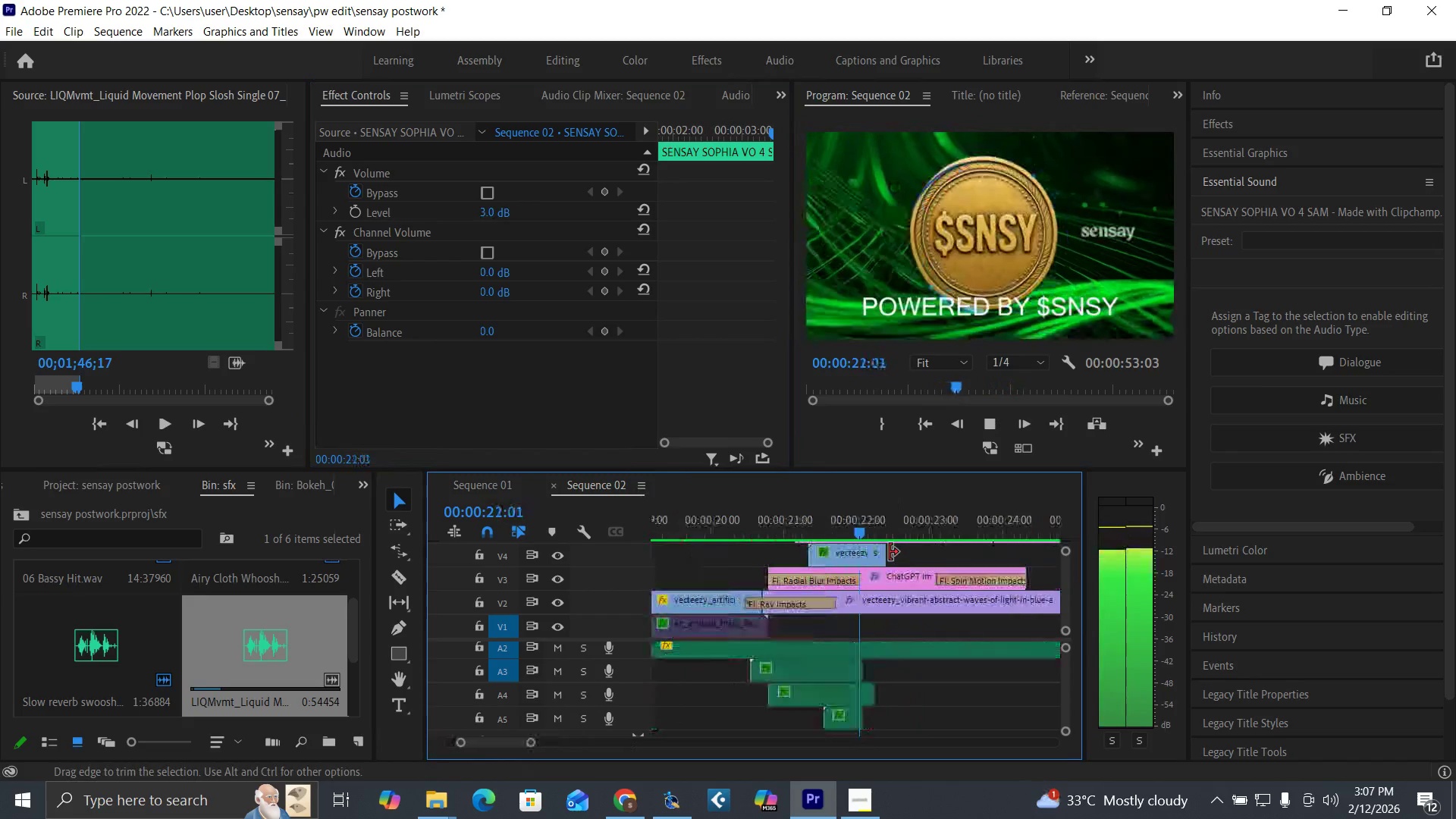 
key(Equal)
 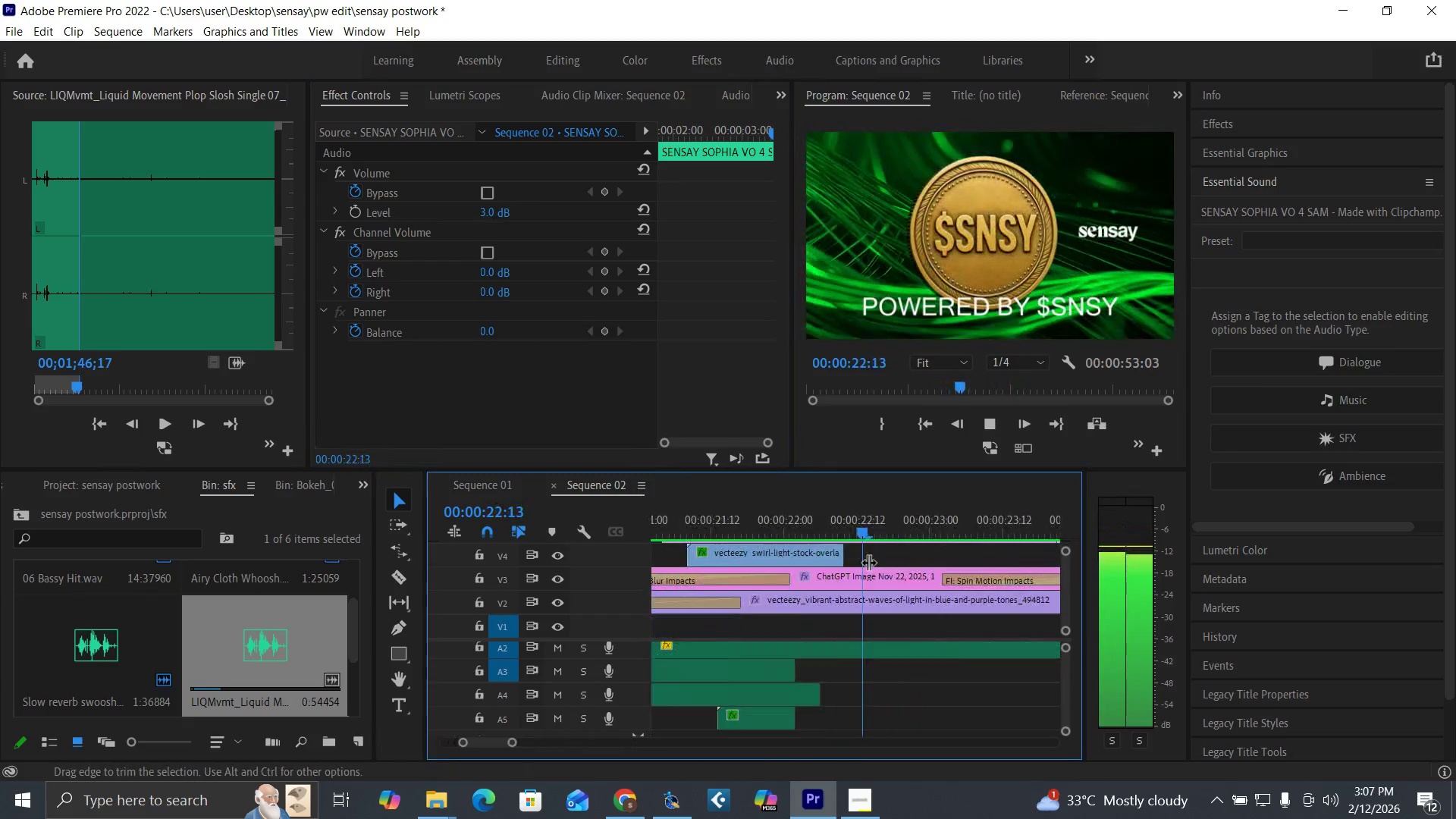 
key(Equal)
 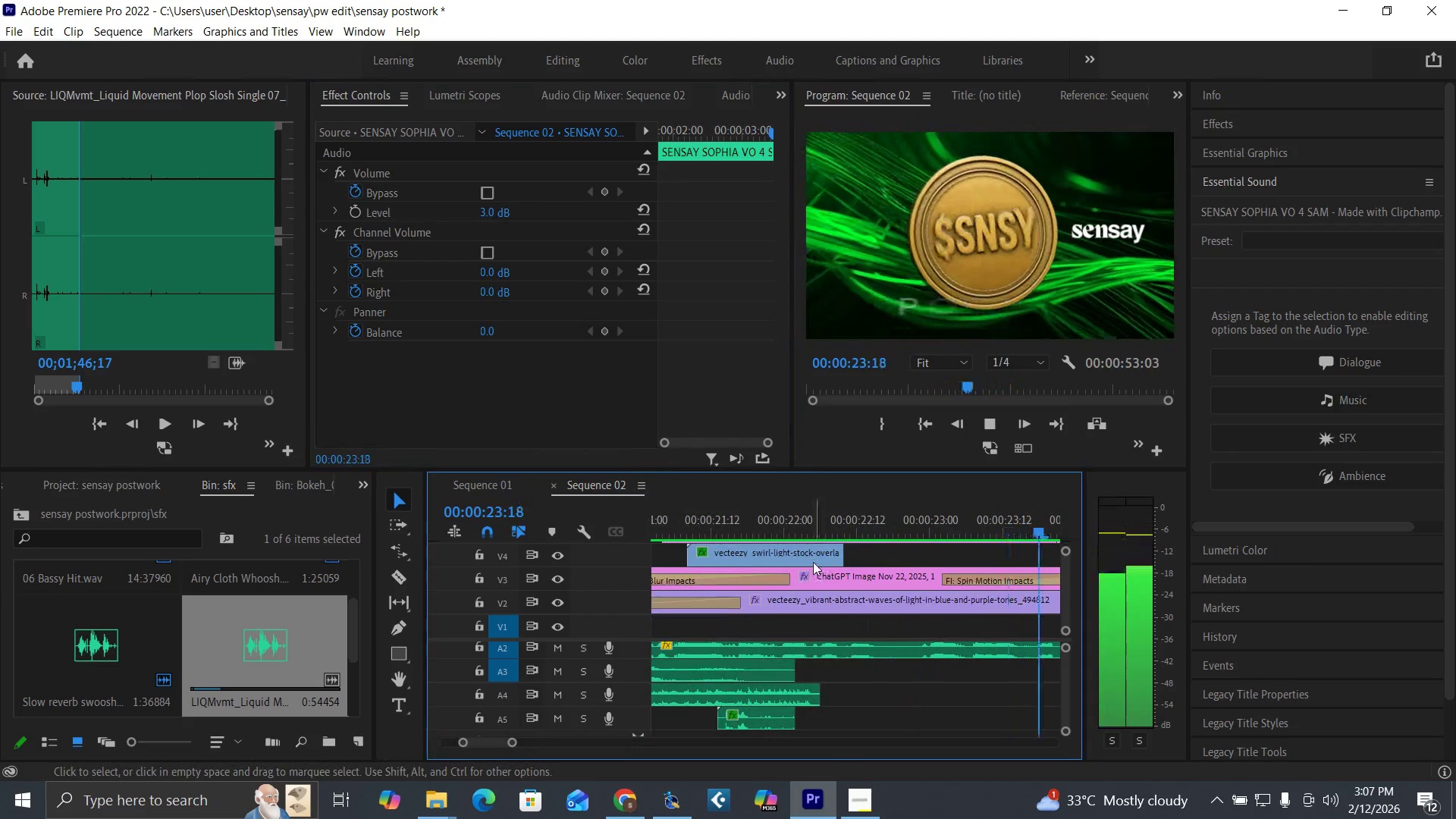 
key(Minus)
 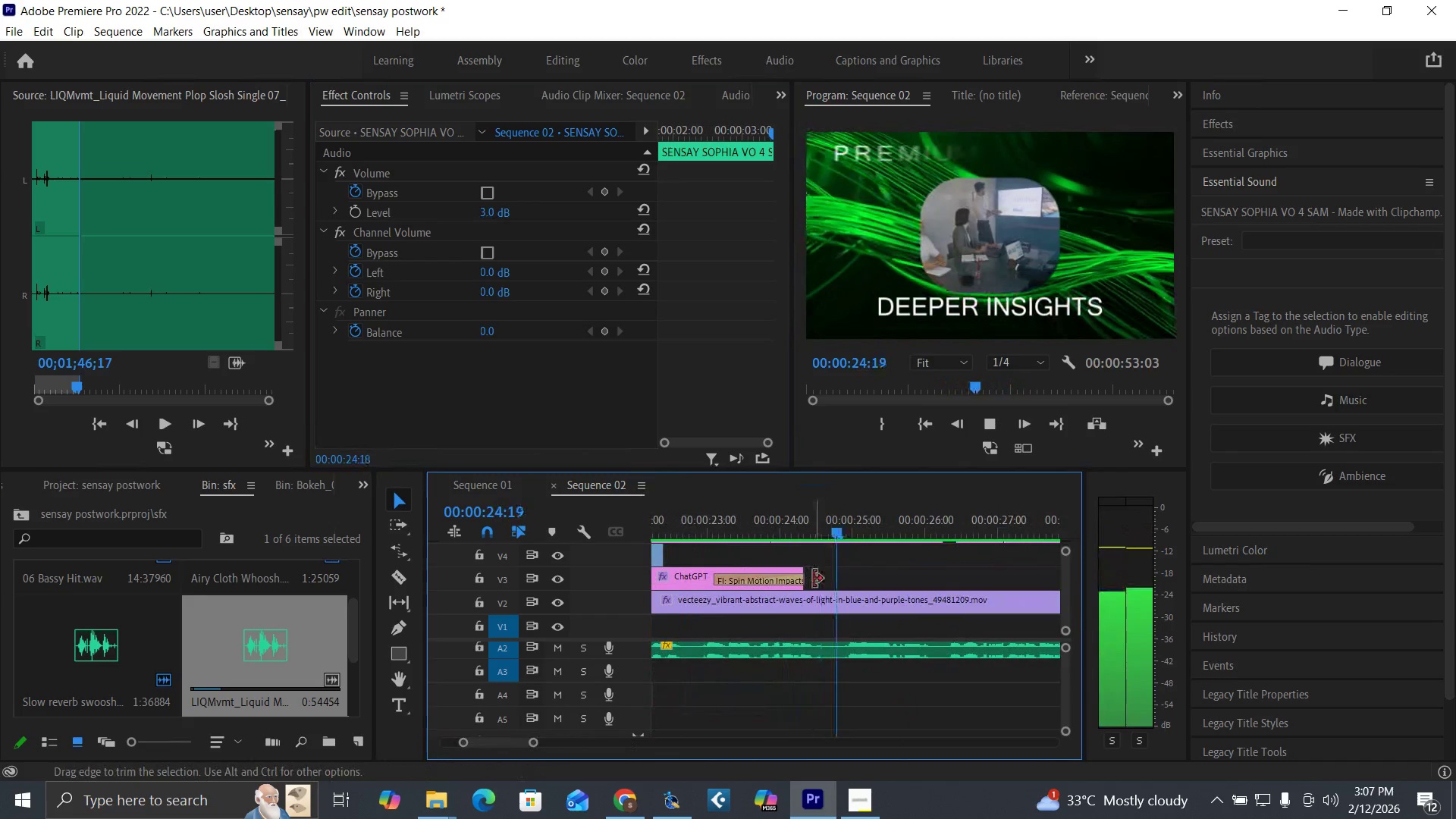 
key(Space)
 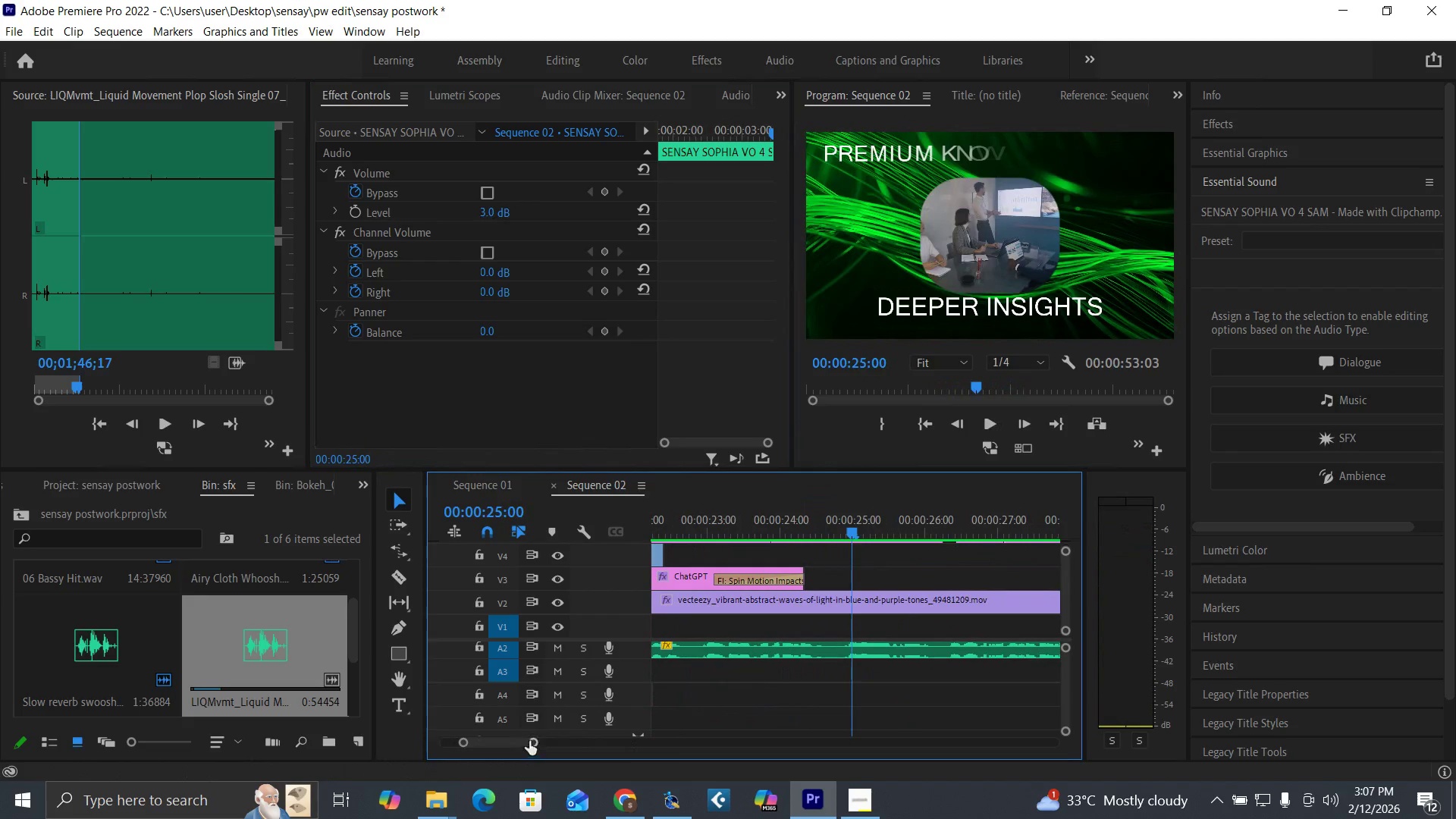 
left_click_drag(start_coordinate=[529, 741], to_coordinate=[542, 742])
 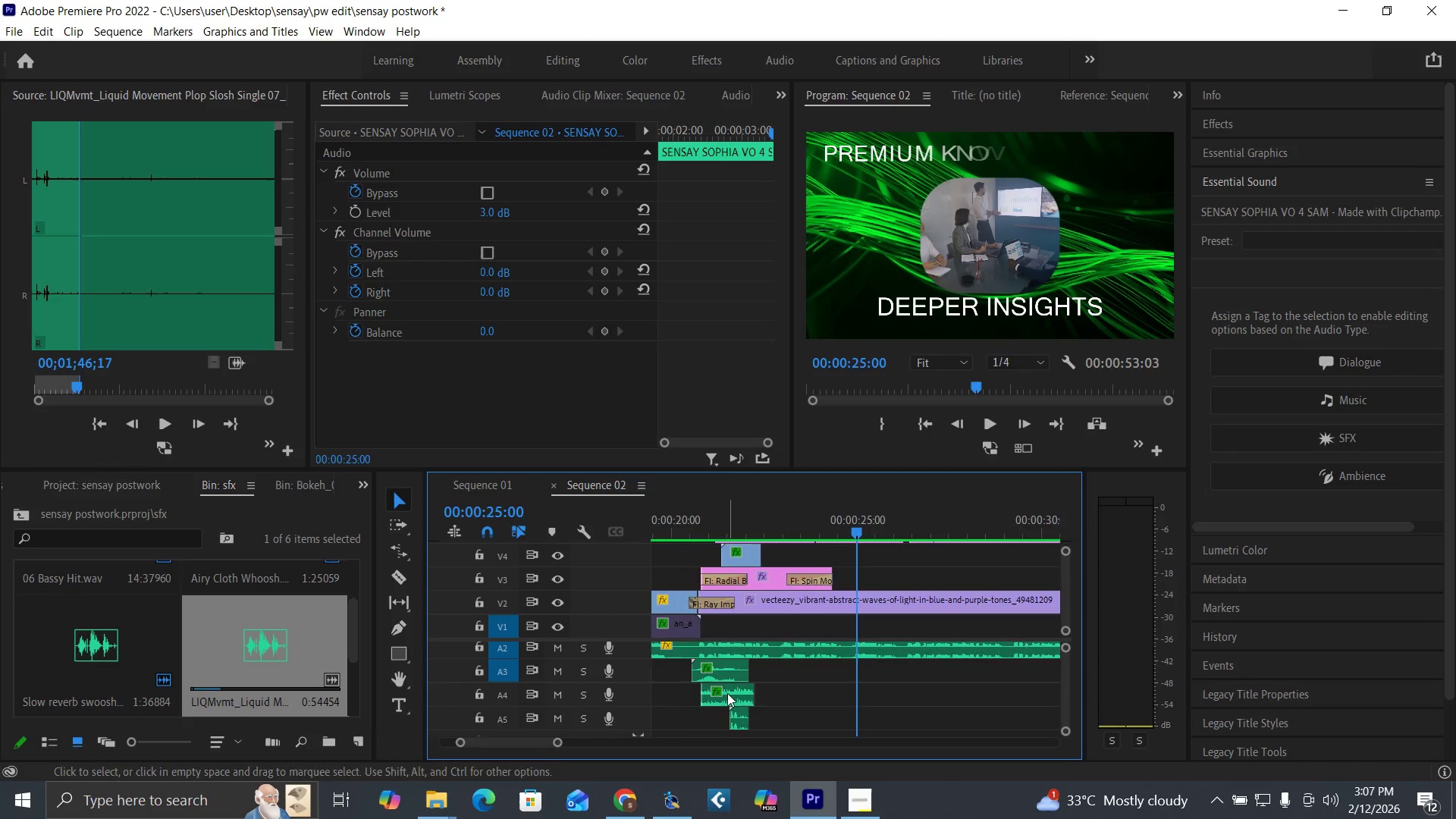 
left_click([727, 693])
 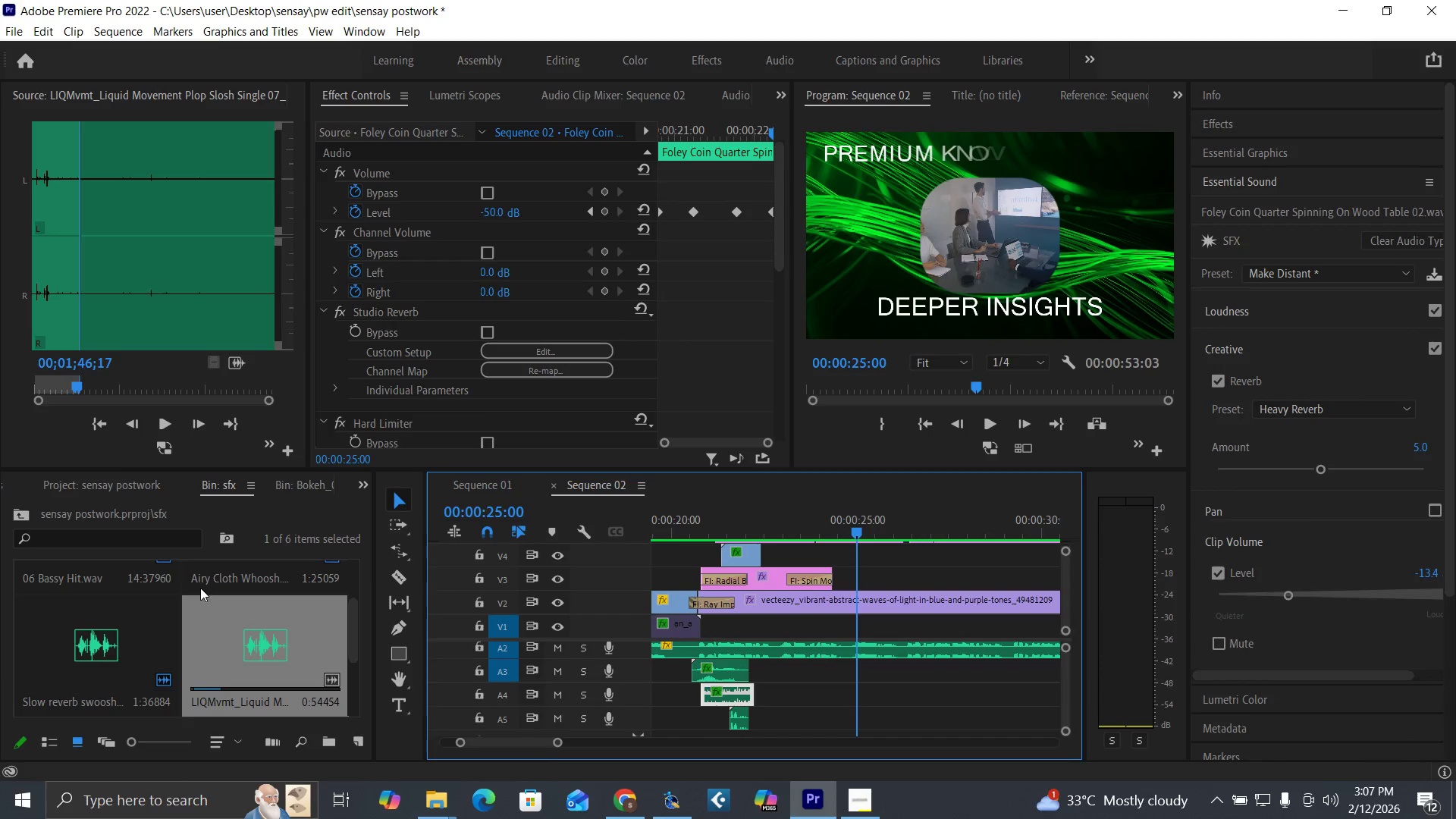 
key(Control+S)
 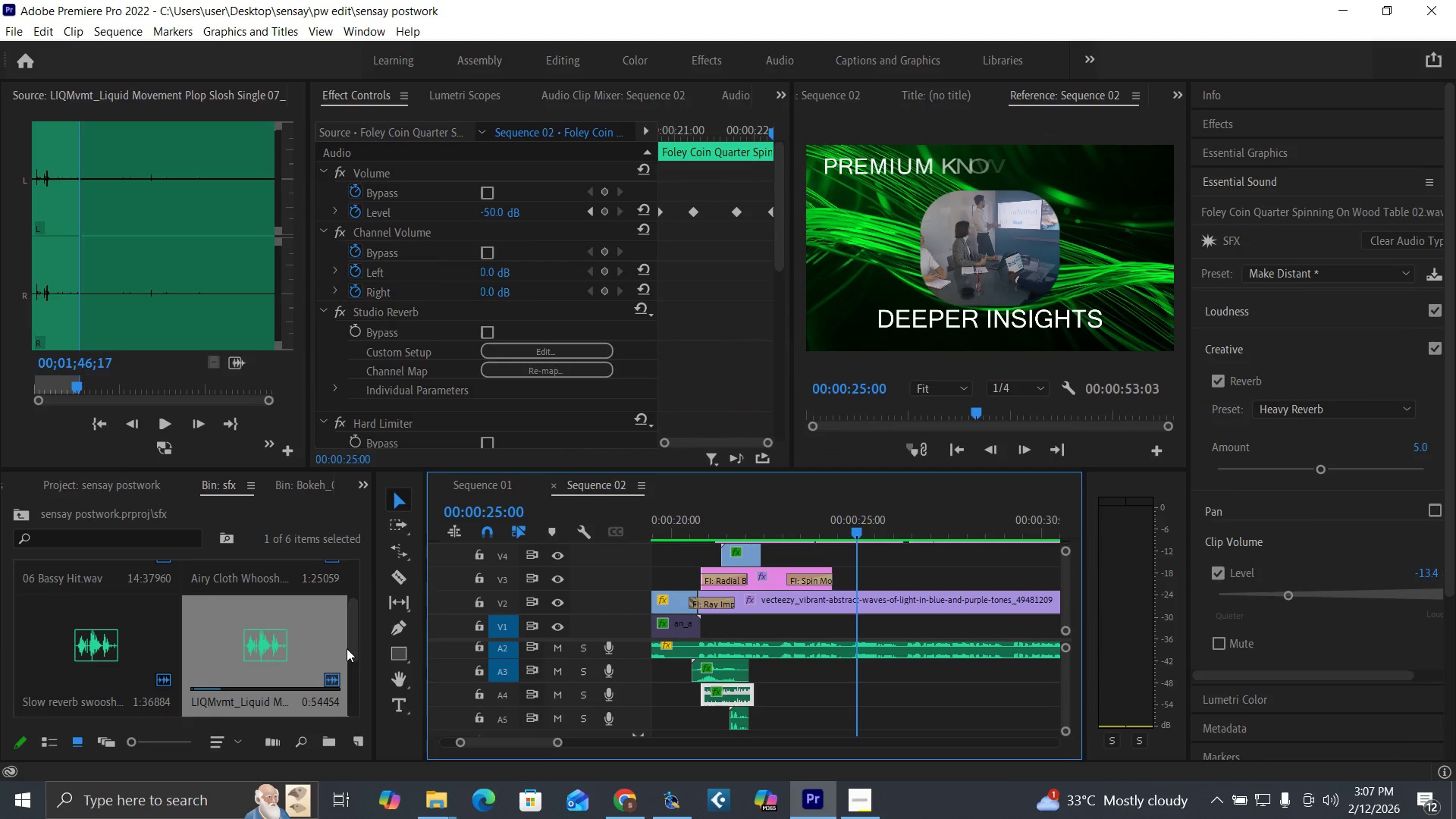 
left_click_drag(start_coordinate=[350, 645], to_coordinate=[375, 710])
 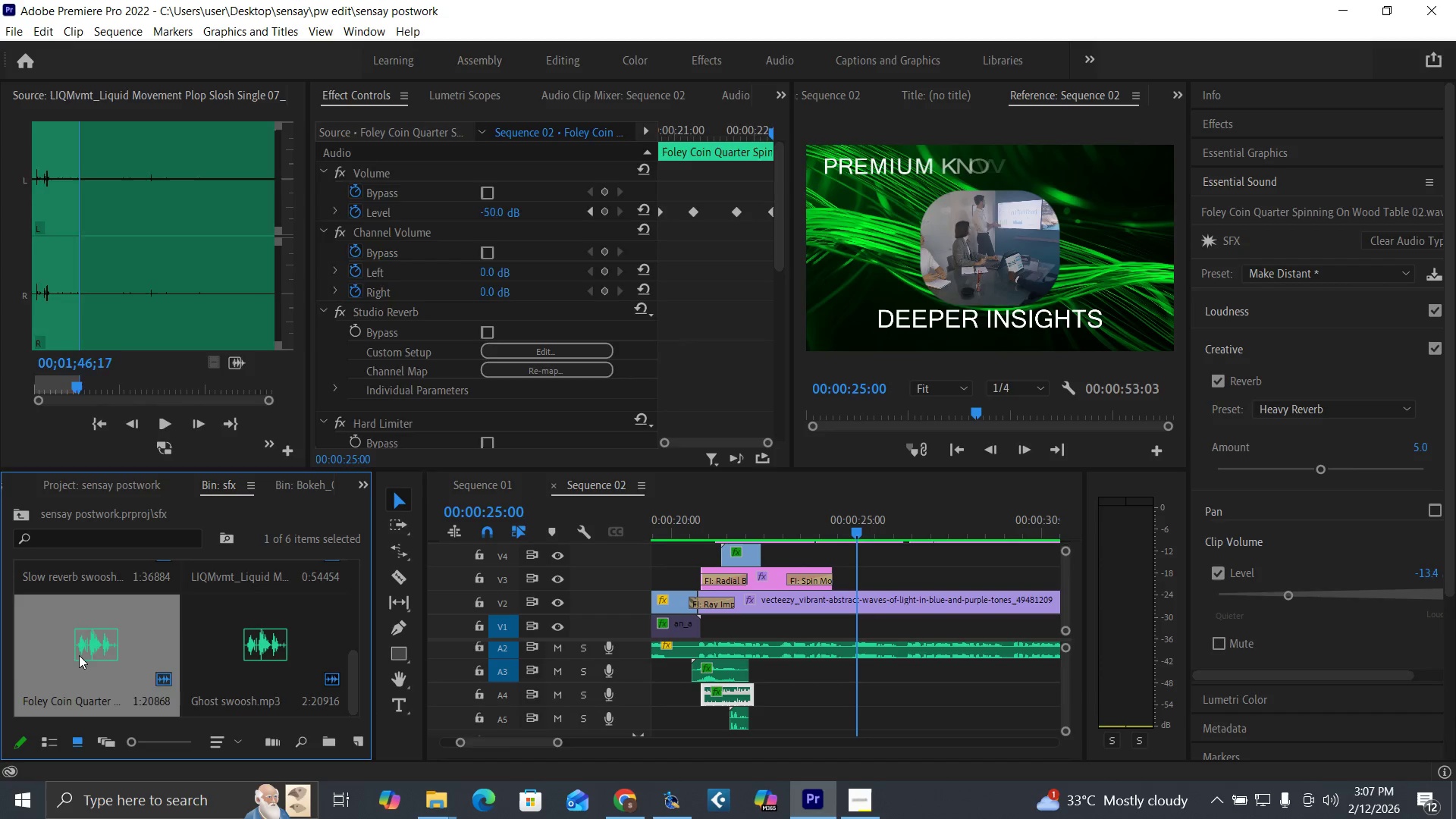 
double_click([79, 655])
 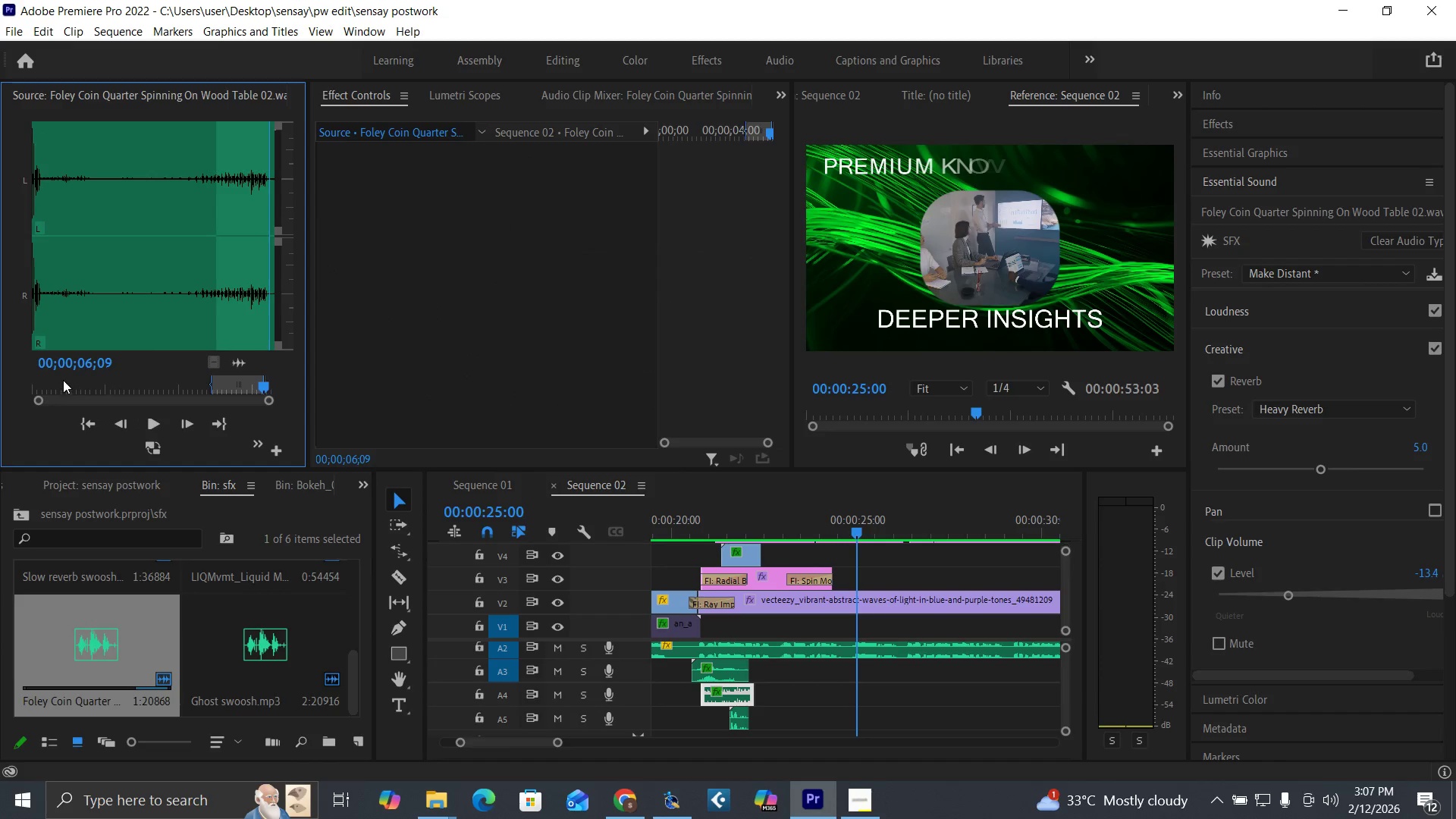 
left_click_drag(start_coordinate=[63, 380], to_coordinate=[0, 390])
 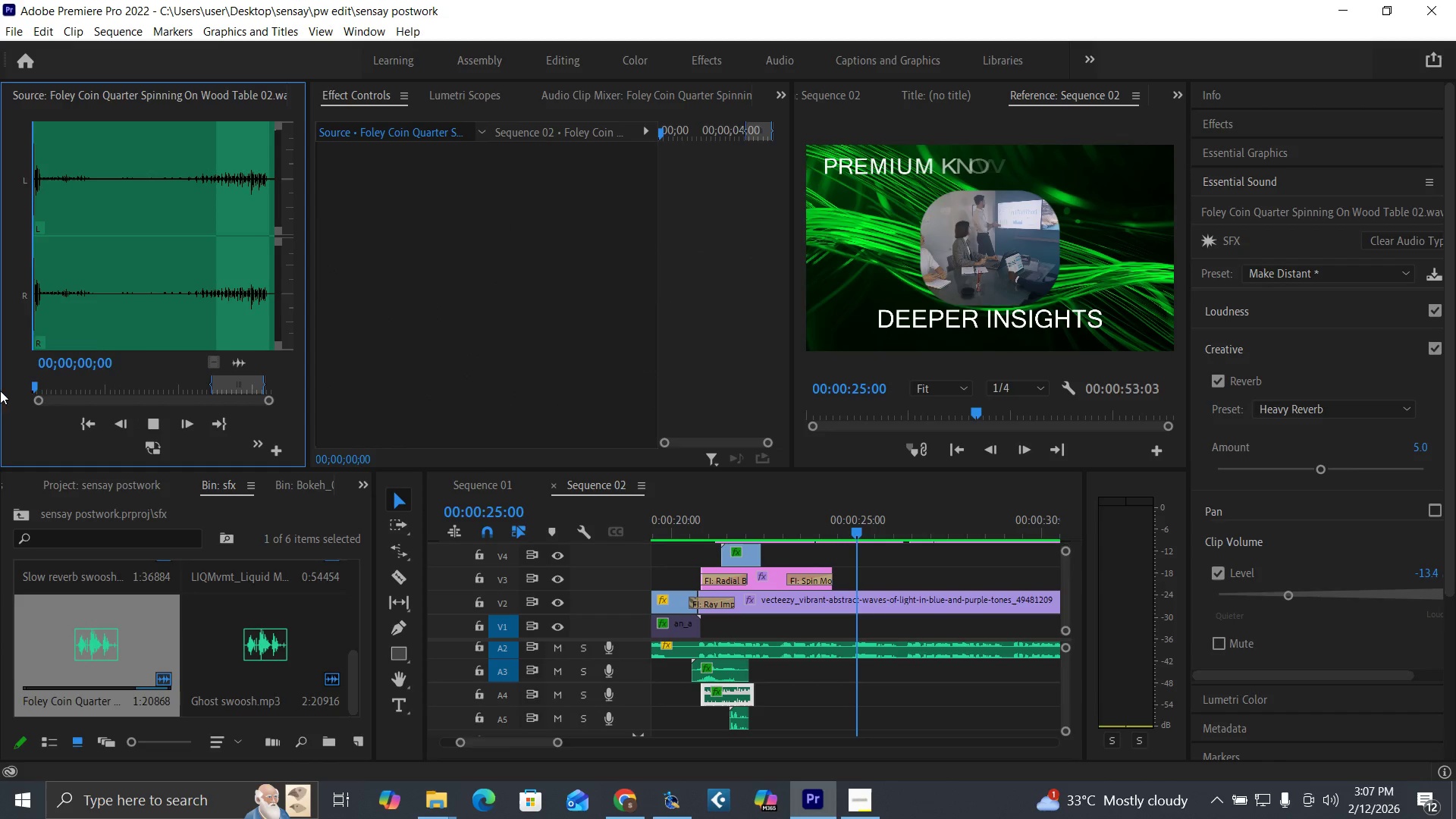 
key(Space)
 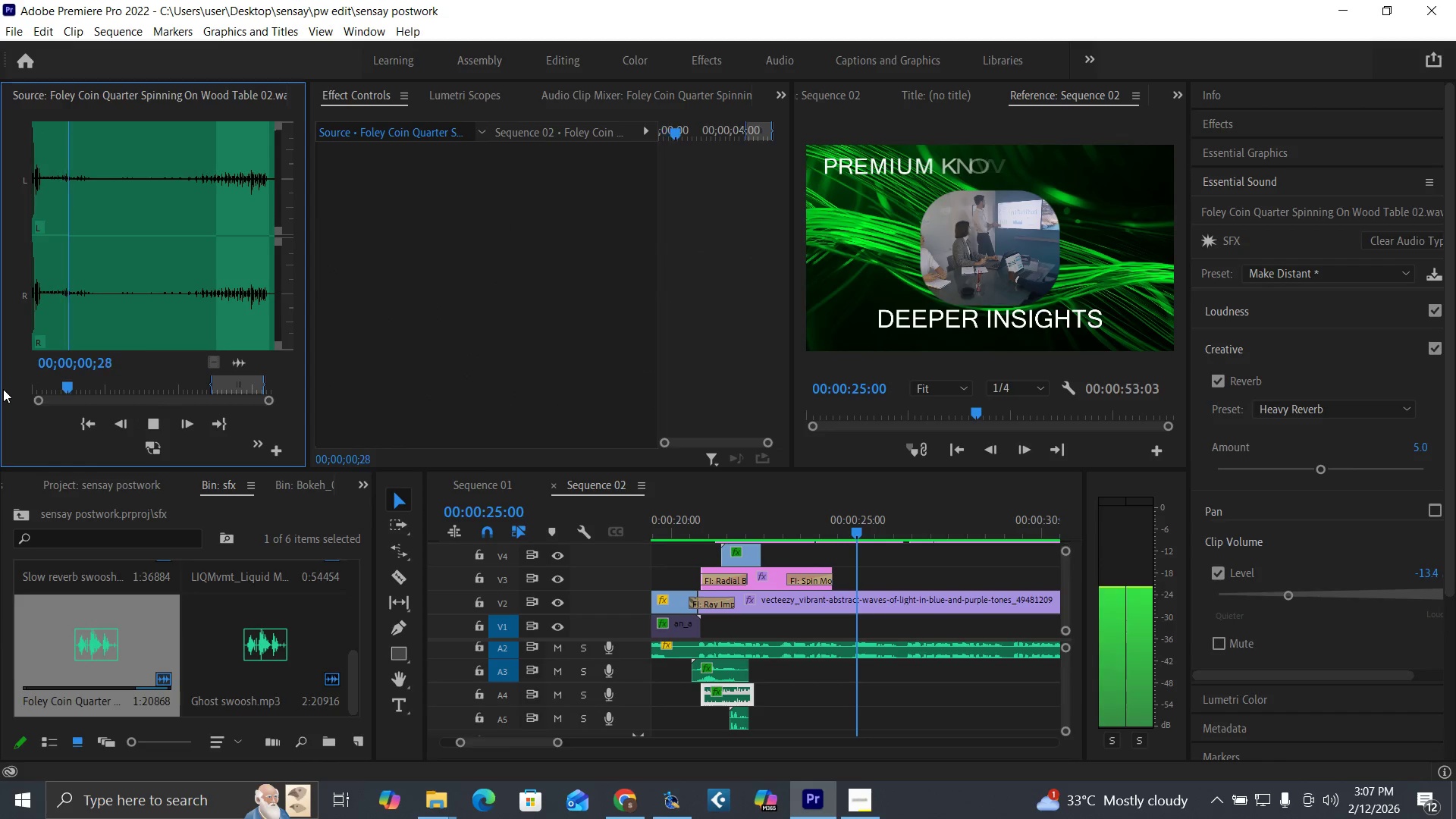 
key(Space)
 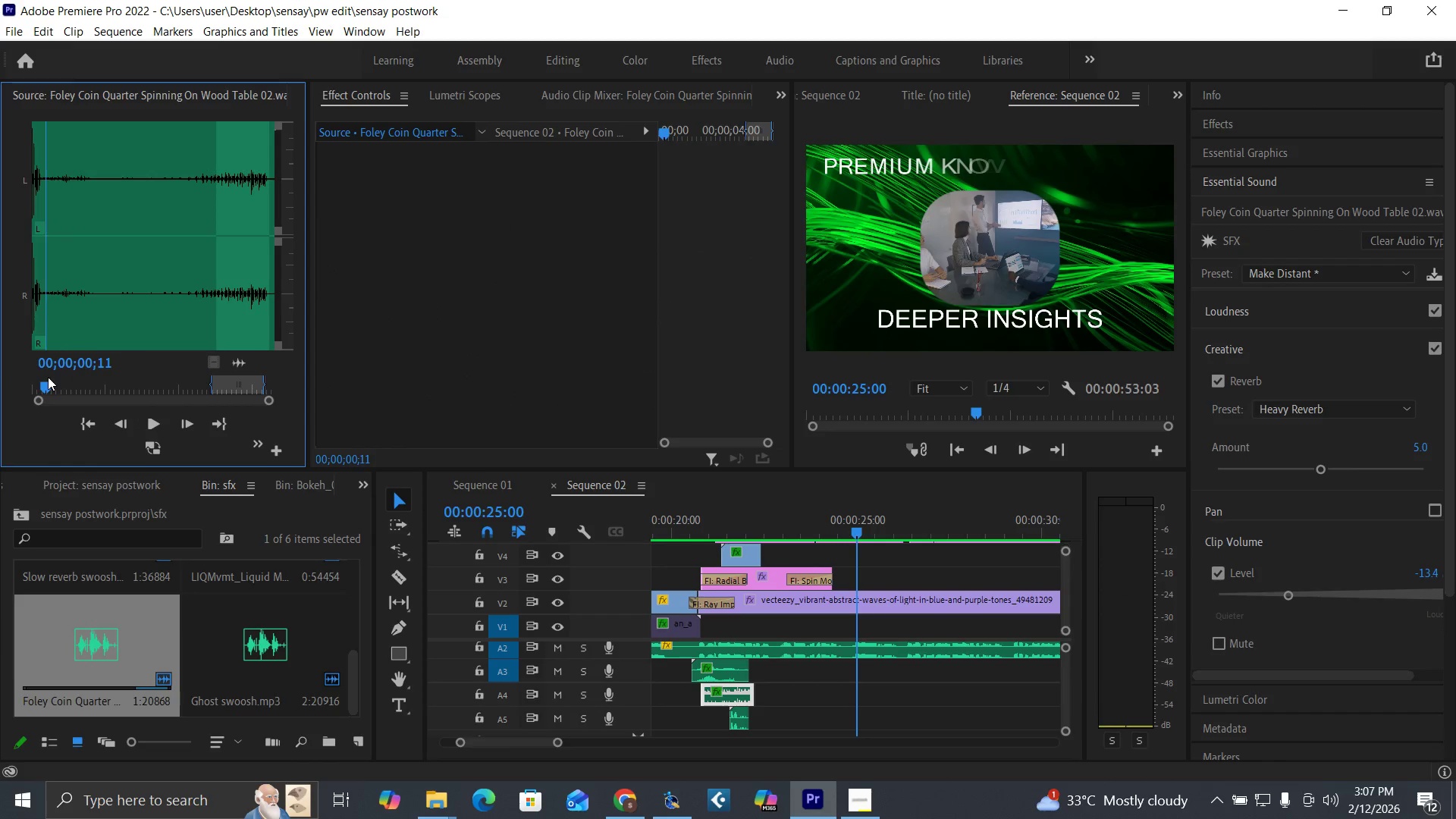 
key(I)
 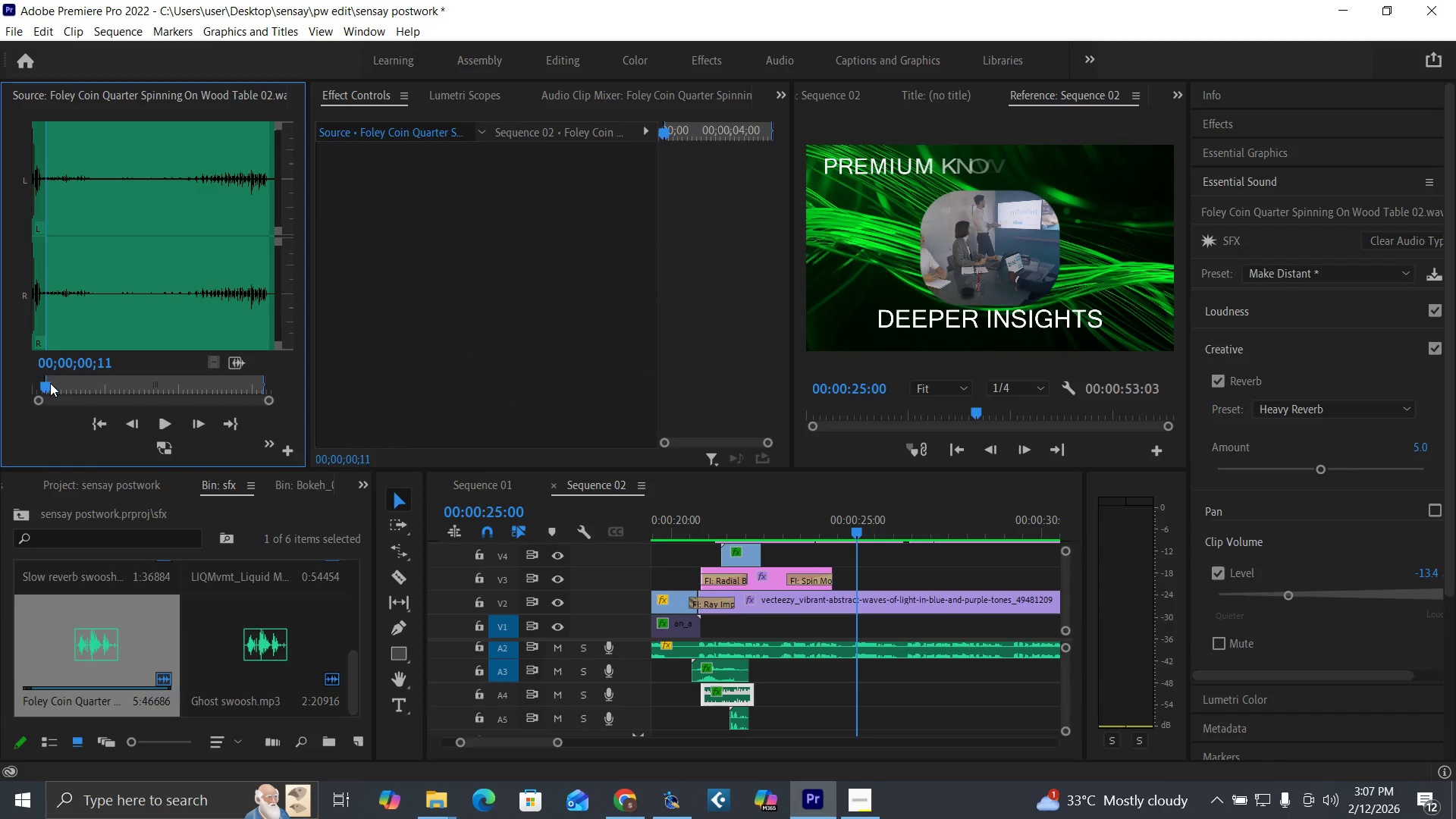 
key(Space)
 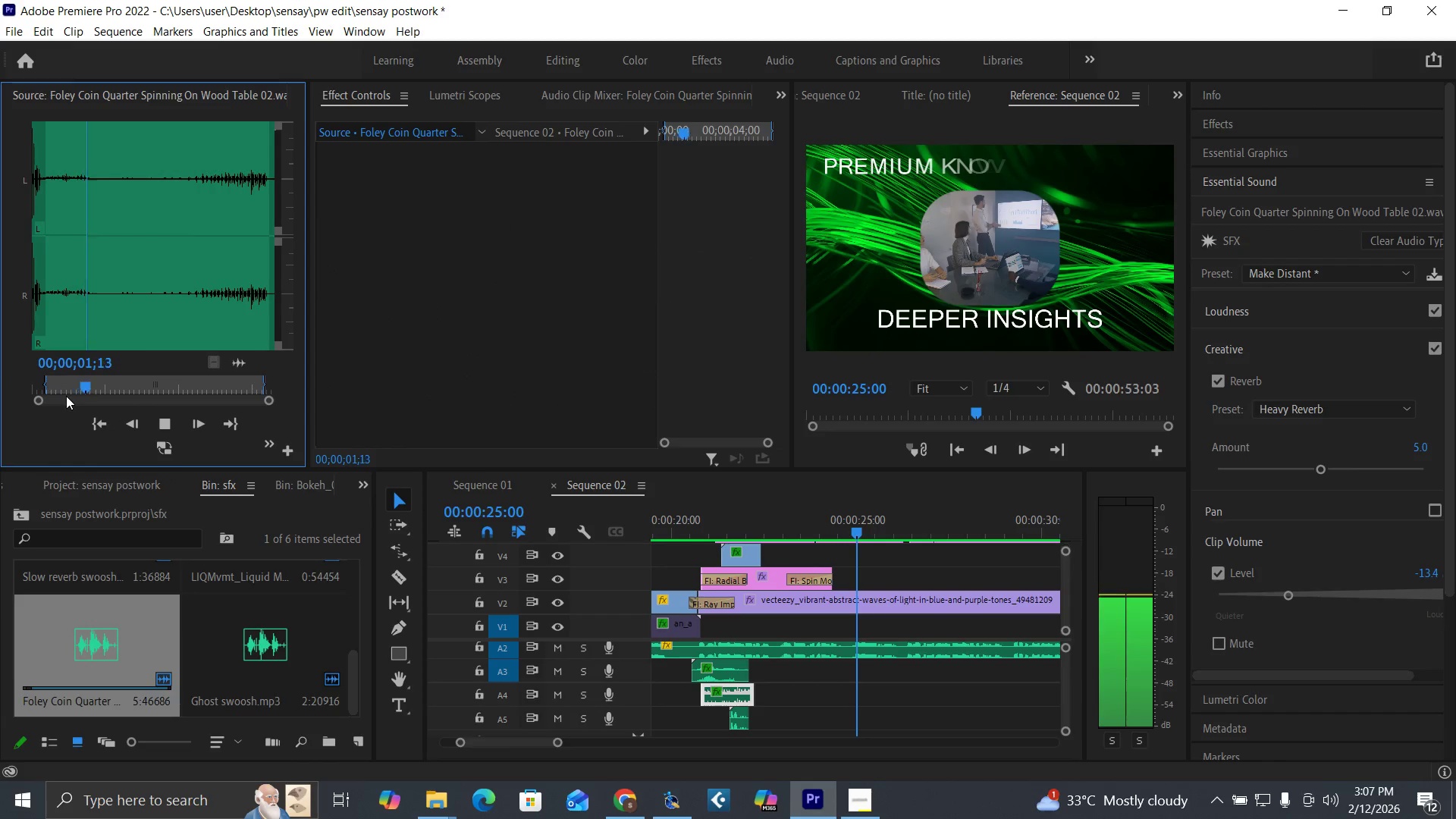 
key(Space)
 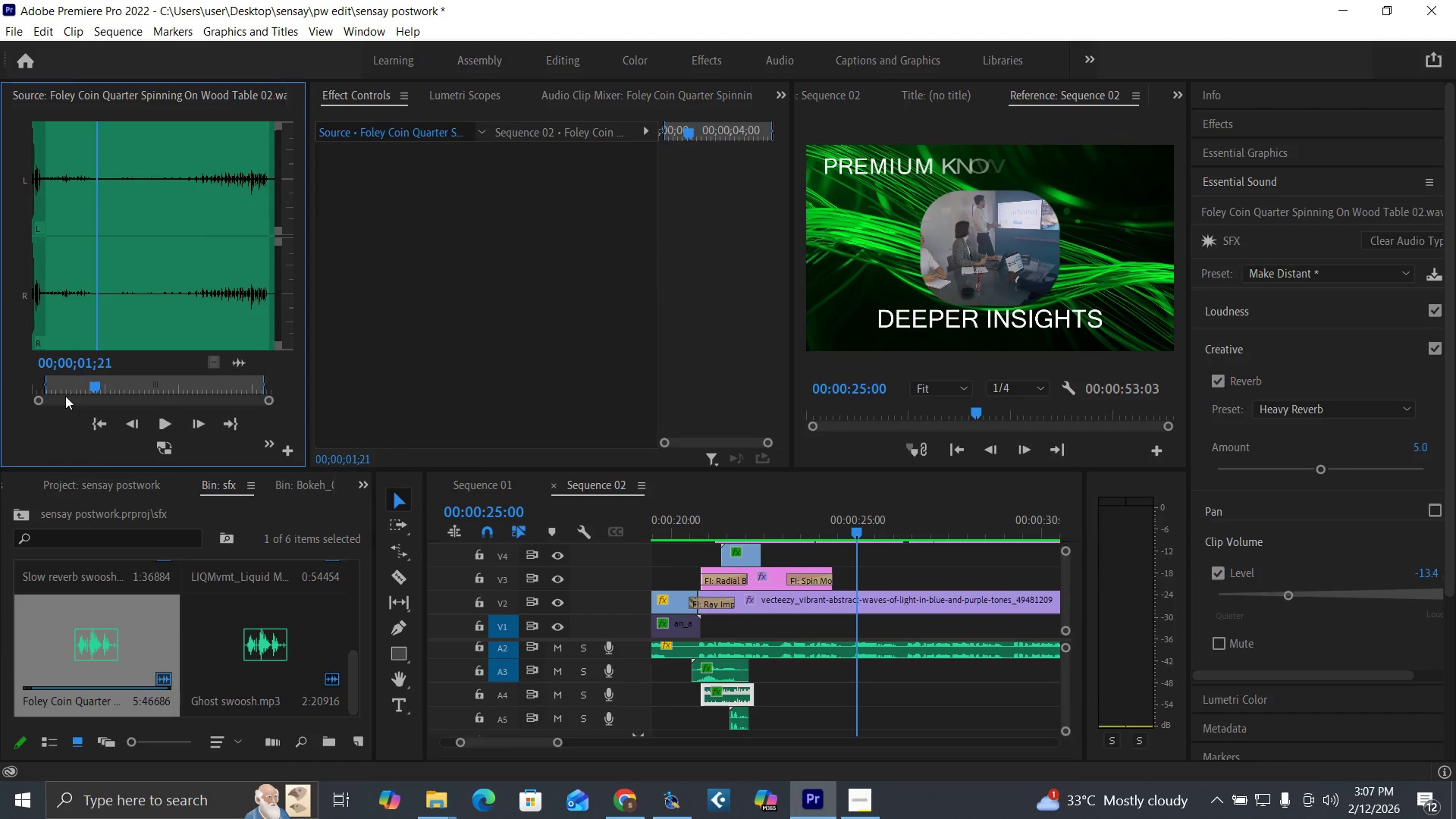 
key(O)
 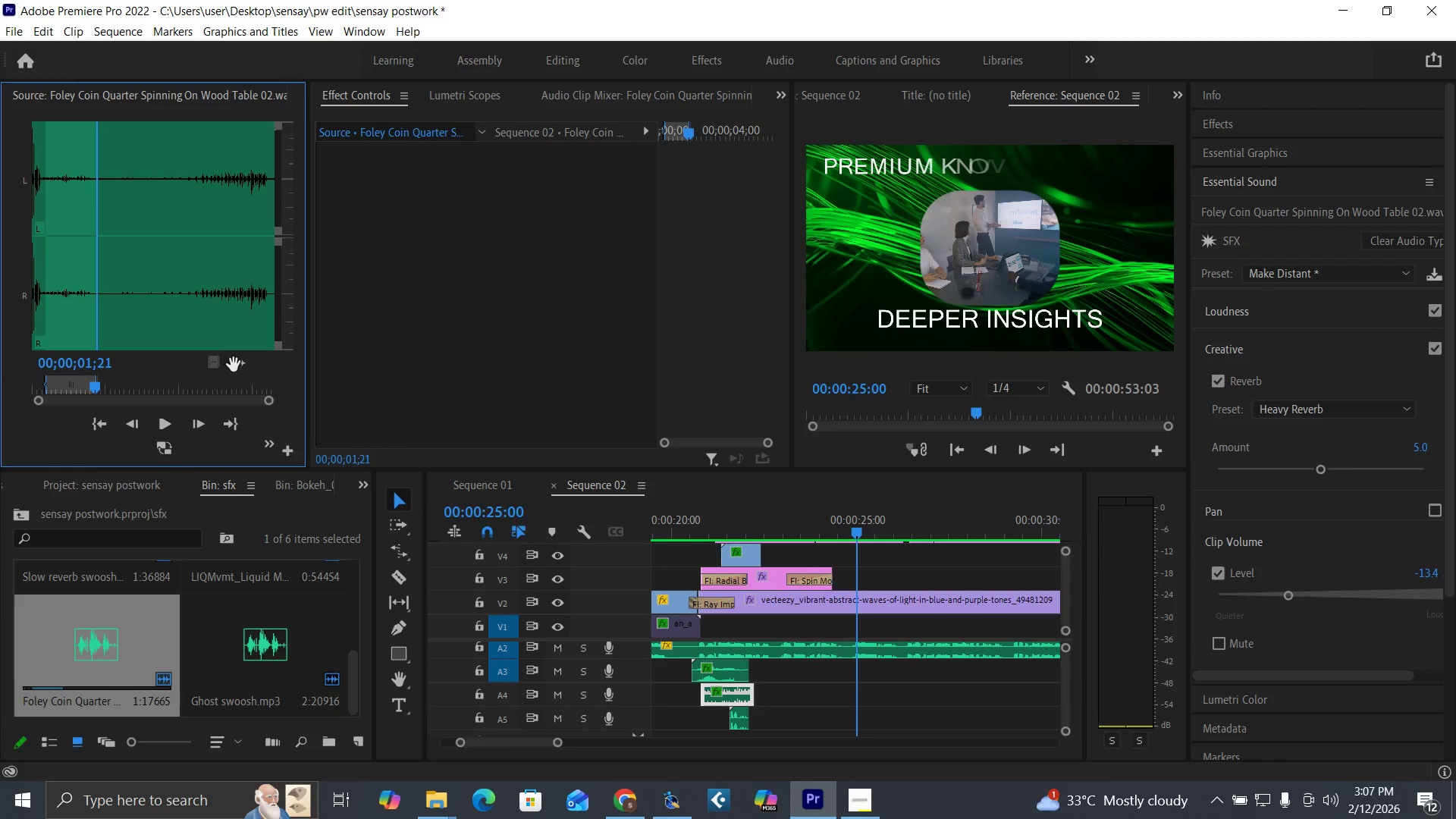 
left_click_drag(start_coordinate=[235, 365], to_coordinate=[793, 673])
 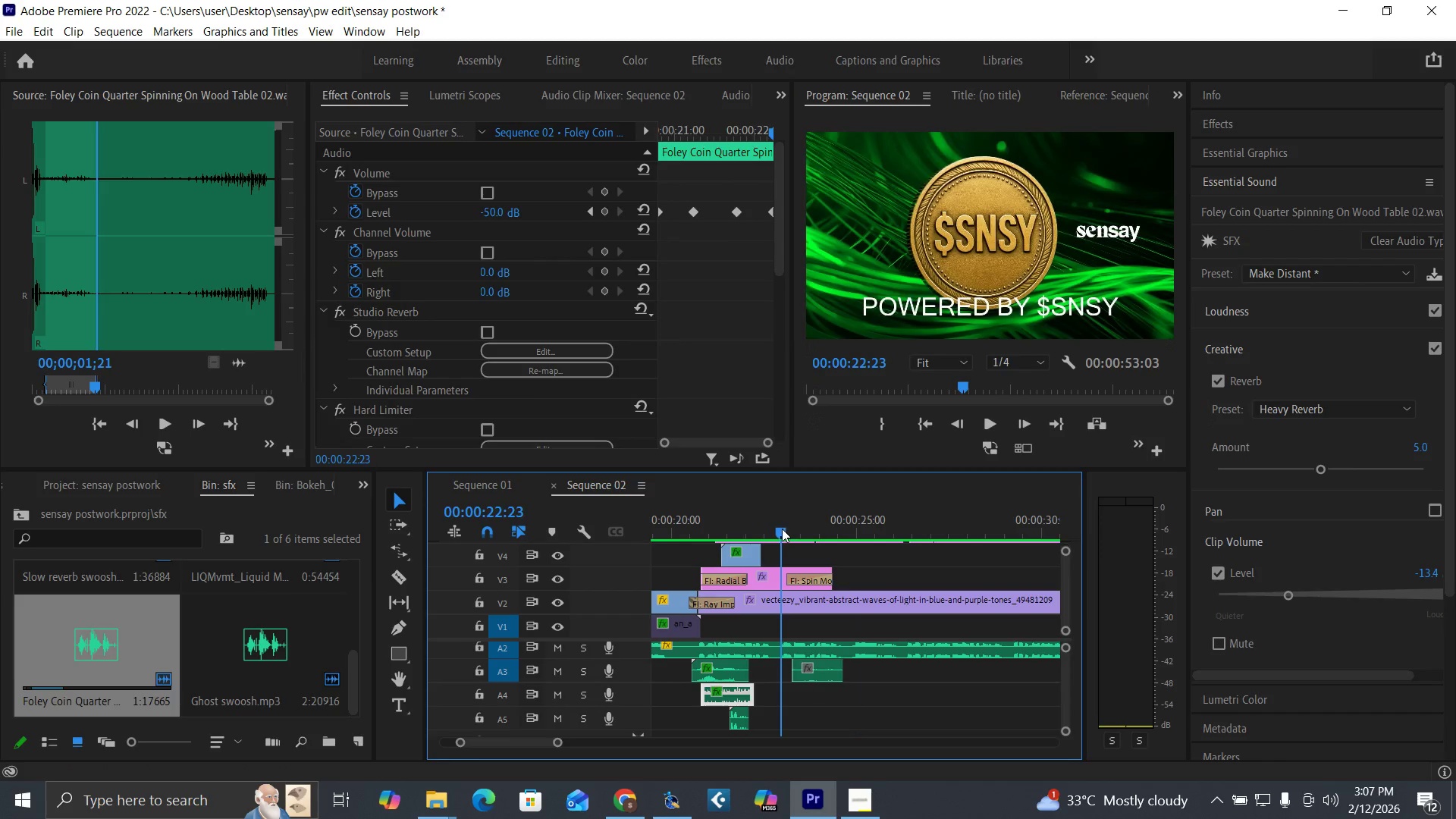 
key(Space)
 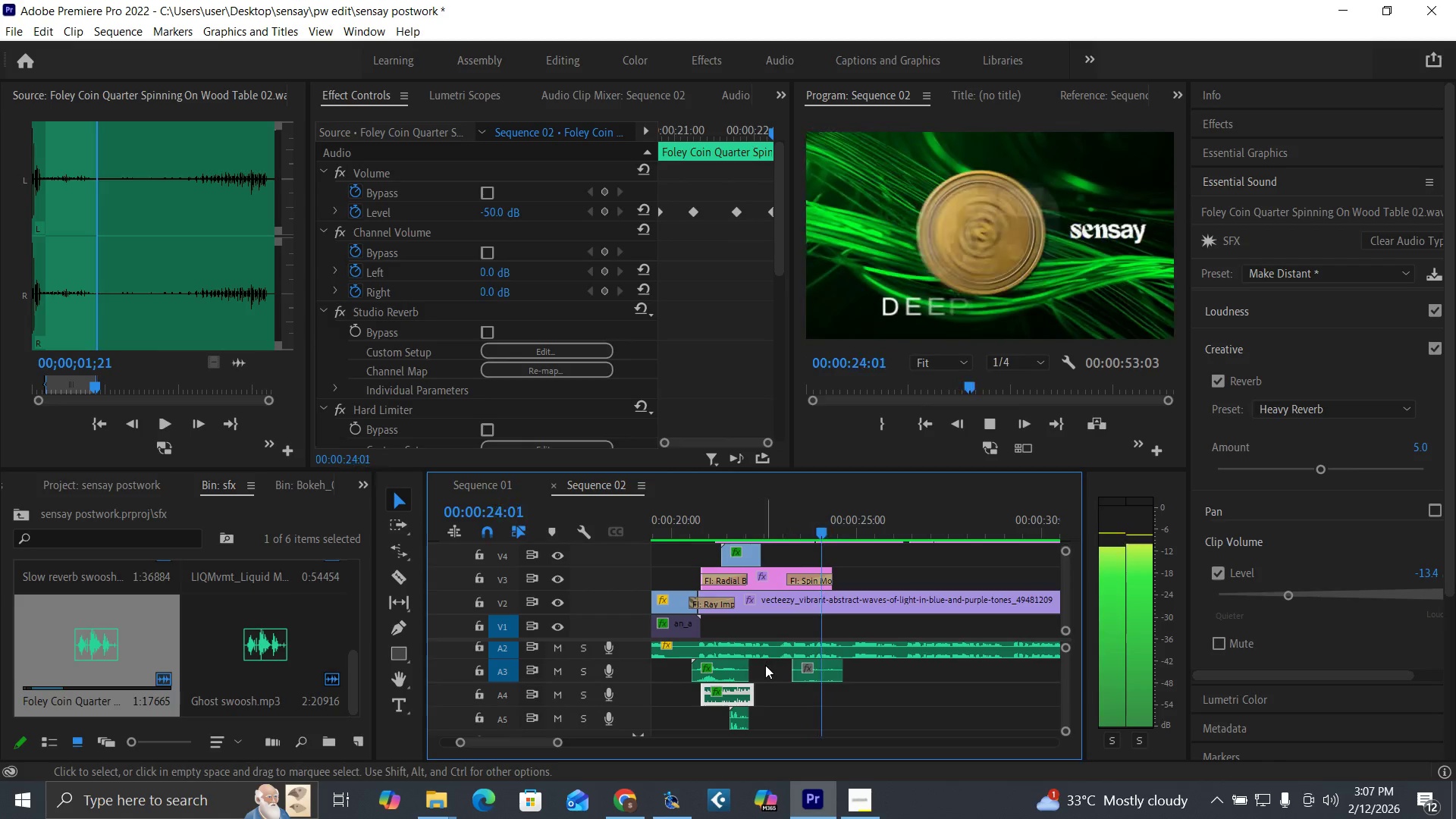 
key(Space)
 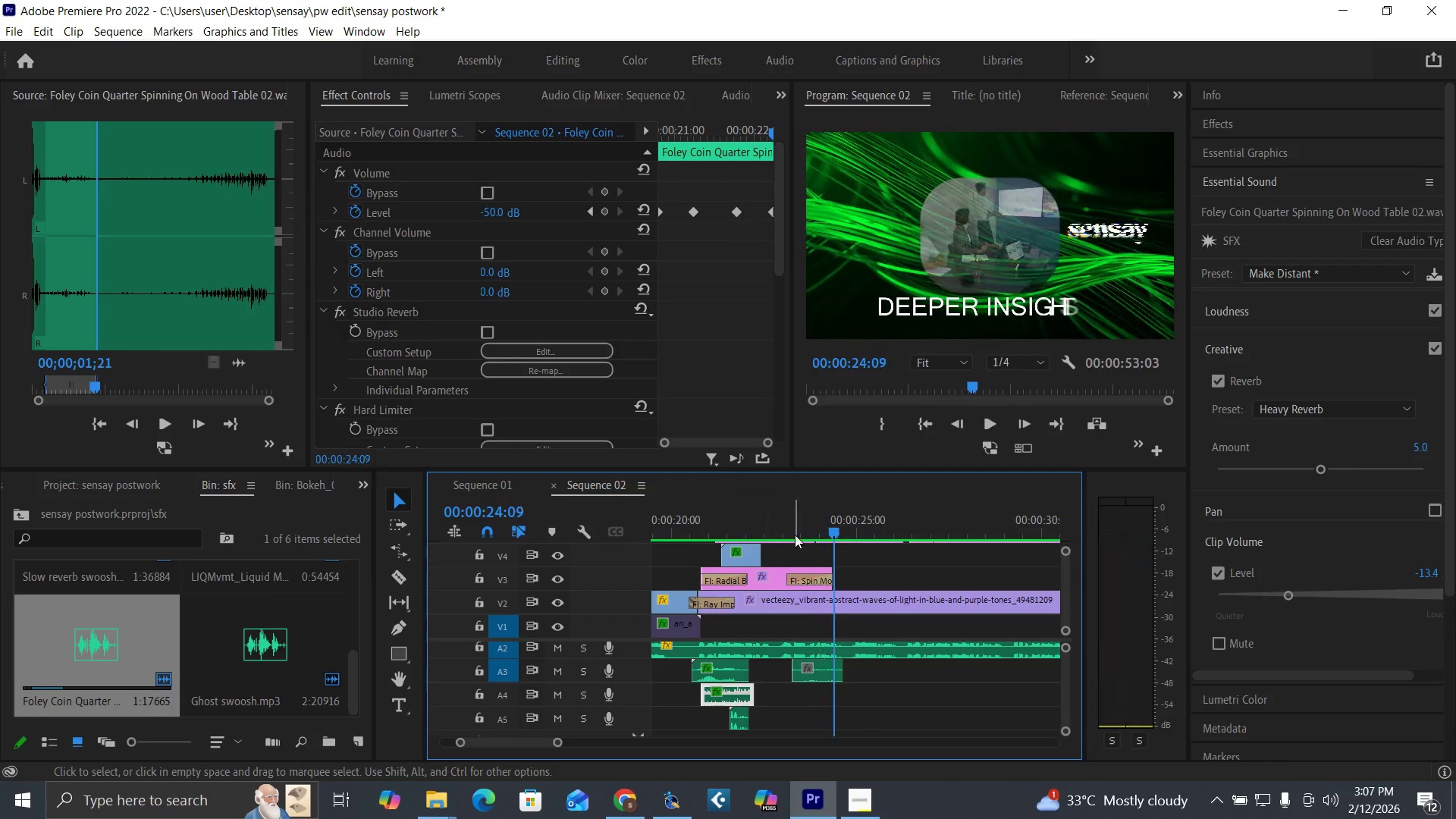 
left_click([795, 535])
 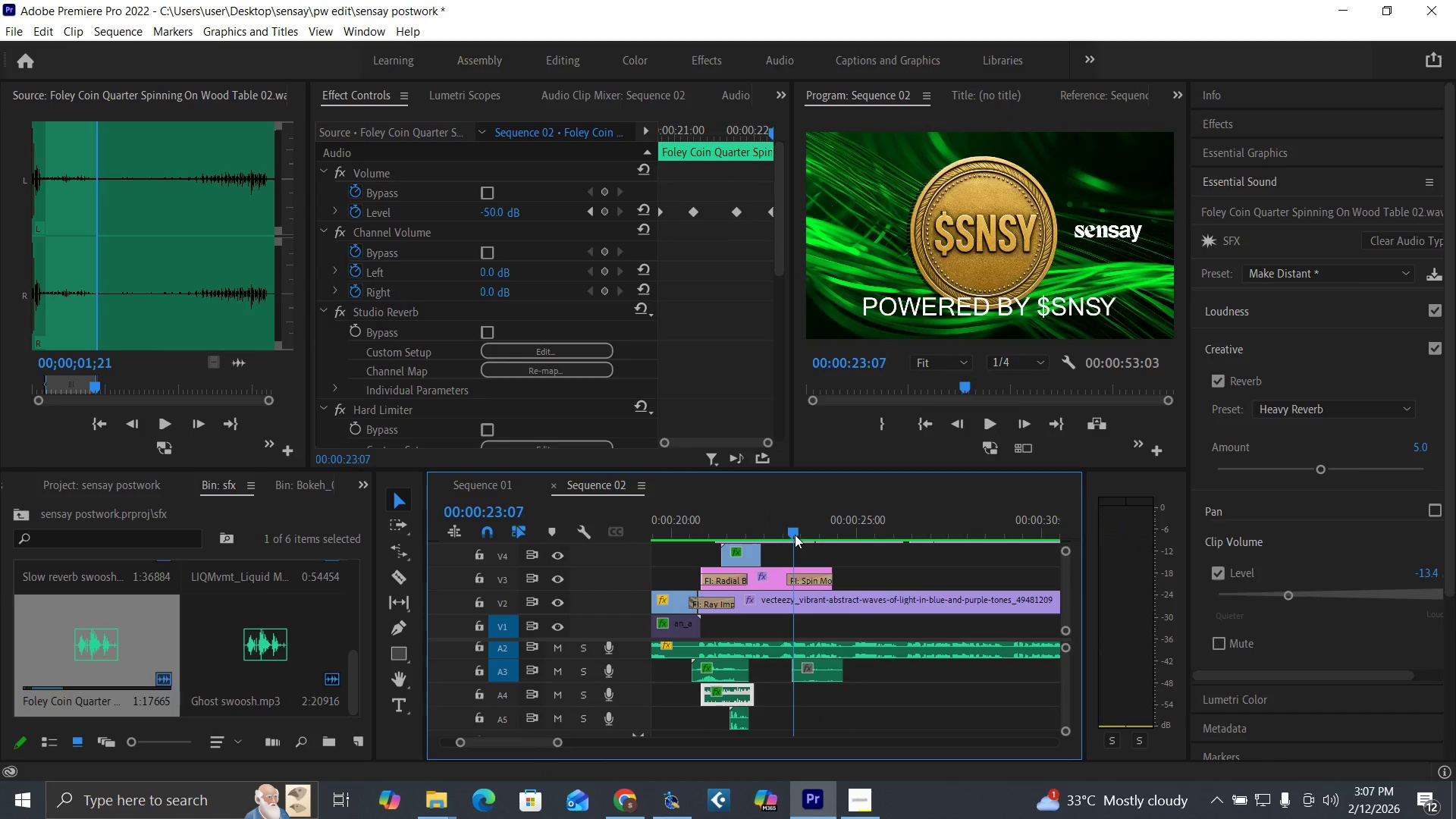 
key(Equal)
 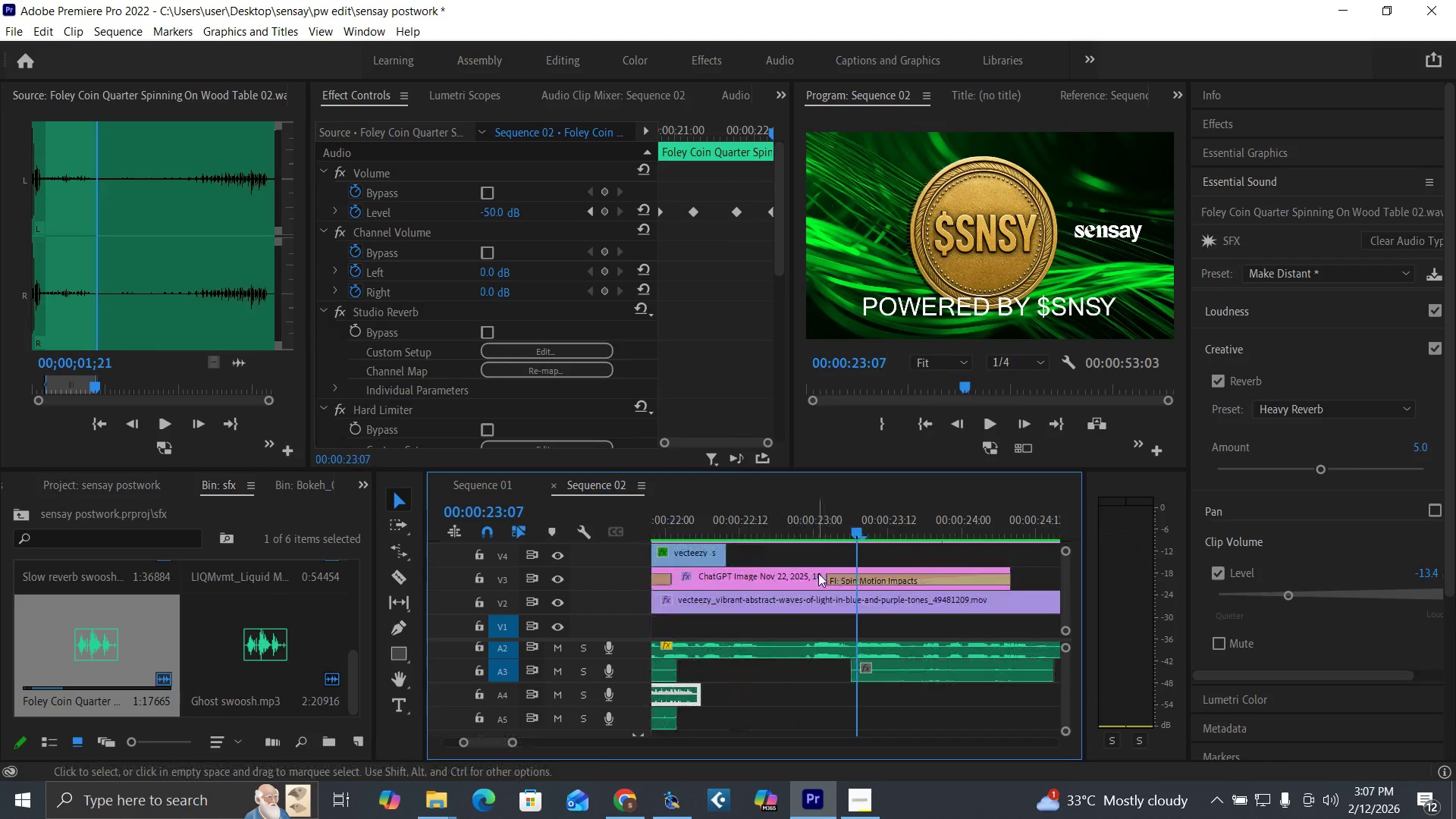 
key(Equal)
 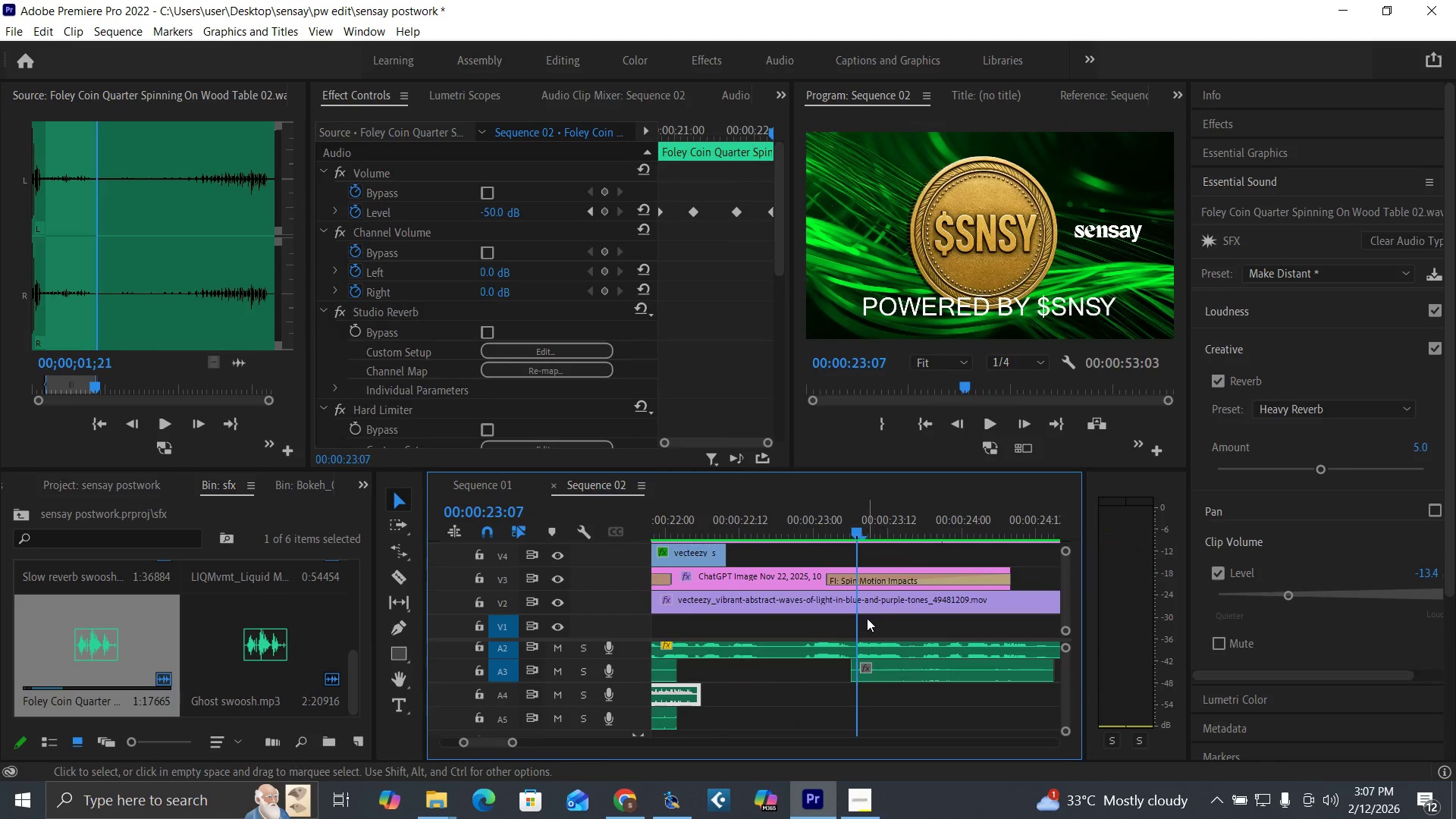 
key(Space)
 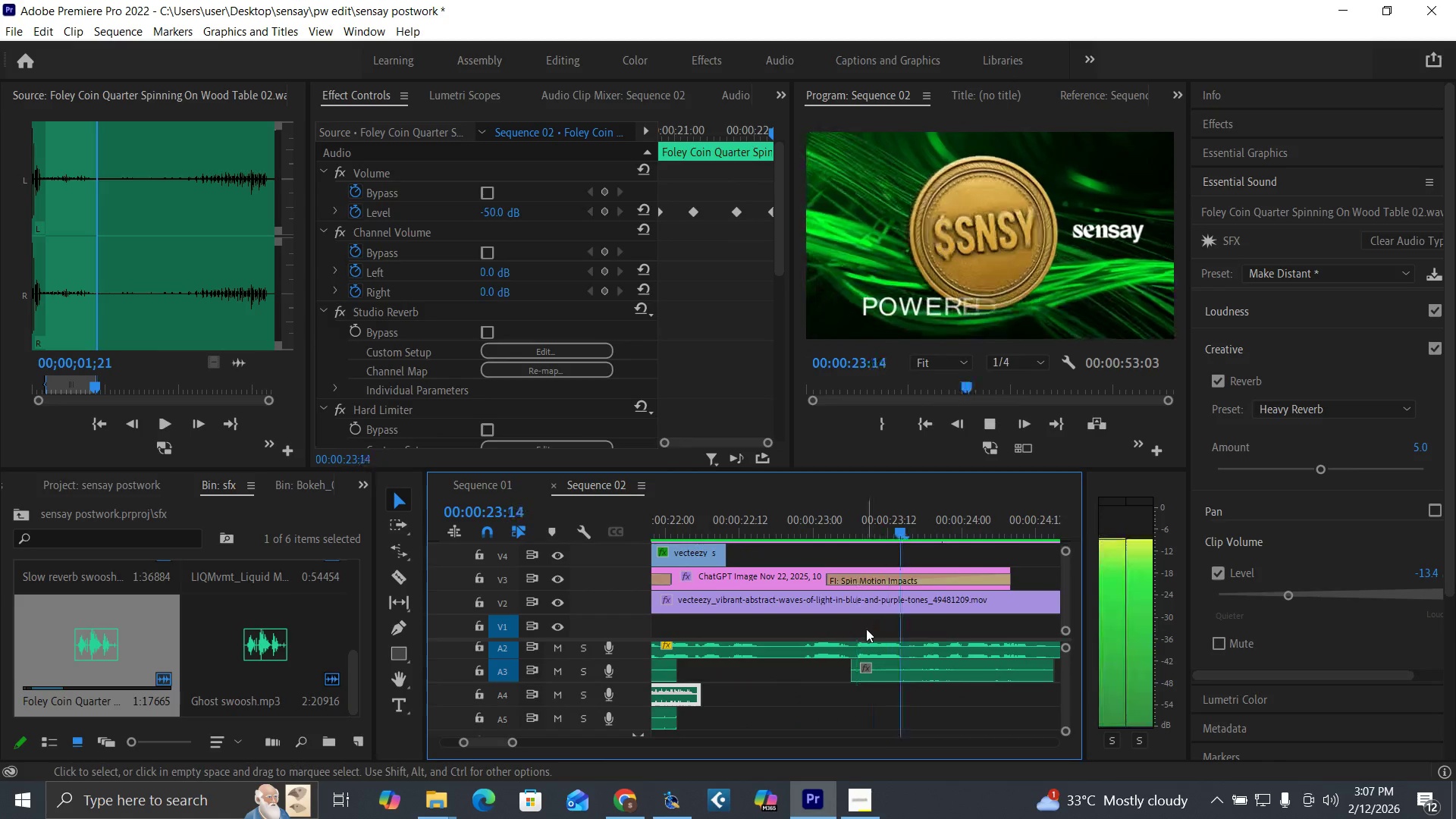 
key(Space)
 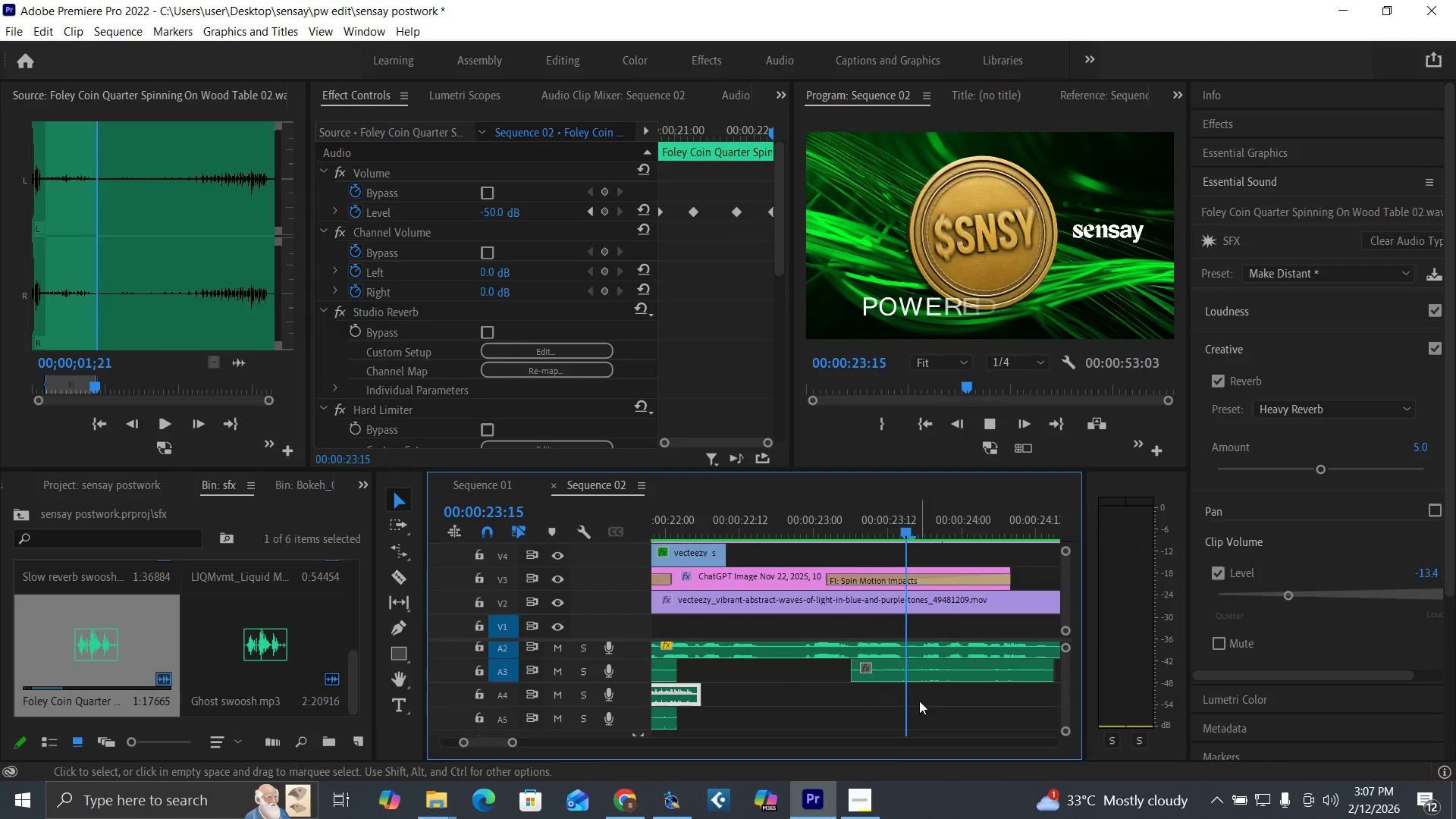 
key(Space)
 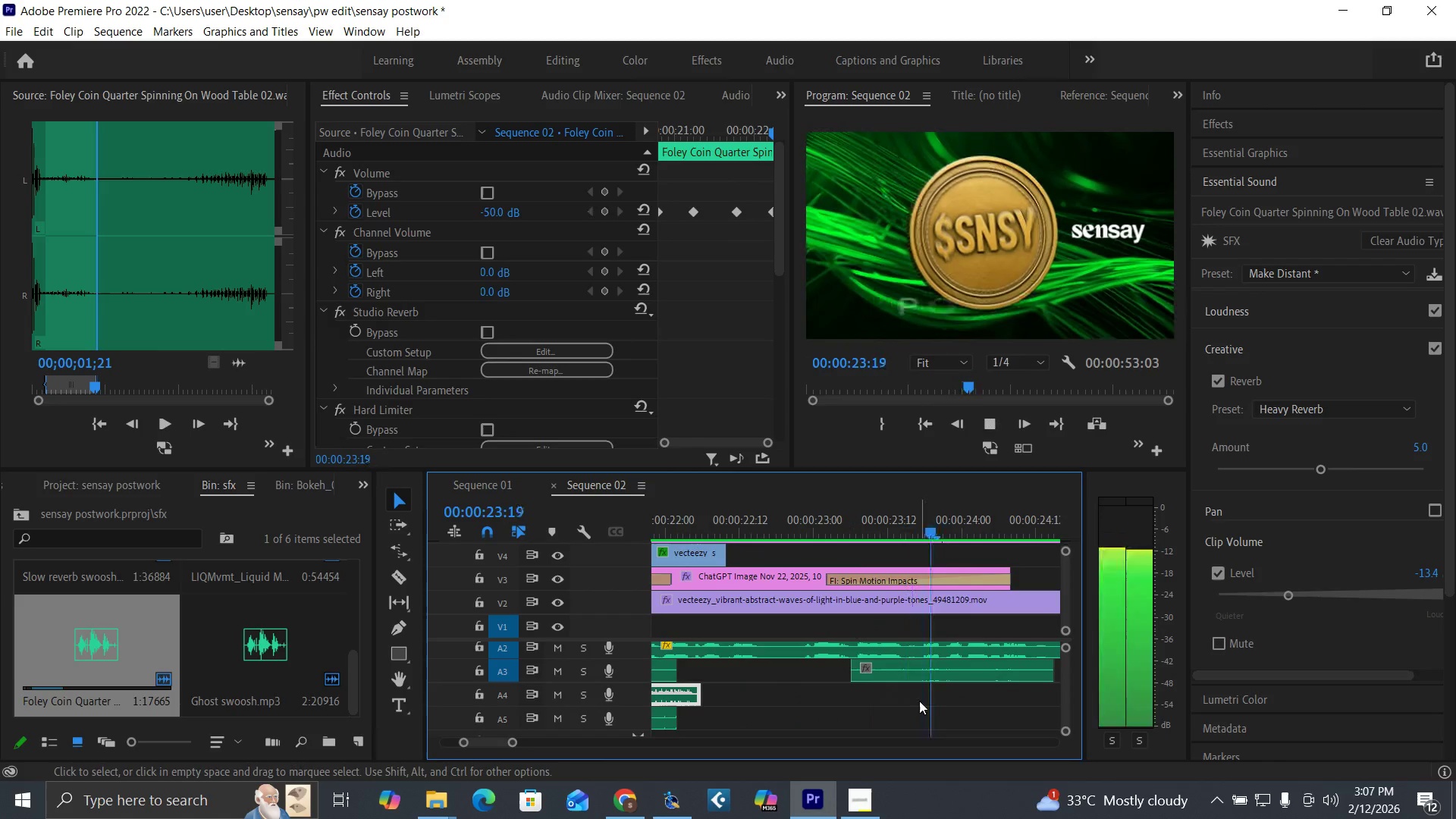 
key(Space)
 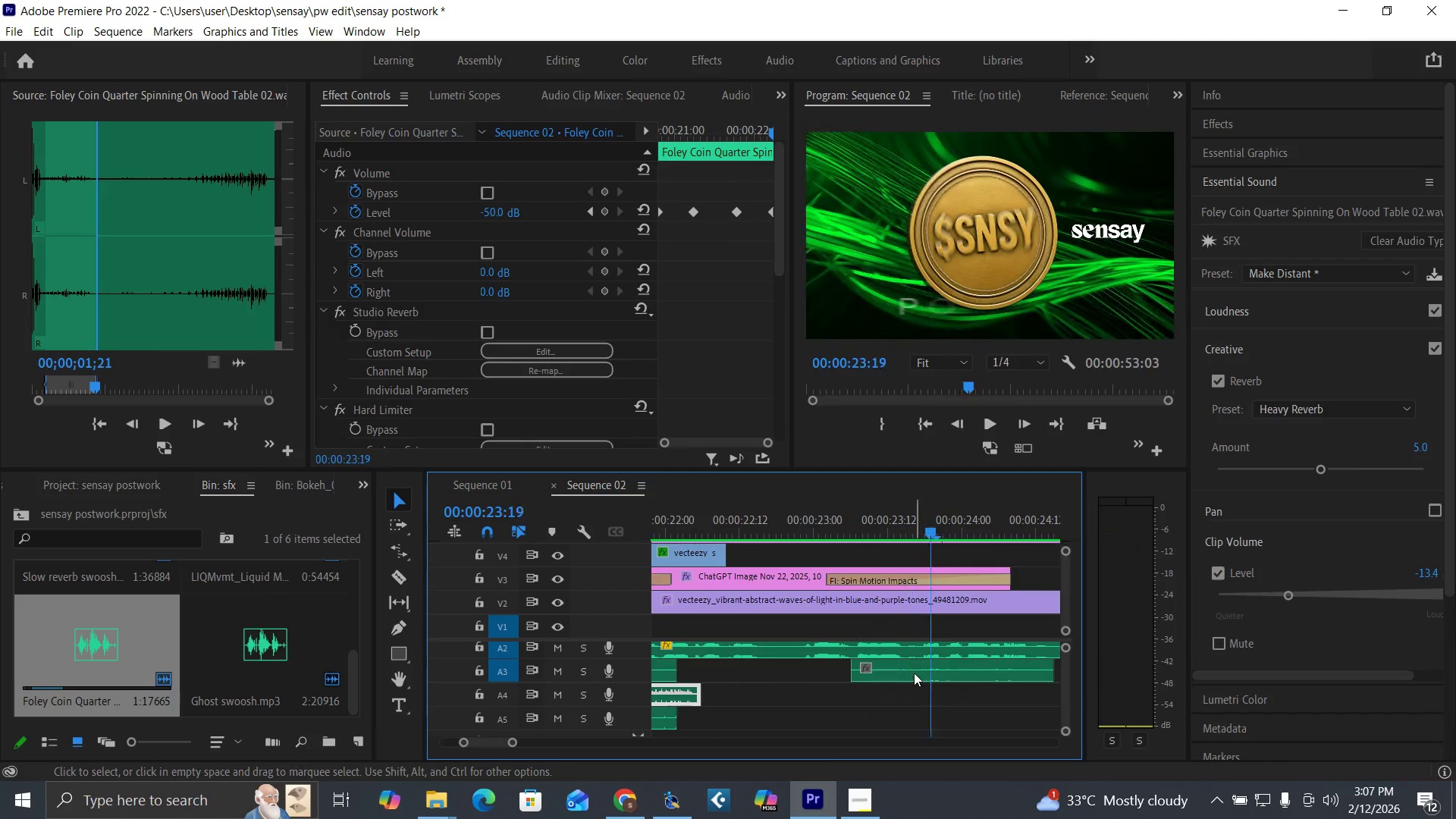 
left_click_drag(start_coordinate=[914, 673], to_coordinate=[992, 669])
 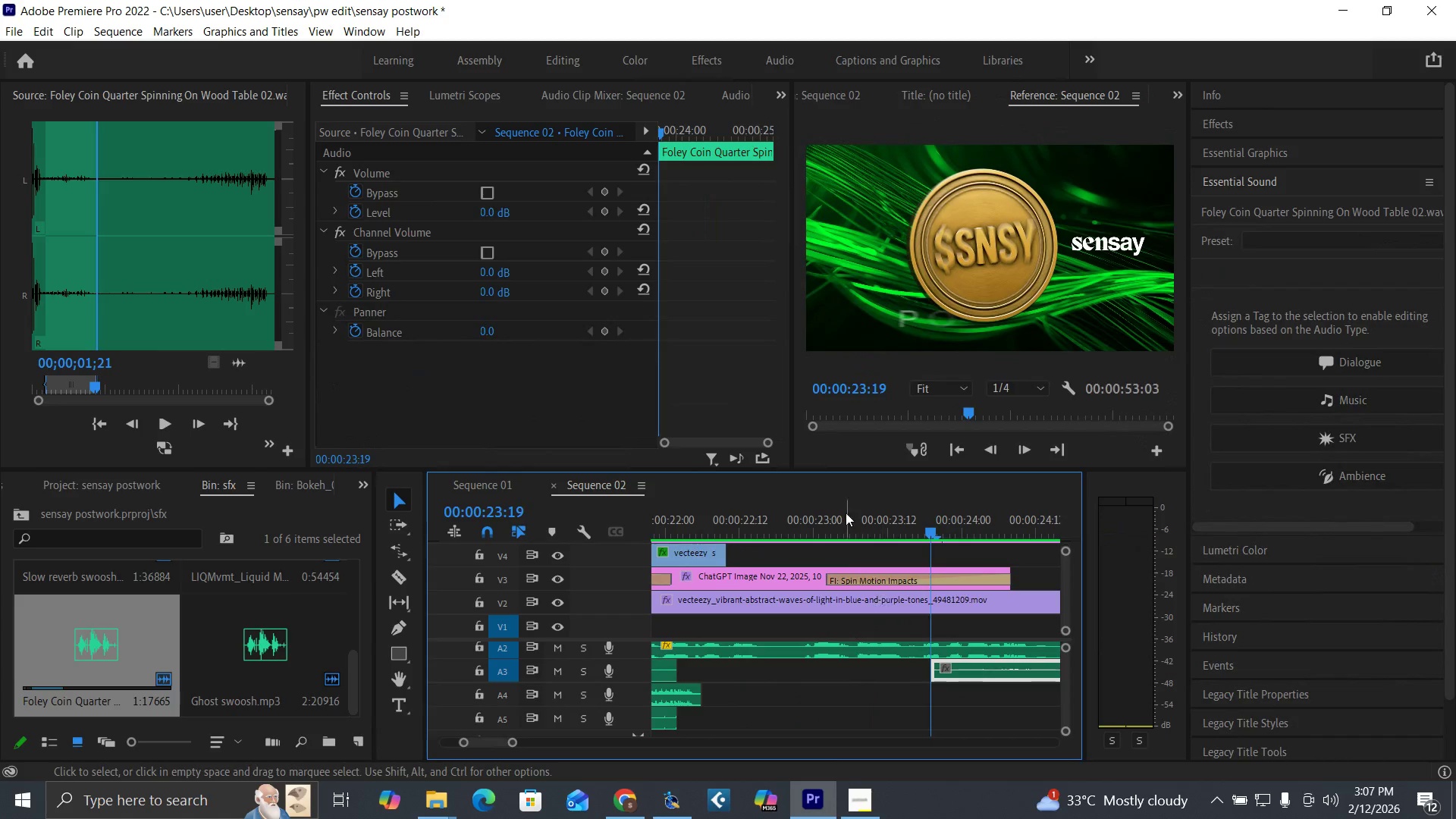 
left_click([846, 513])
 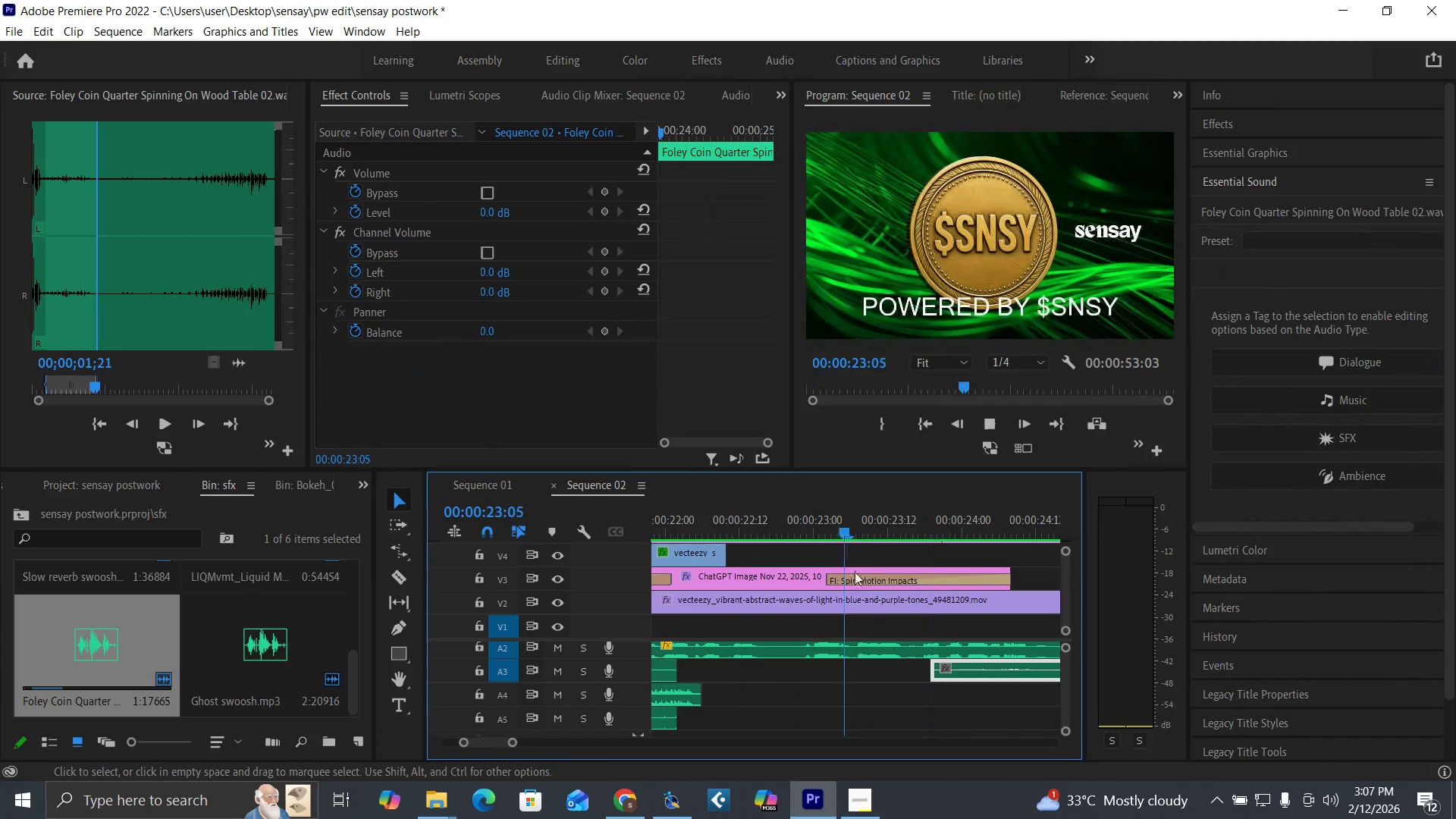 
key(Space)
 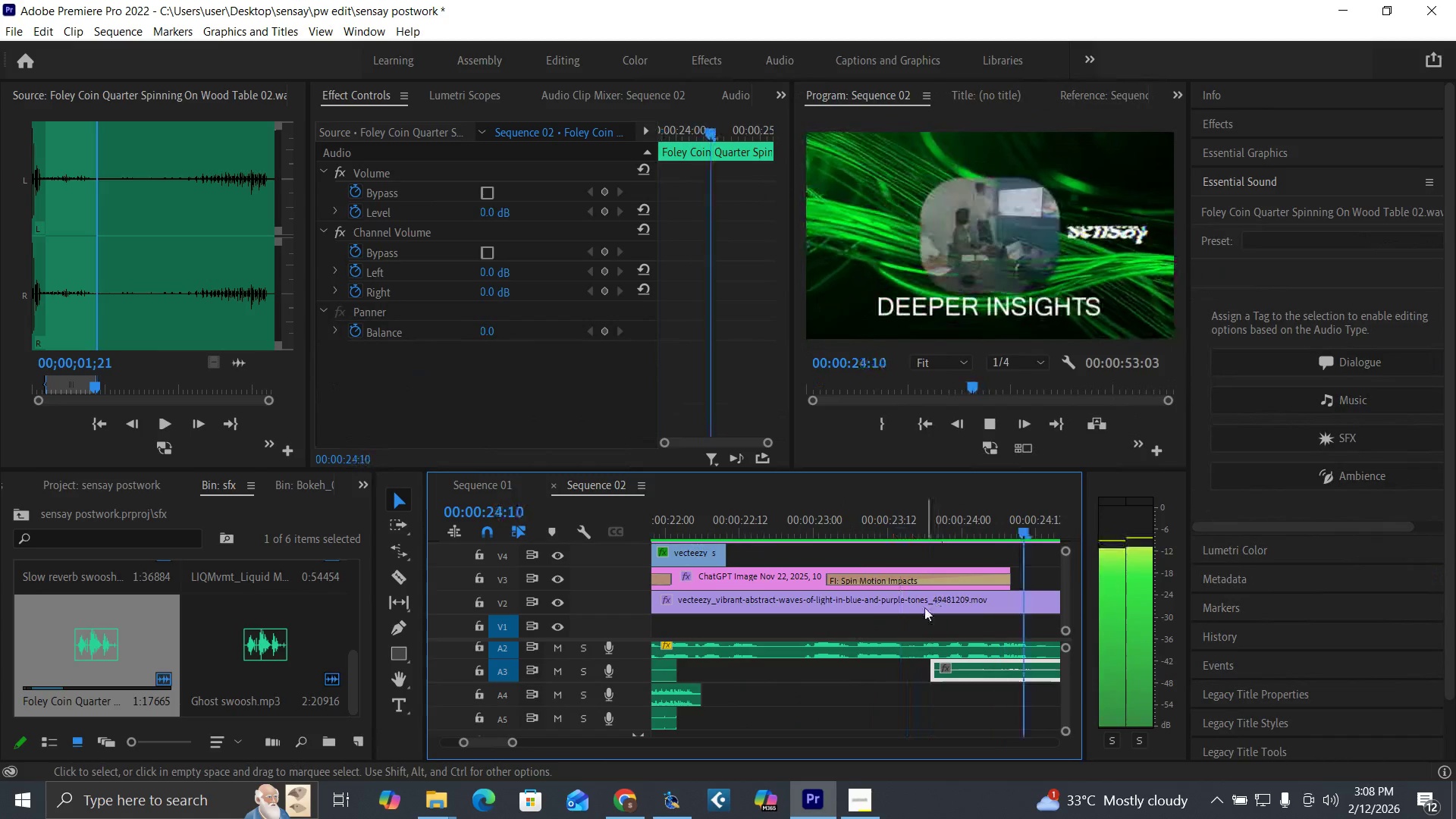 
key(Space)
 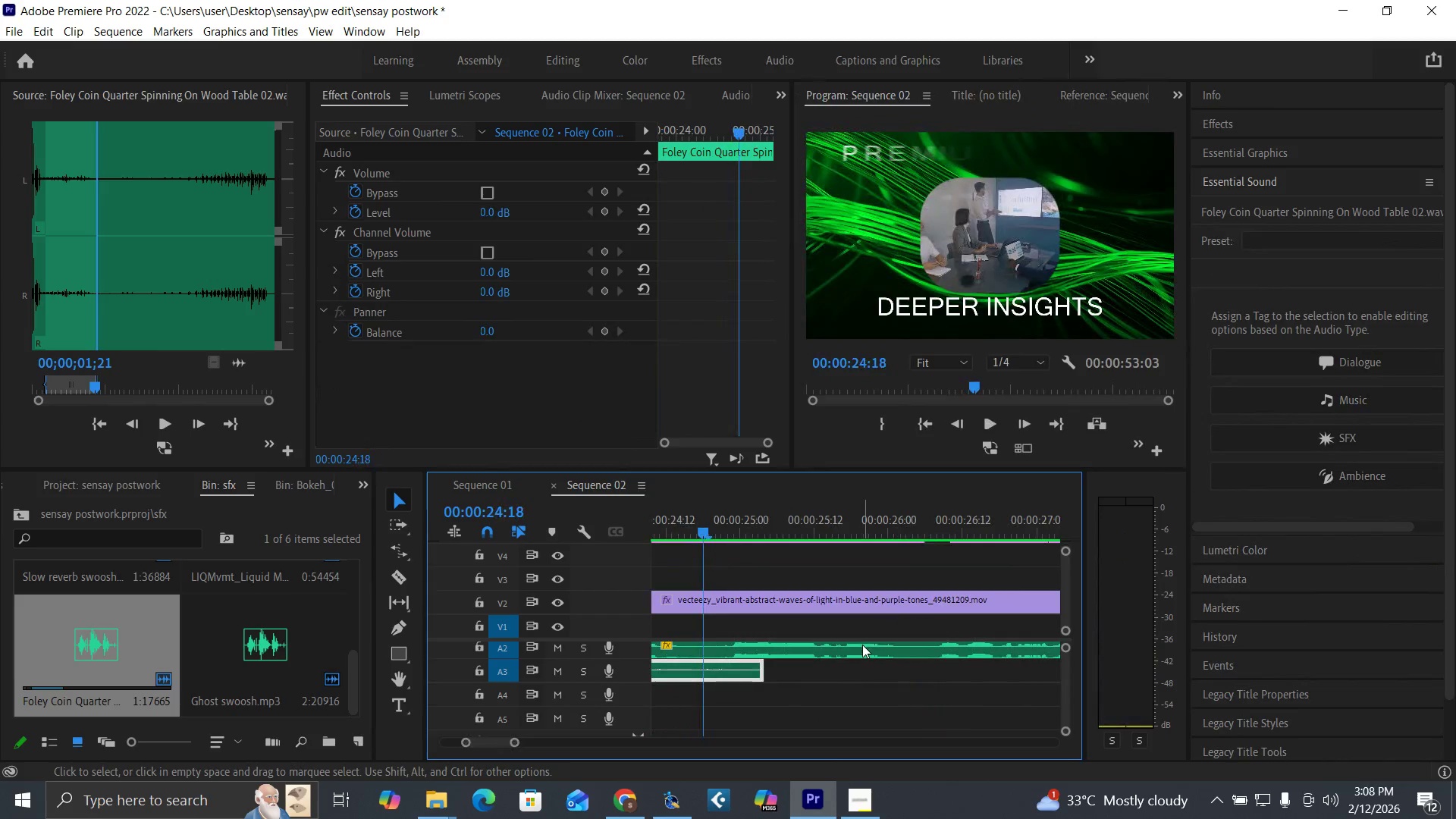 
key(Minus)
 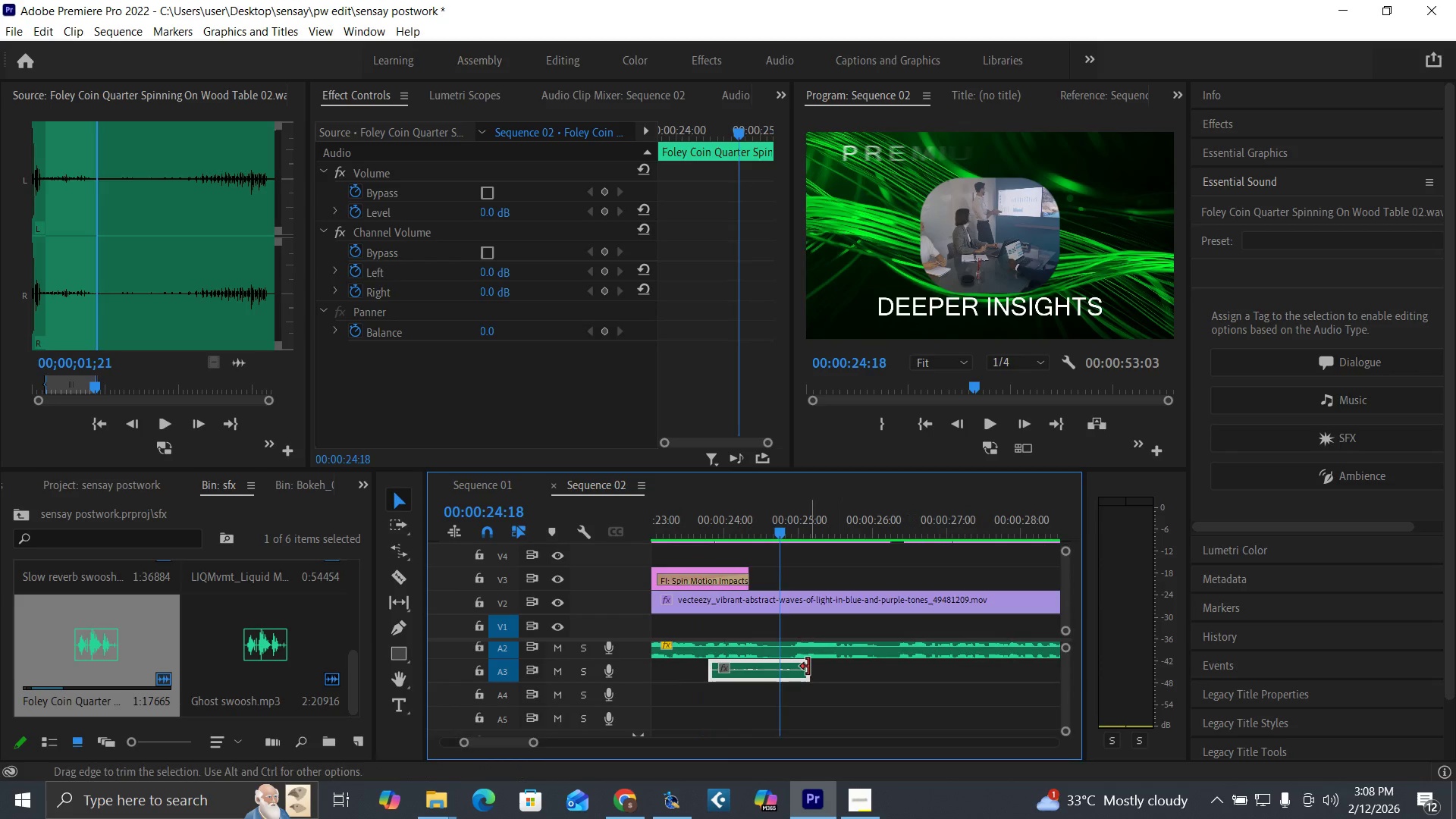 
left_click_drag(start_coordinate=[808, 667], to_coordinate=[780, 670])
 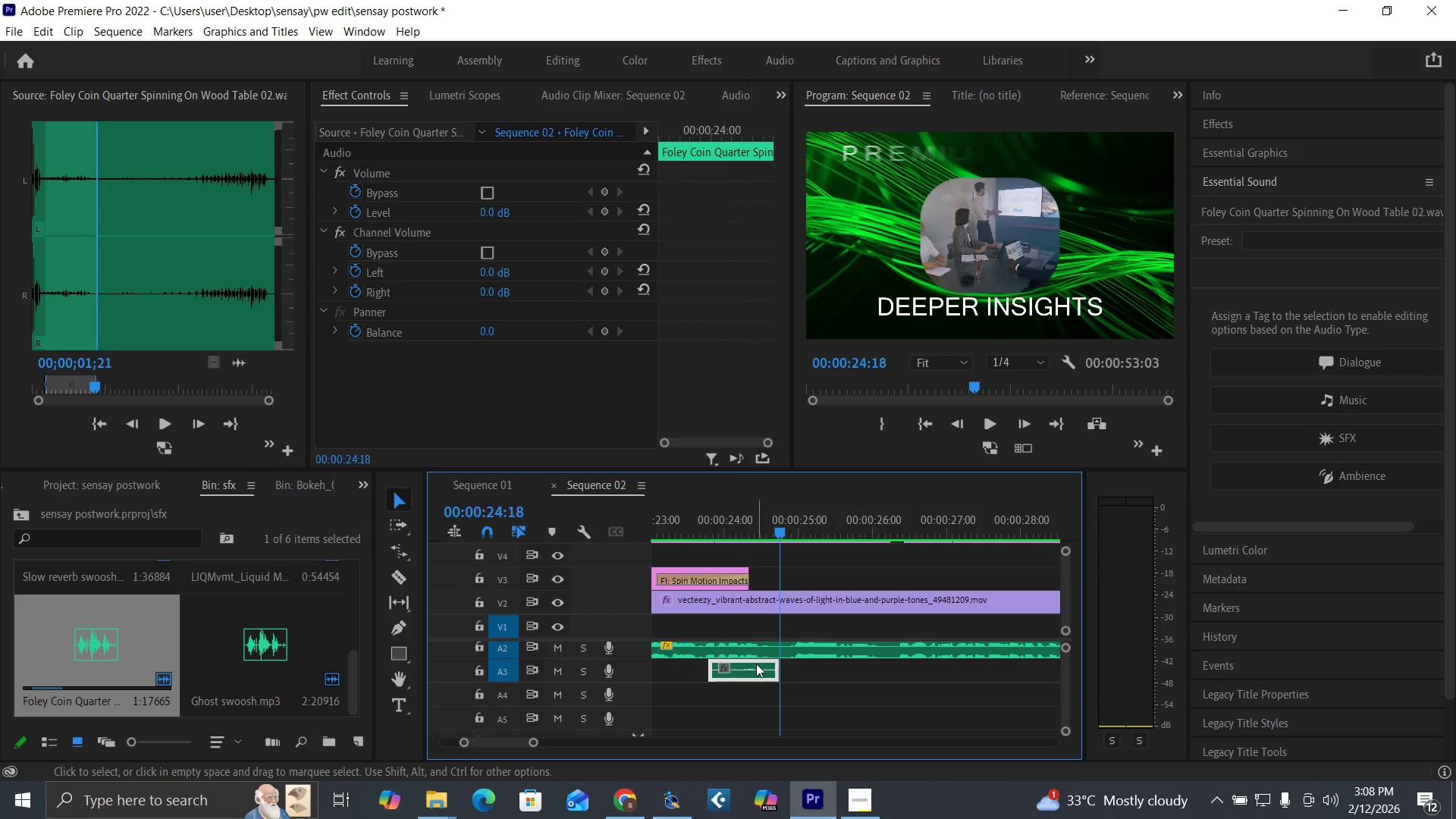 
left_click([756, 664])
 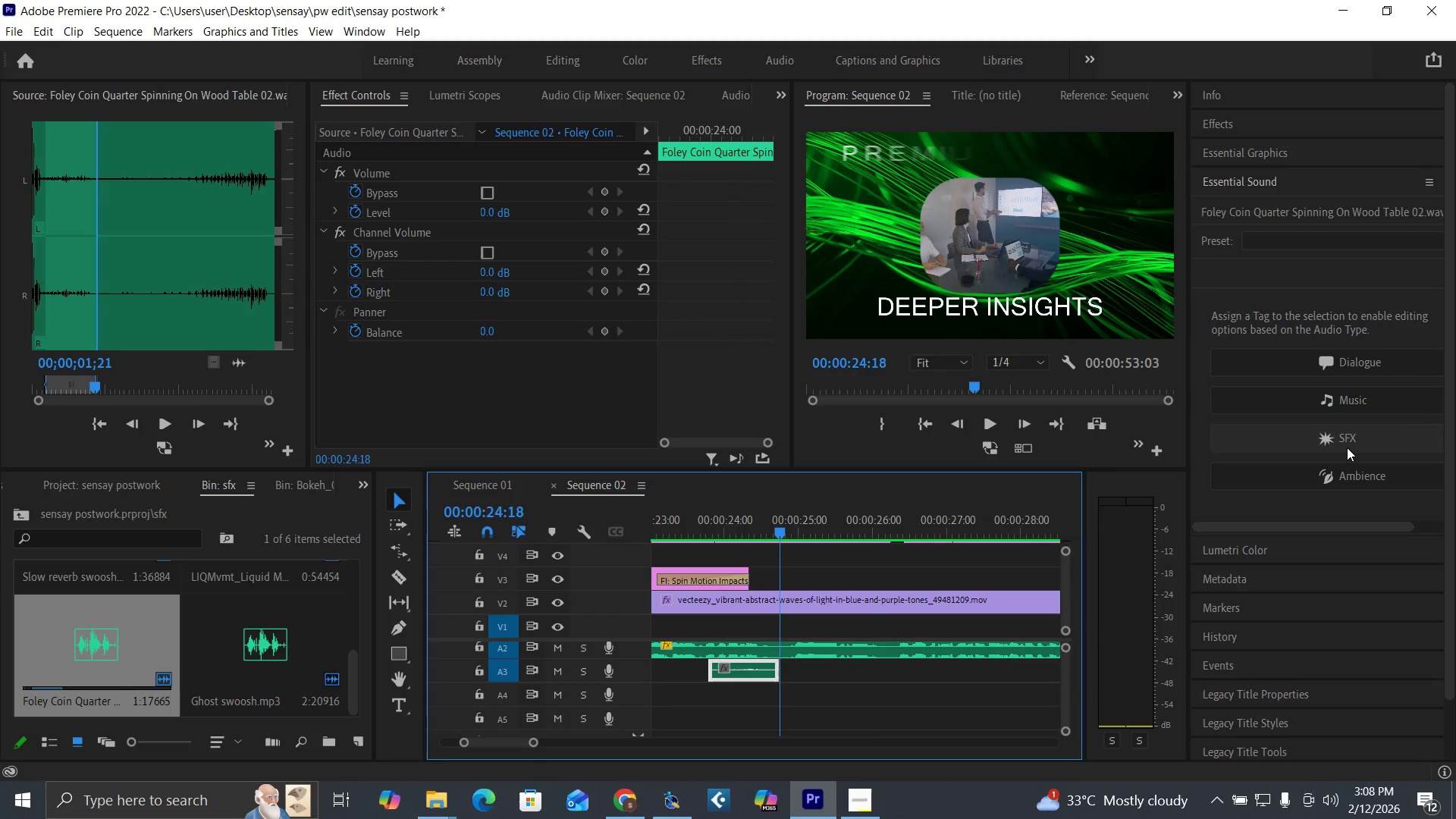 
left_click([1347, 447])
 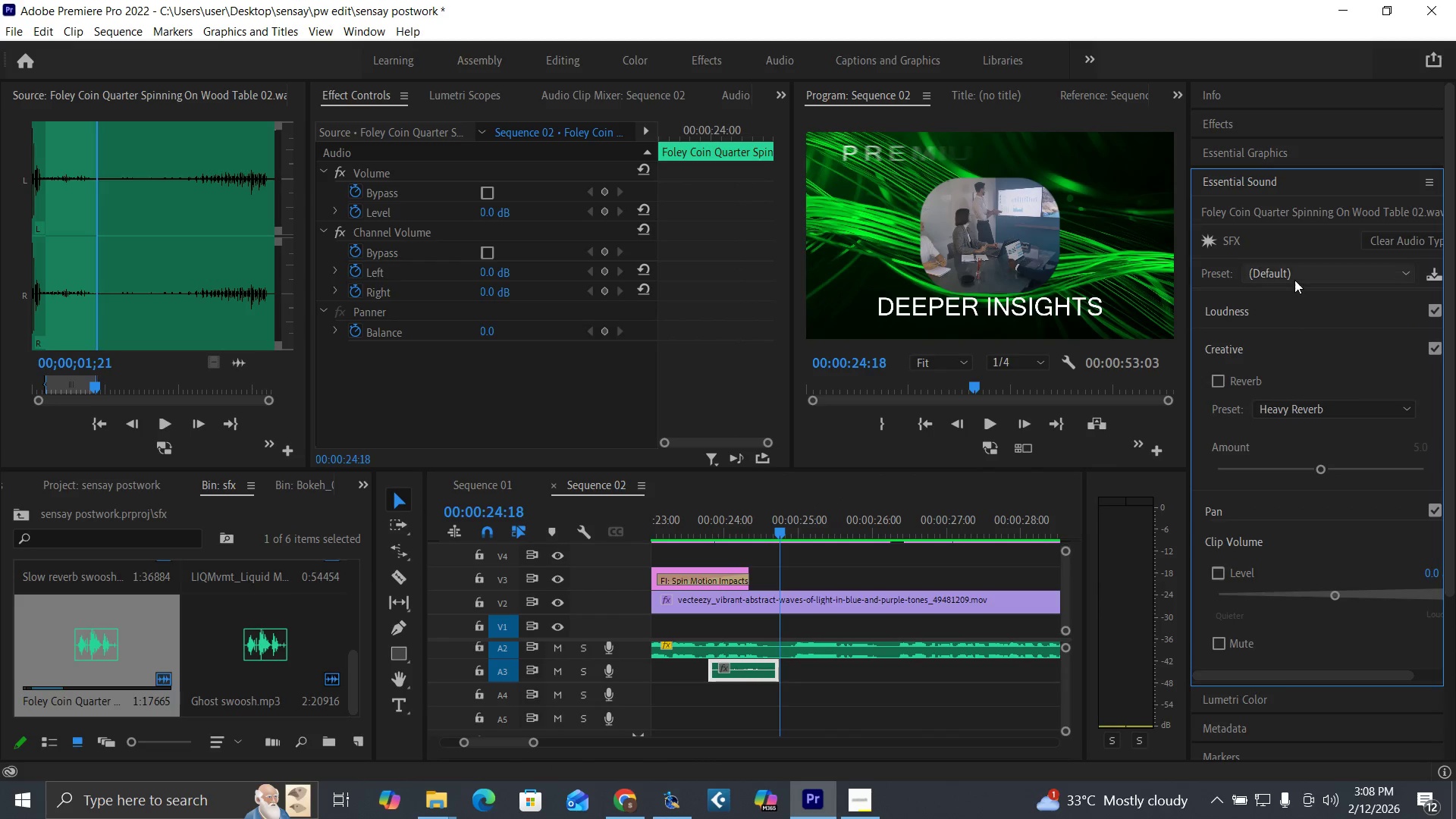 
left_click([1293, 273])
 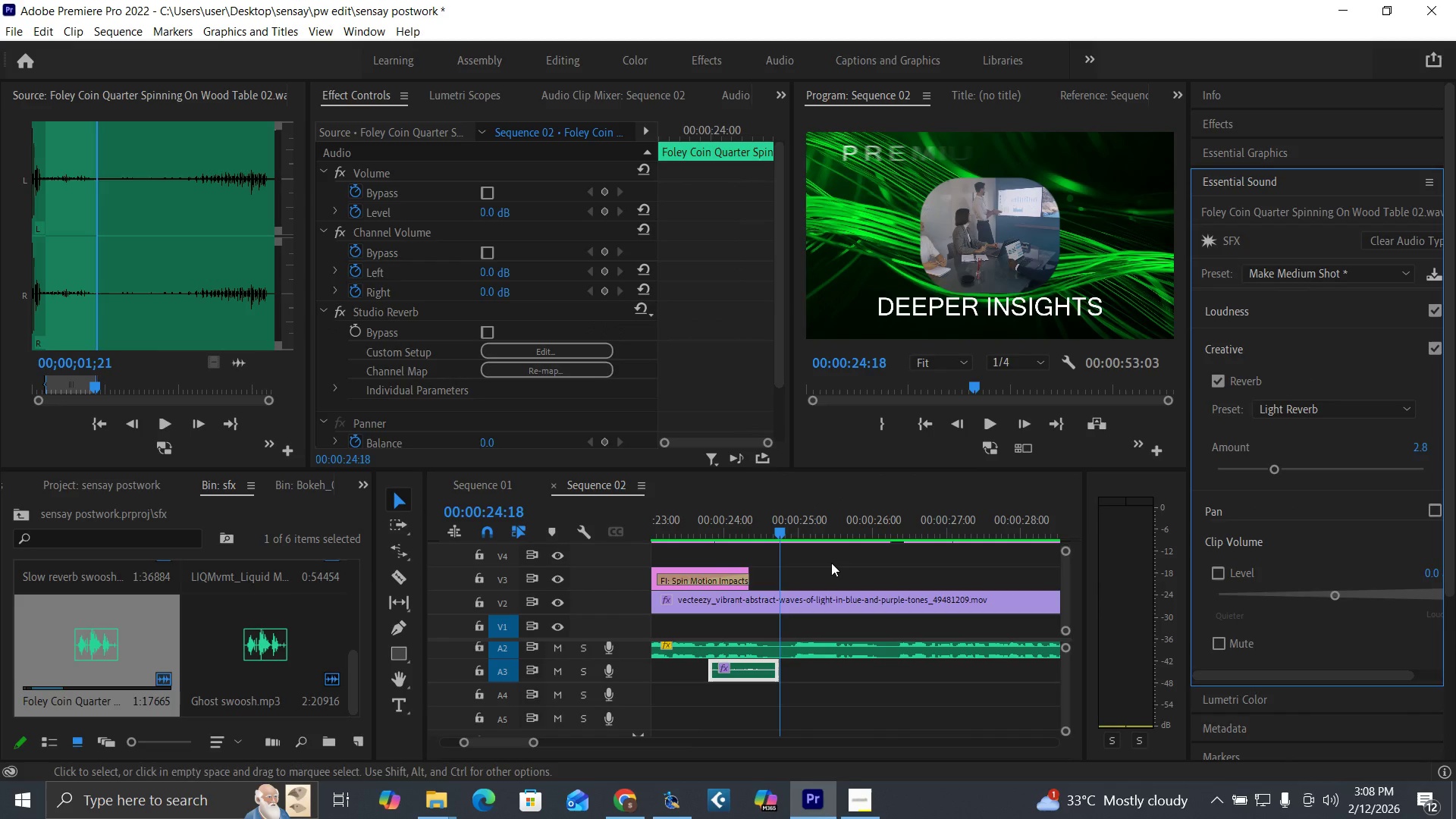 
left_click([682, 522])
 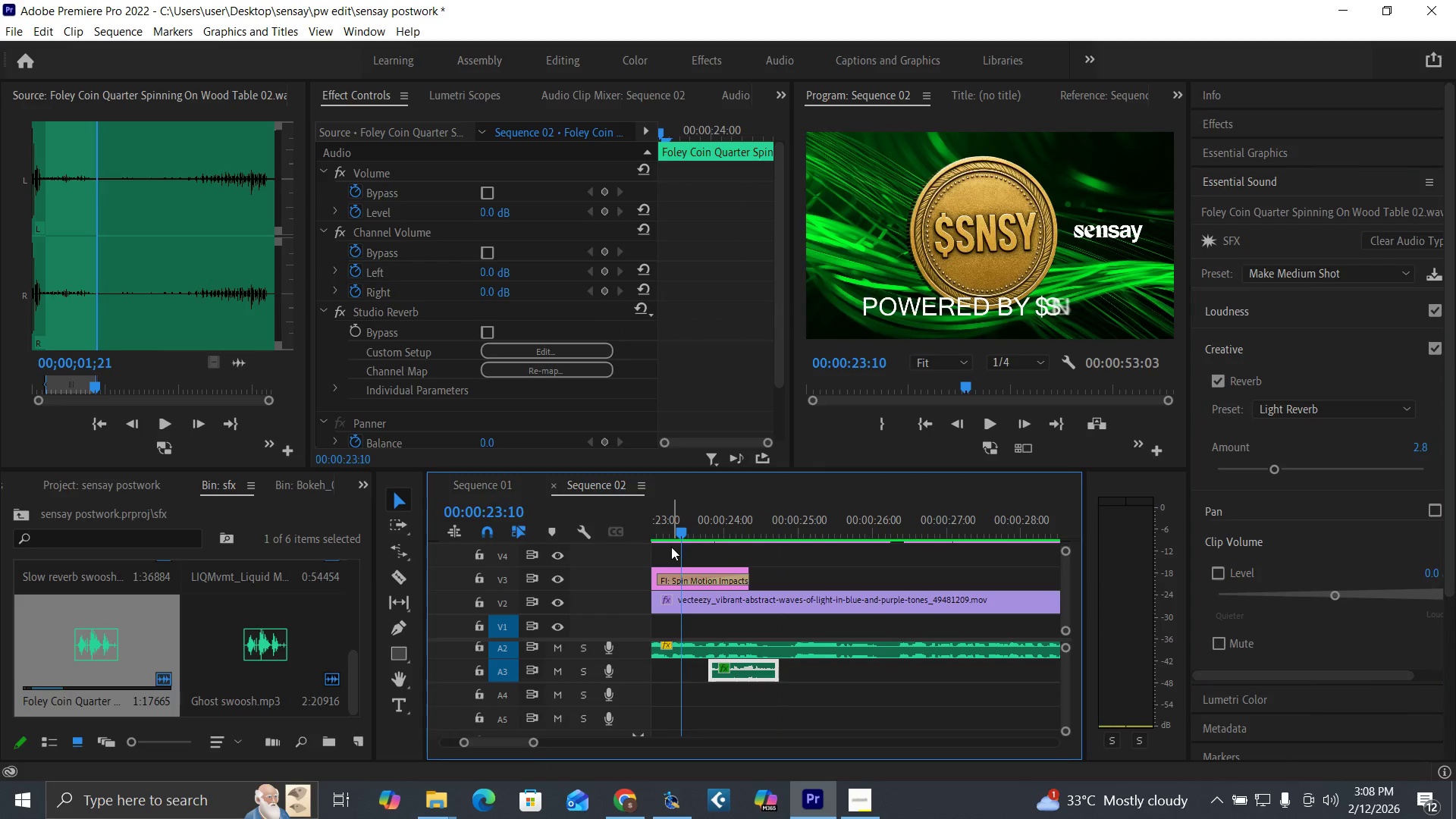 
key(Space)
 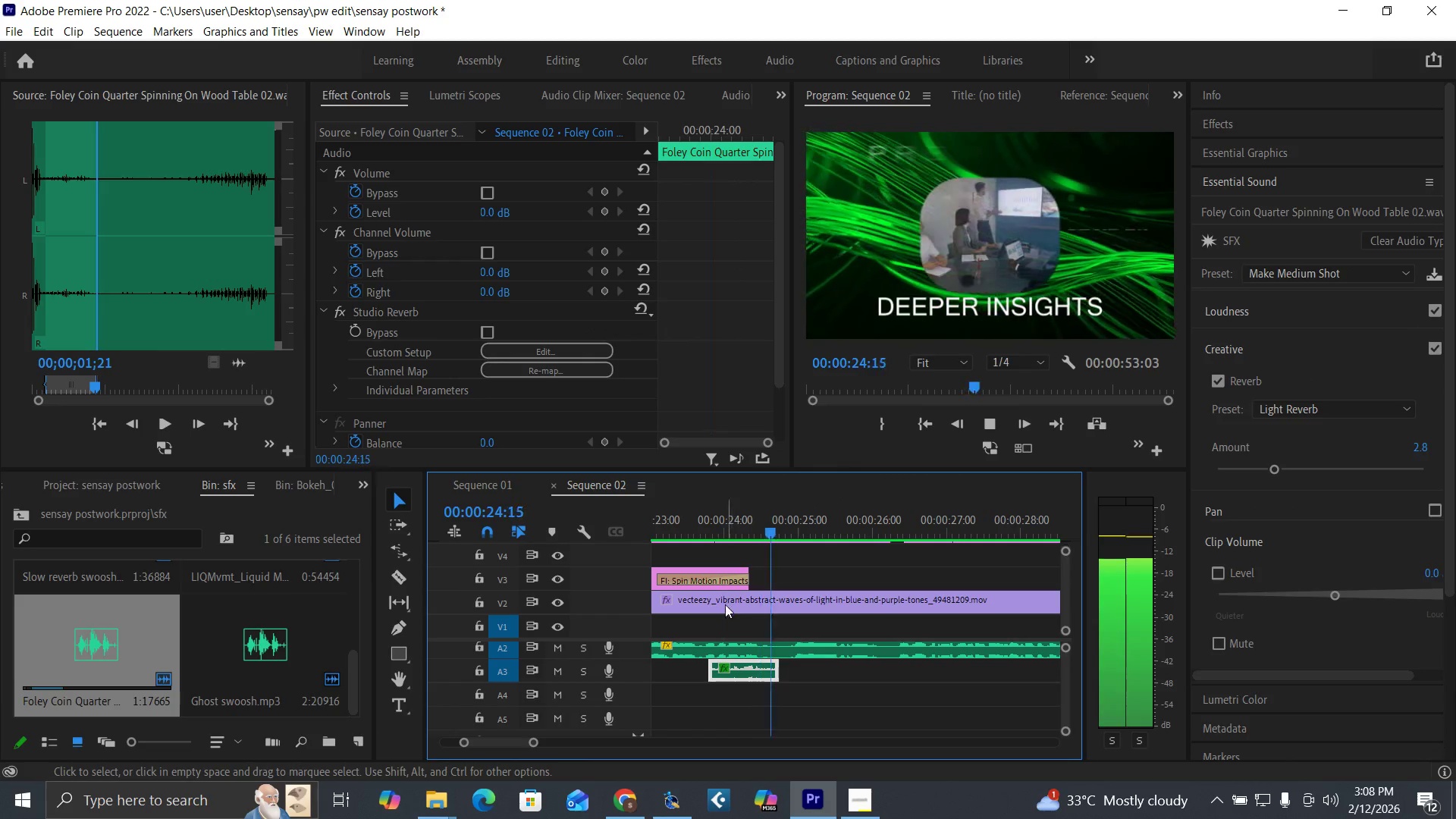 
key(Space)
 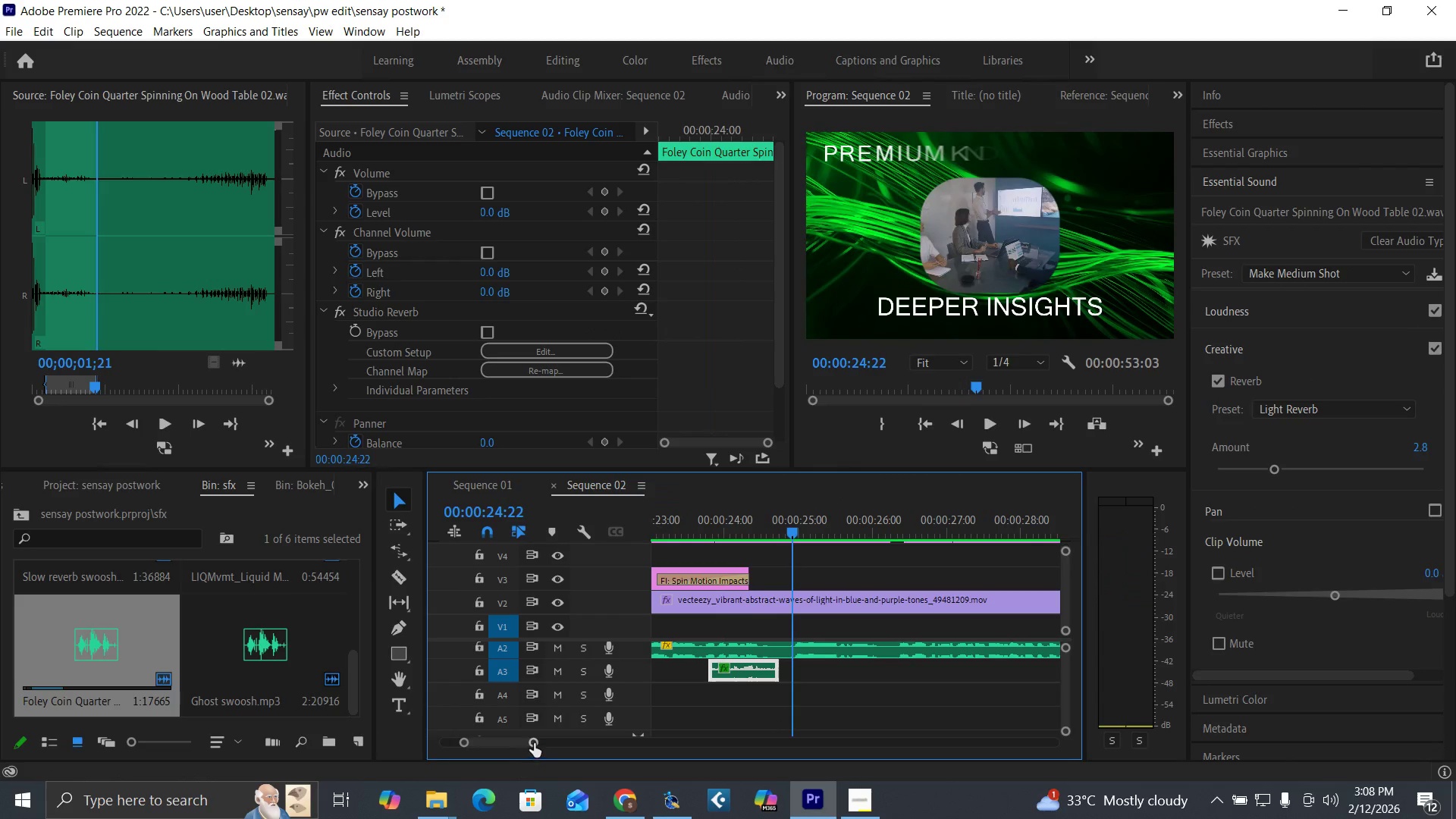 
left_click_drag(start_coordinate=[534, 742], to_coordinate=[553, 742])
 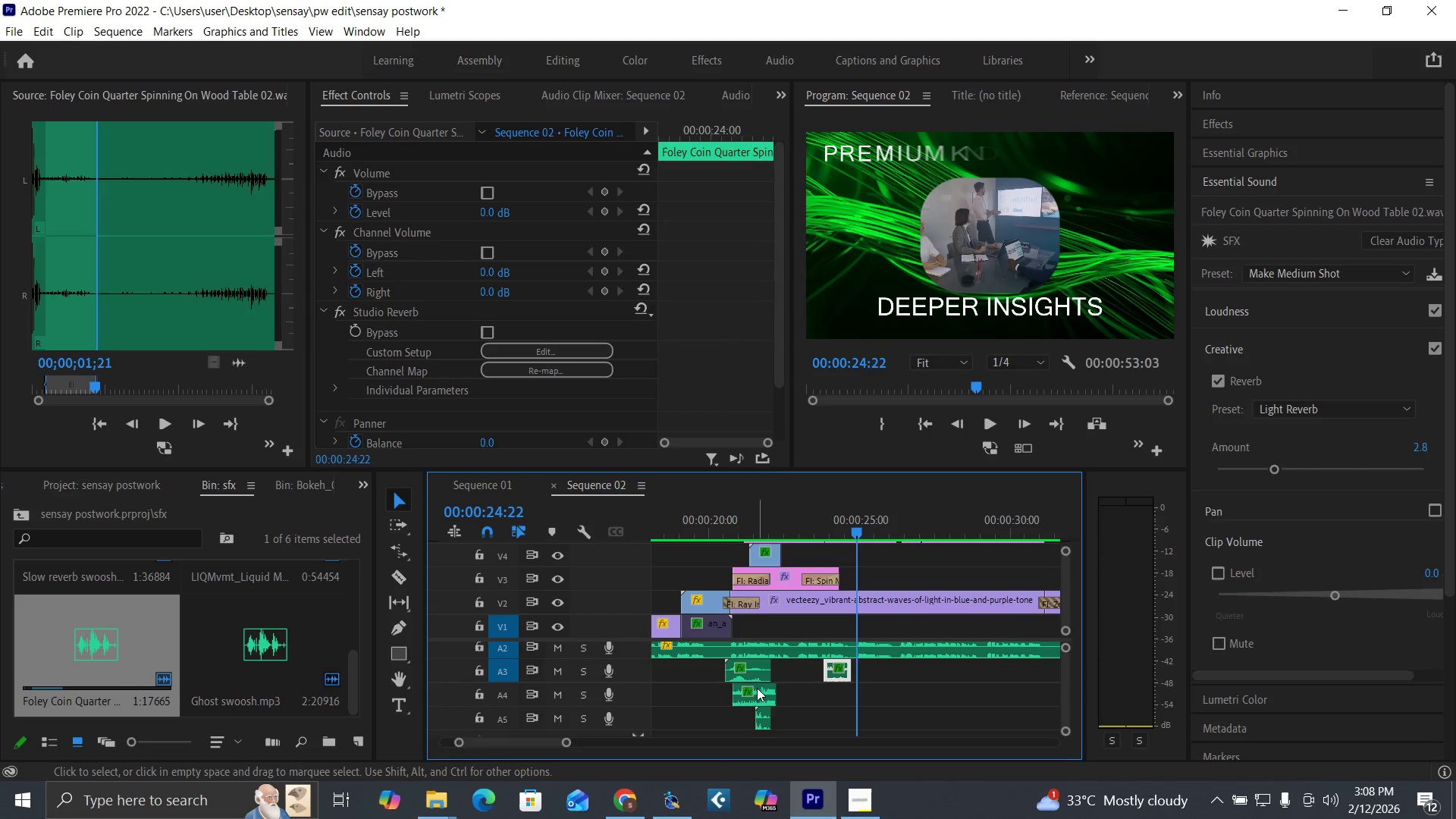 
left_click([757, 688])
 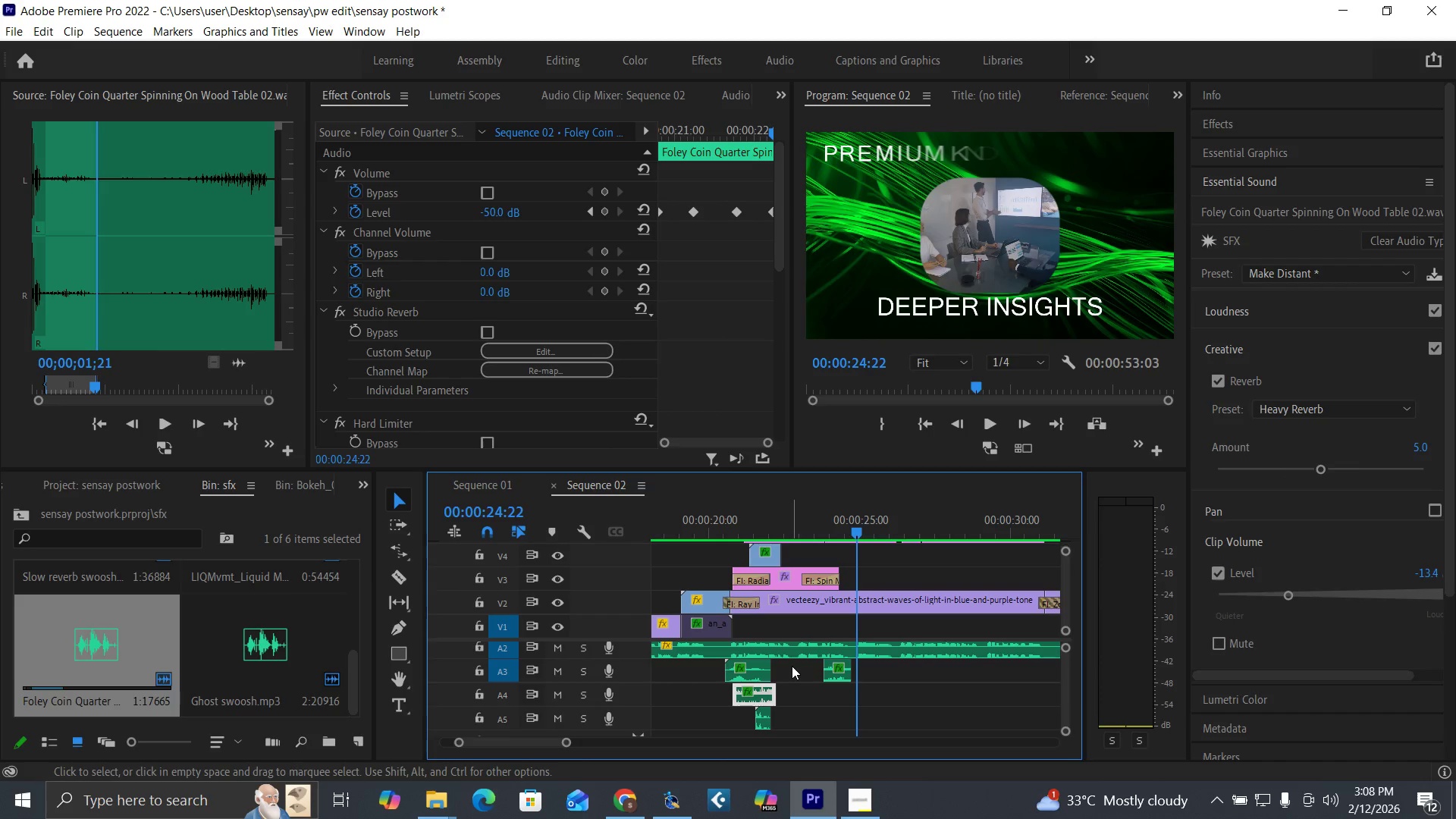 
wait(7.09)
 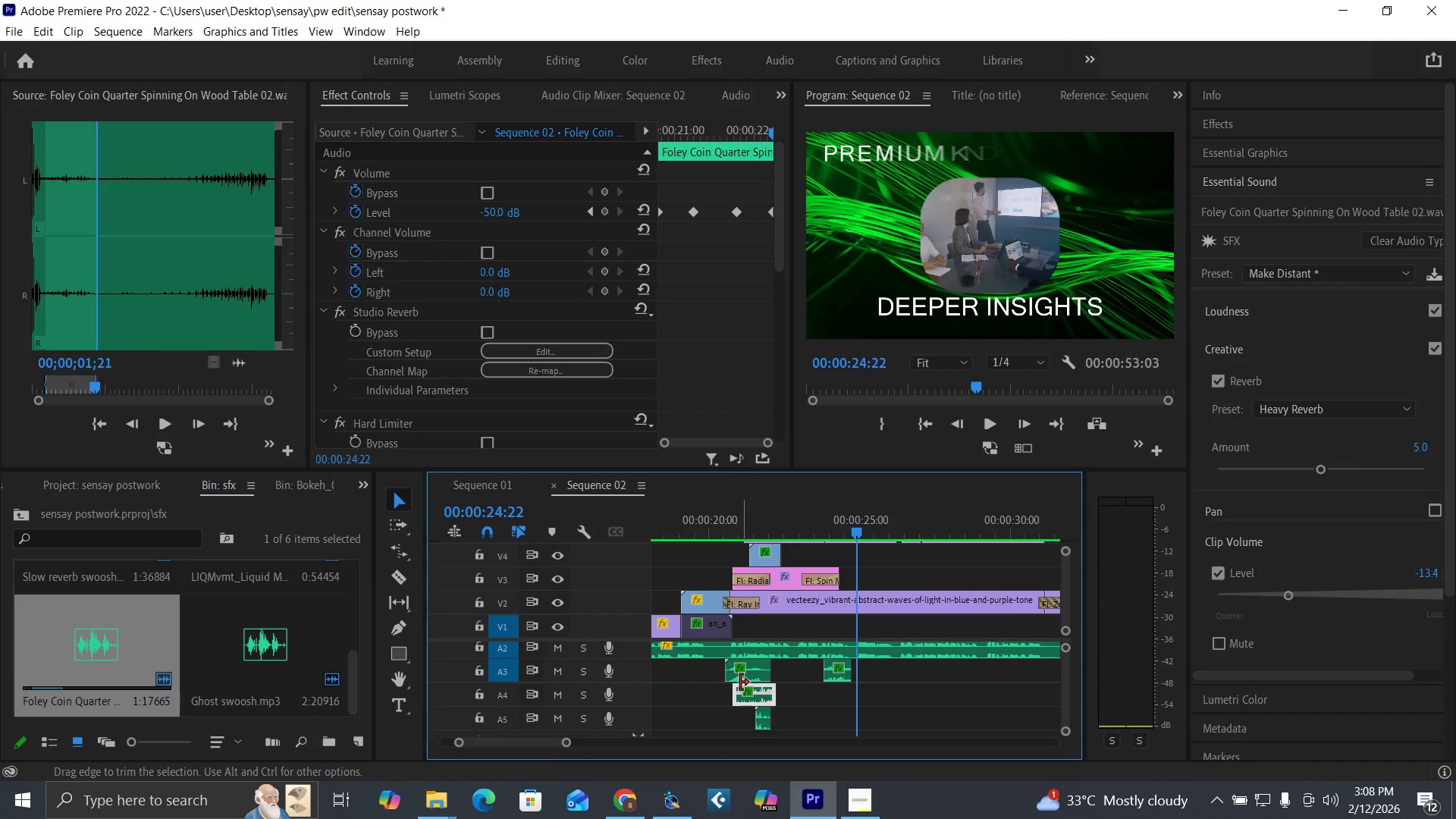 
left_click([833, 676])
 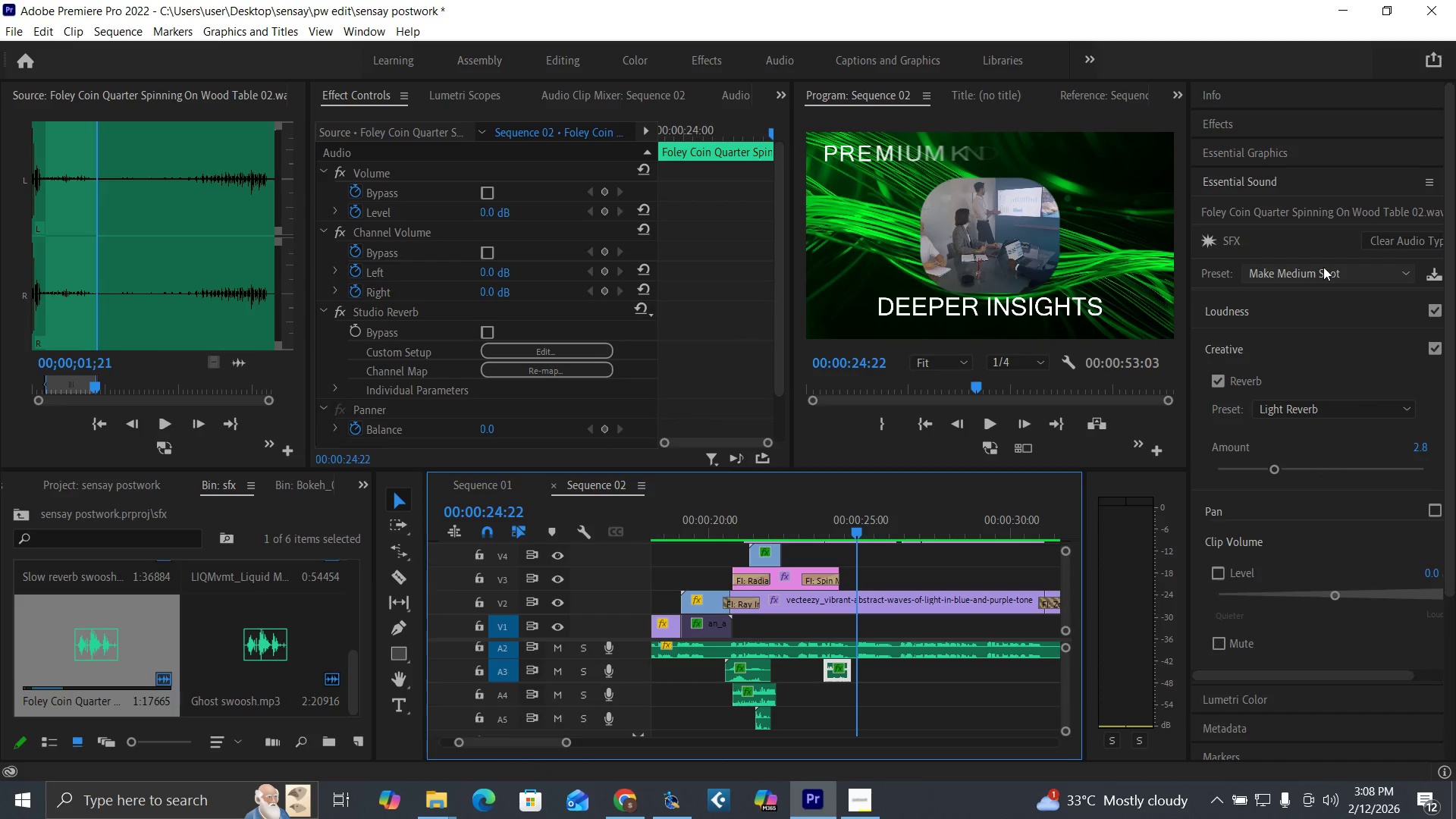 
left_click([1323, 268])
 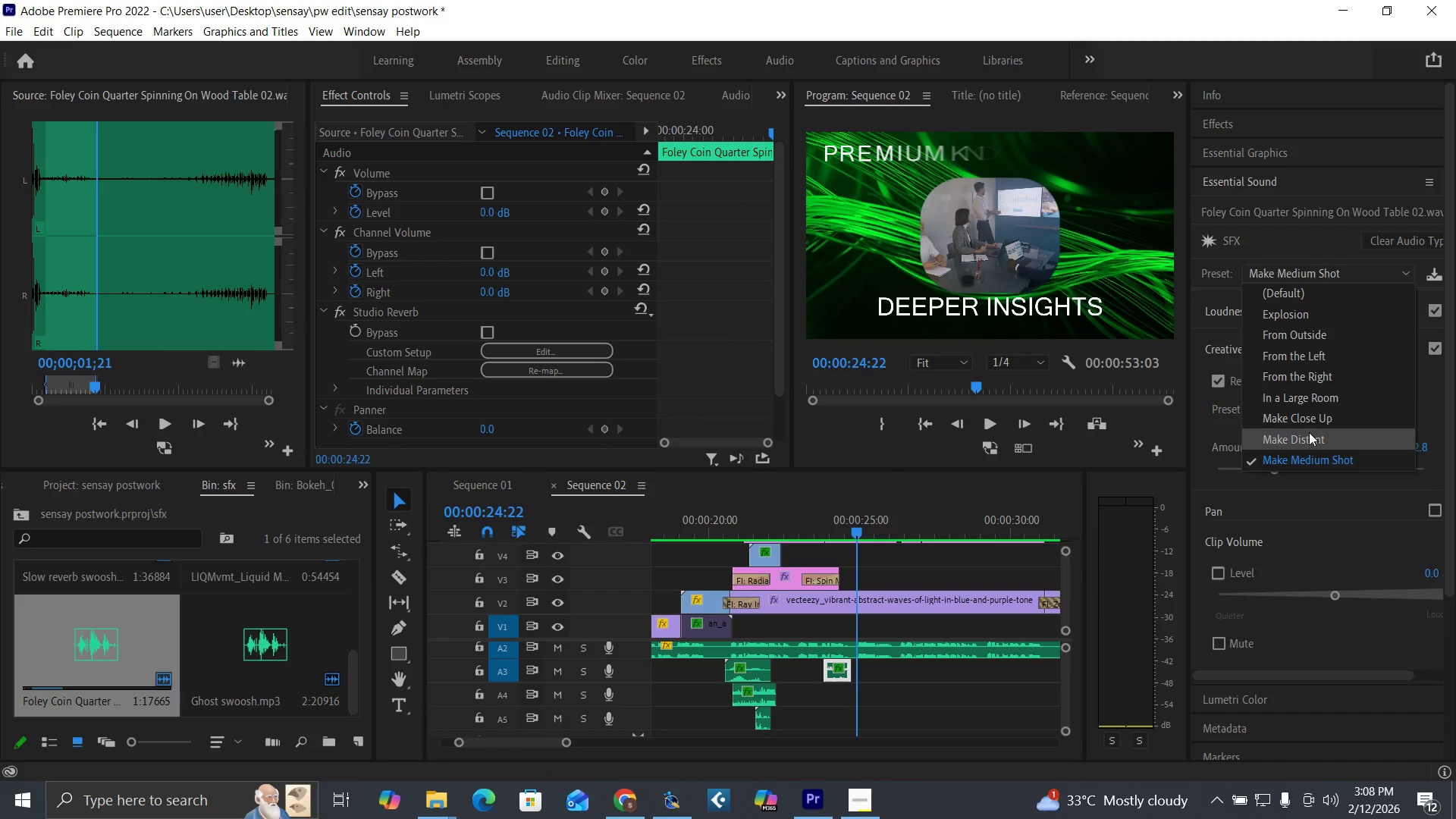 
left_click([1309, 437])
 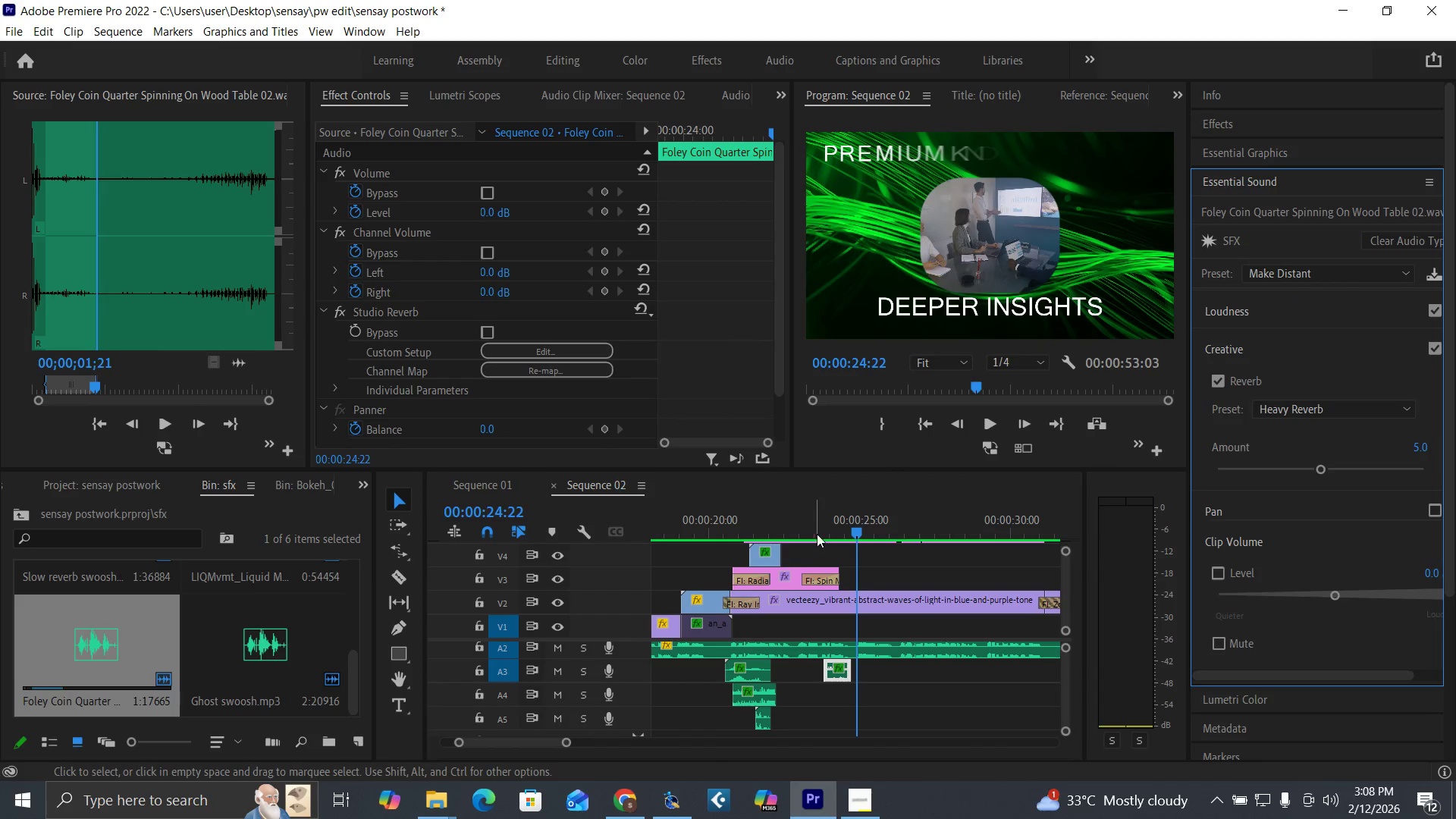 
left_click([817, 531])
 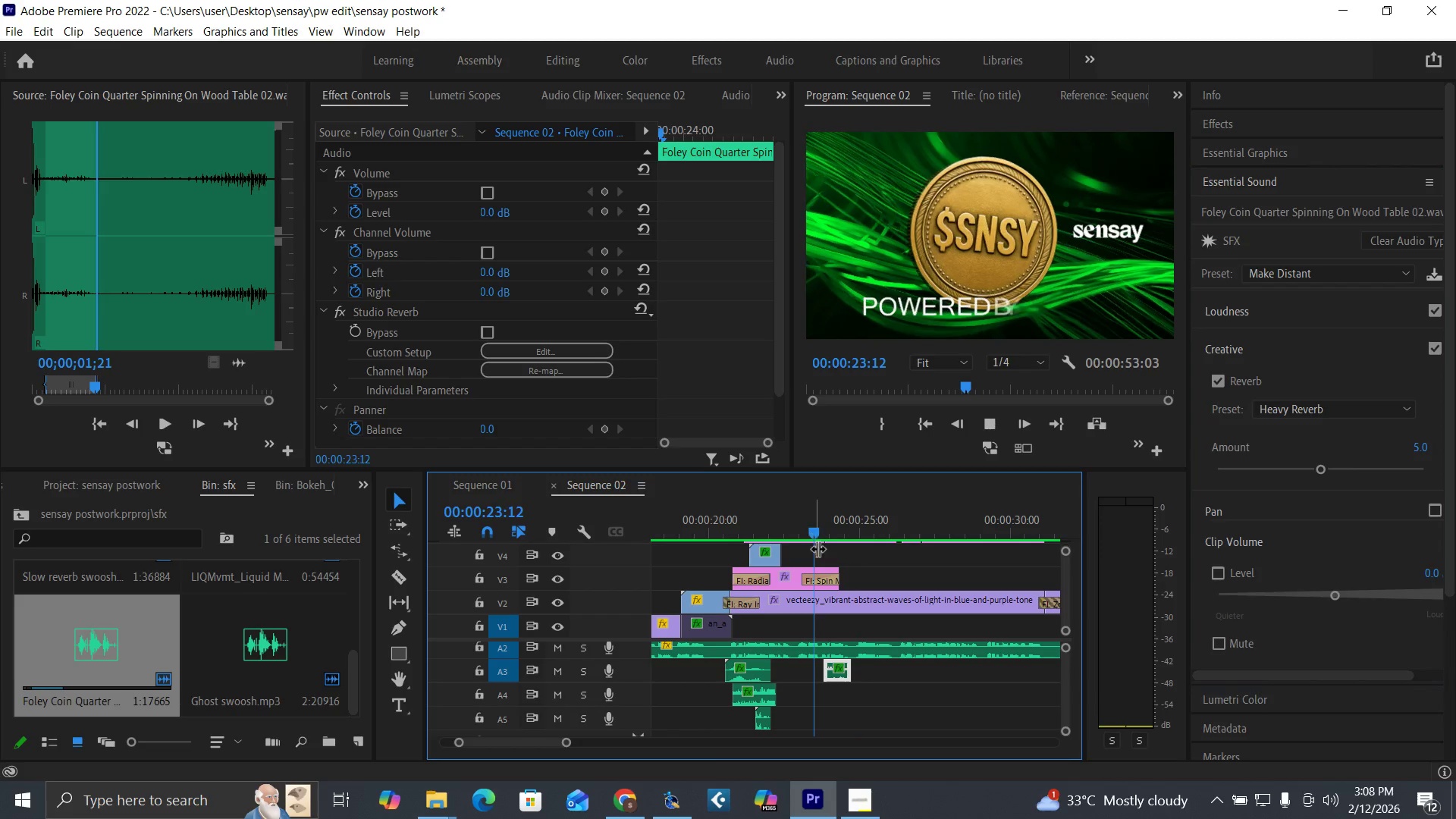 
key(Space)
 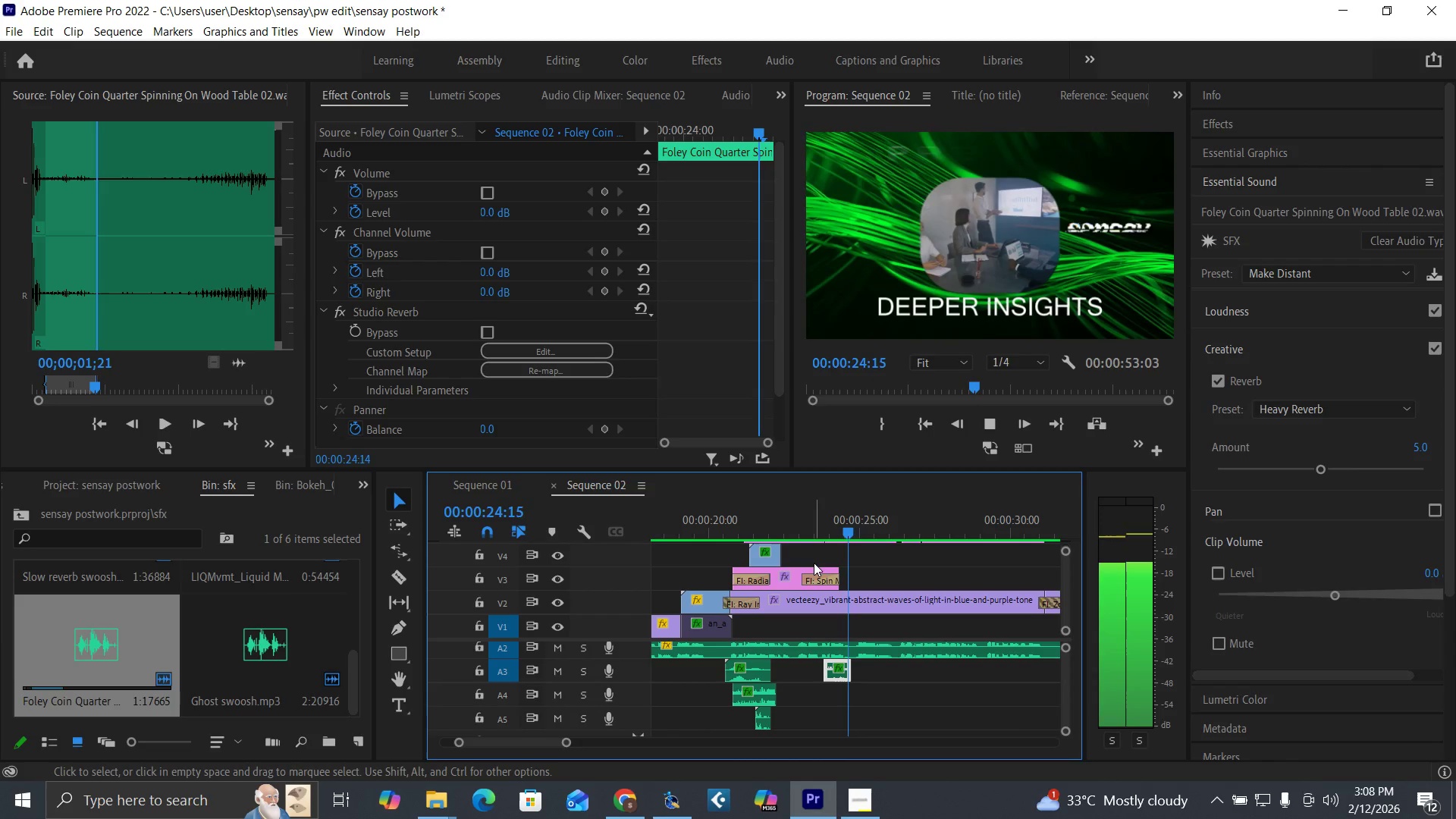 
key(Space)
 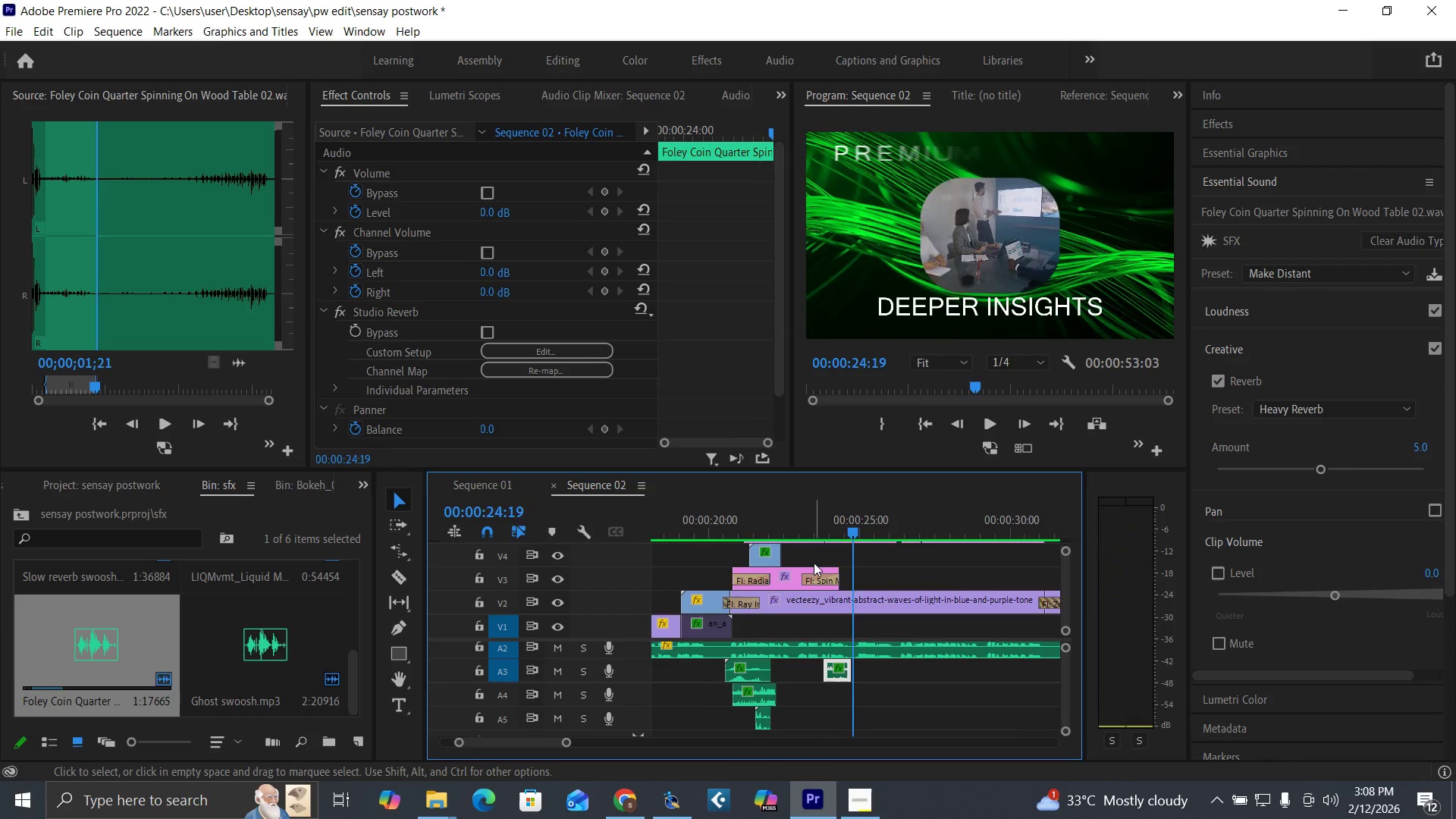 
key(Equal)
 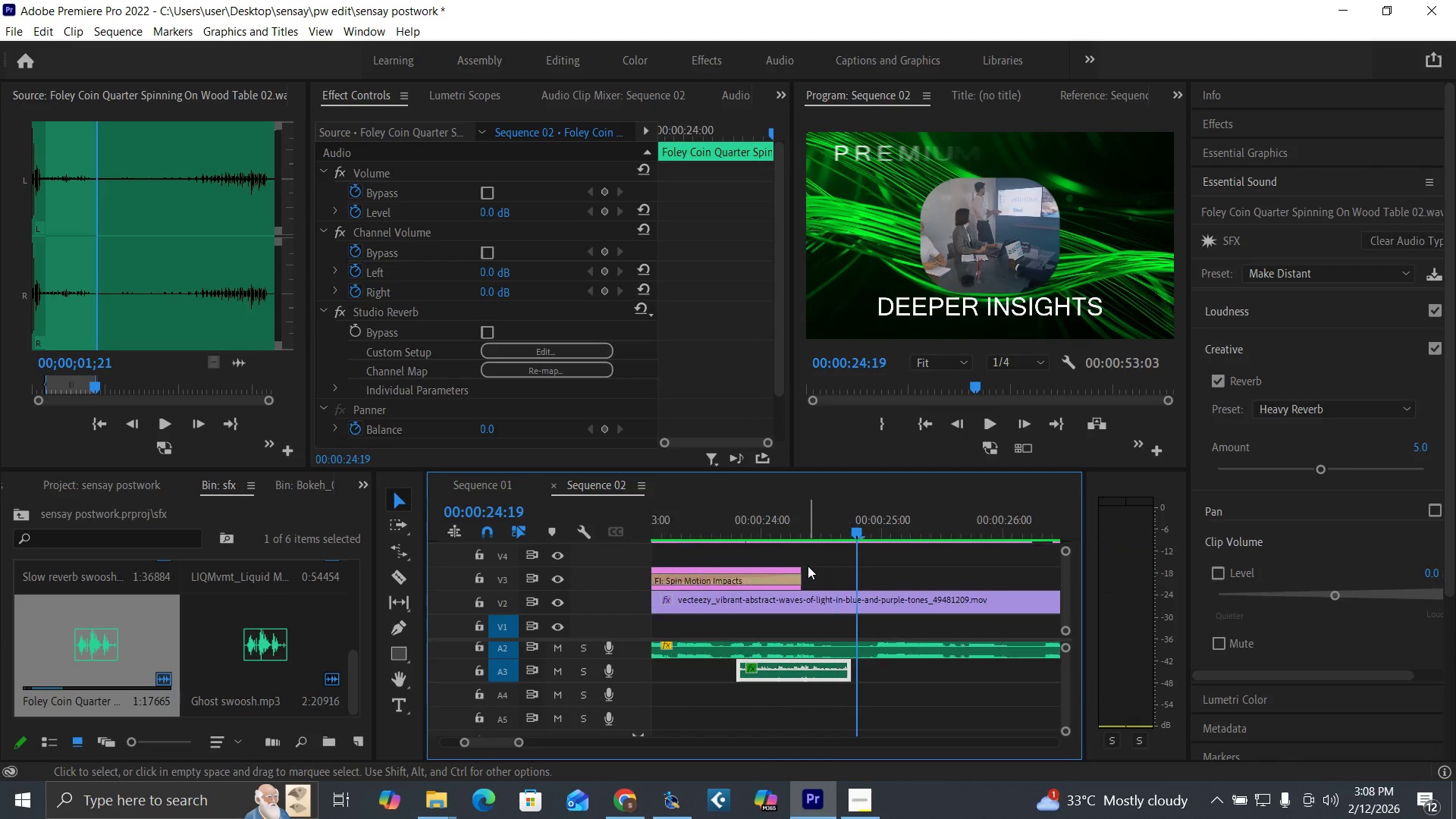 
key(Equal)
 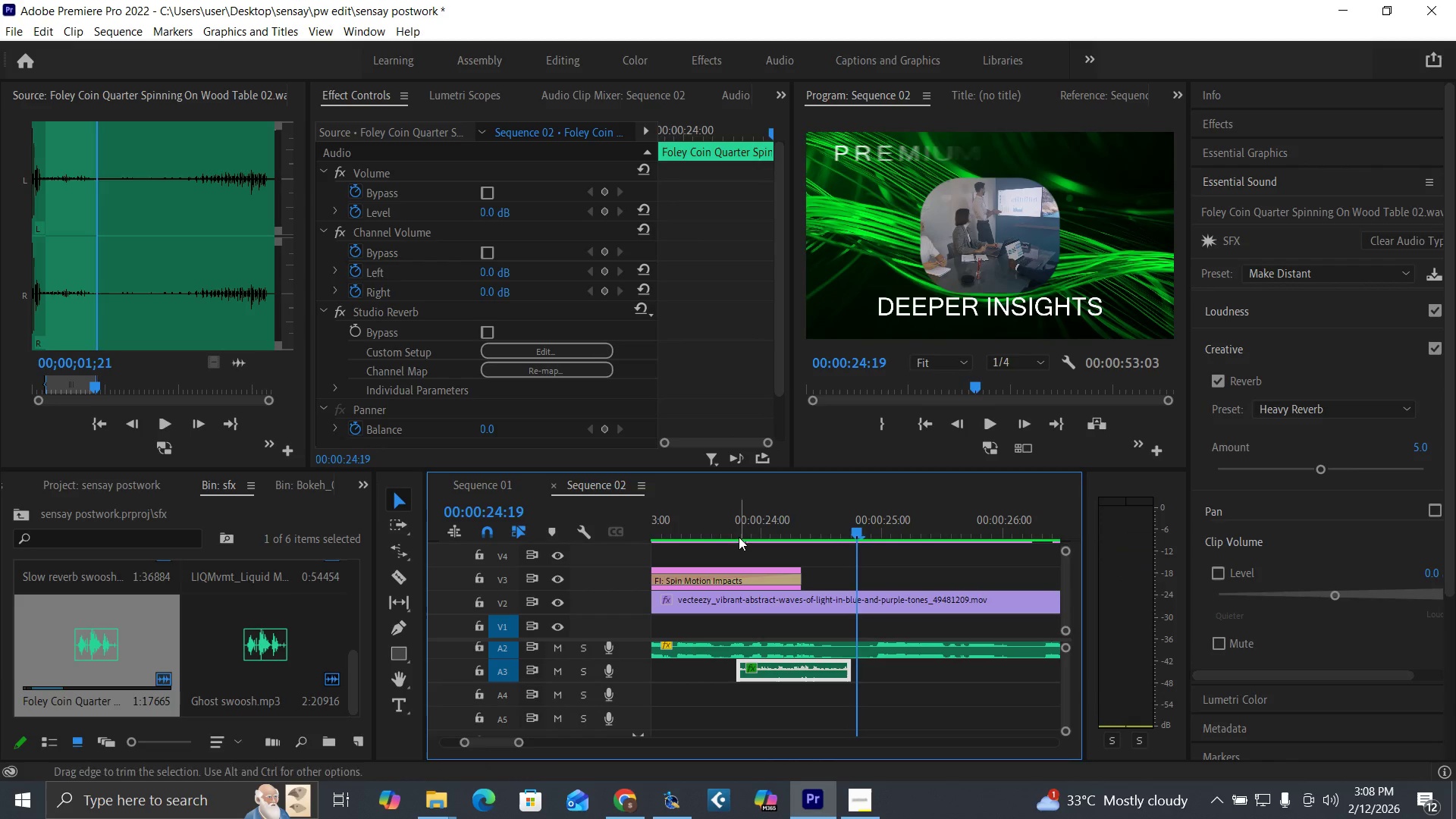 
left_click([739, 535])
 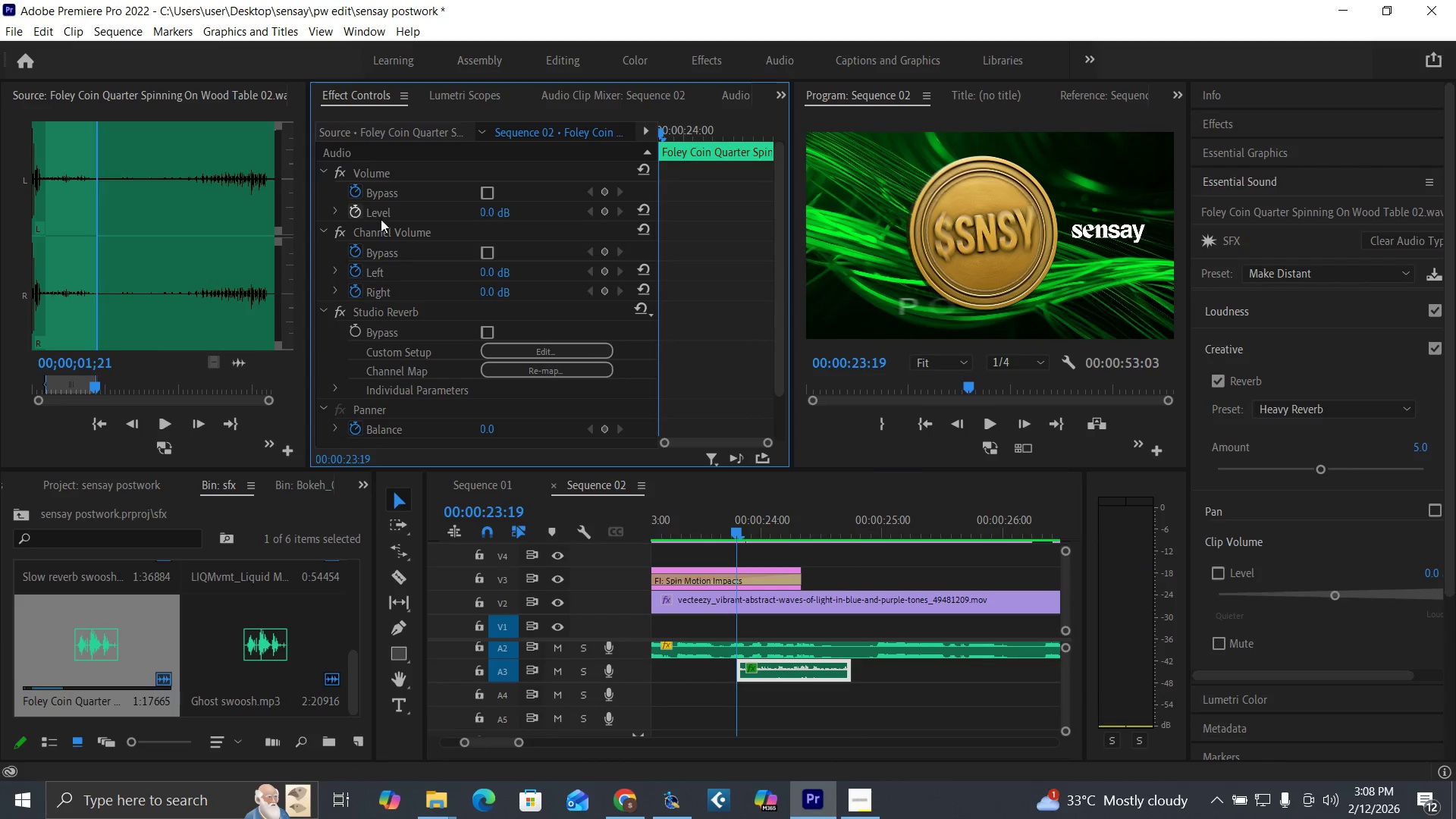 
left_click([487, 212])
 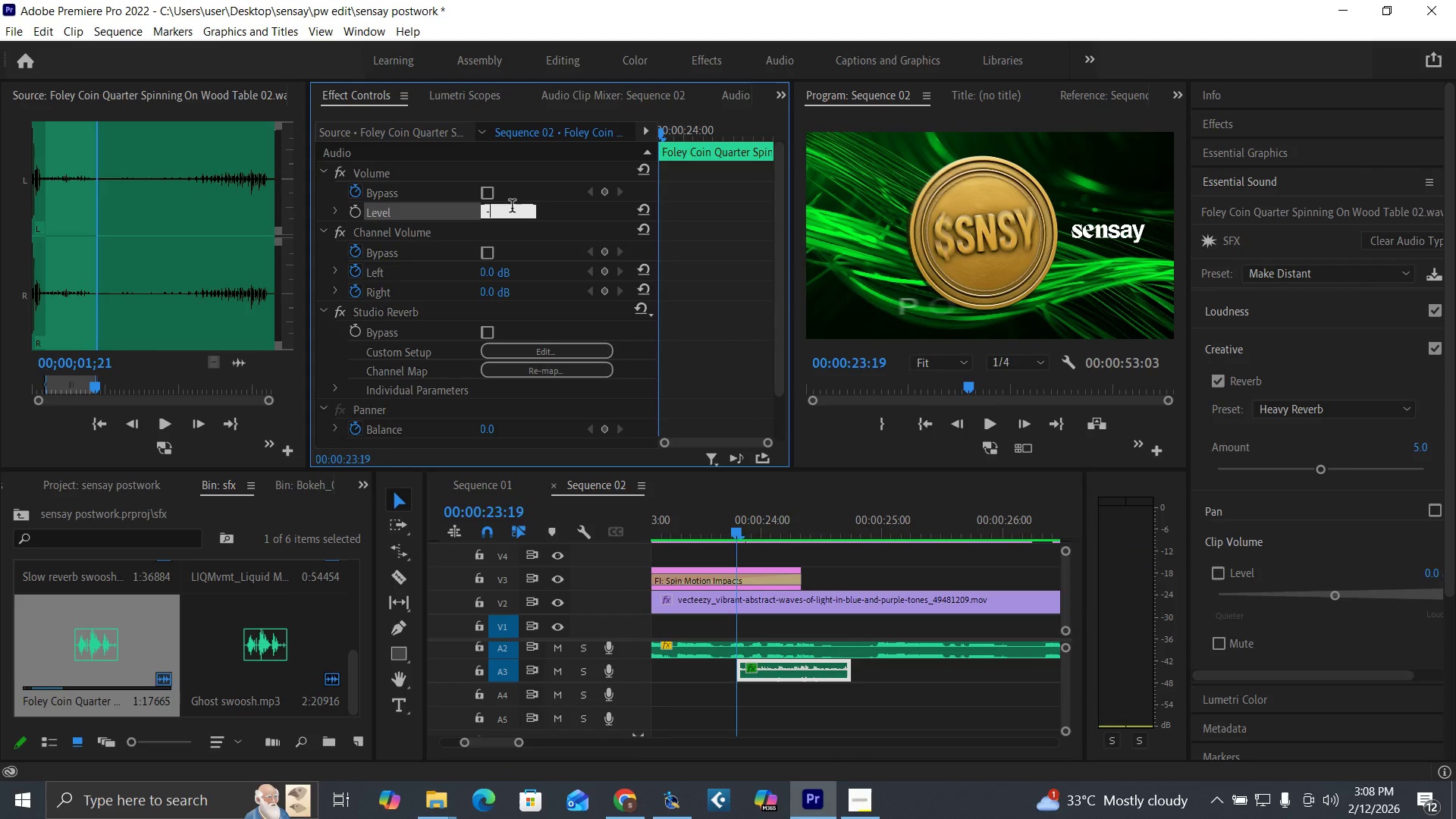 
type(-50)
 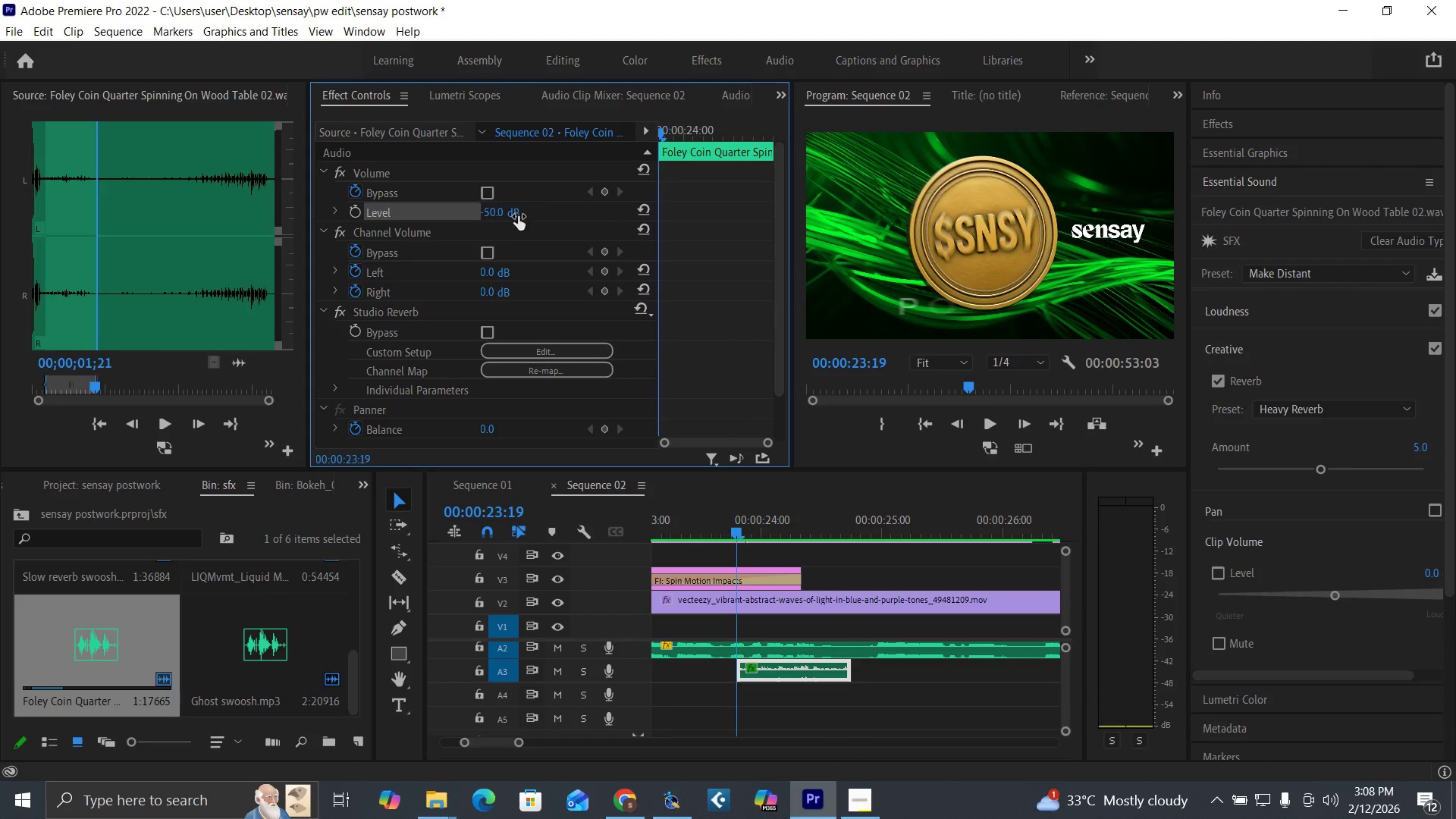 
key(Enter)
 